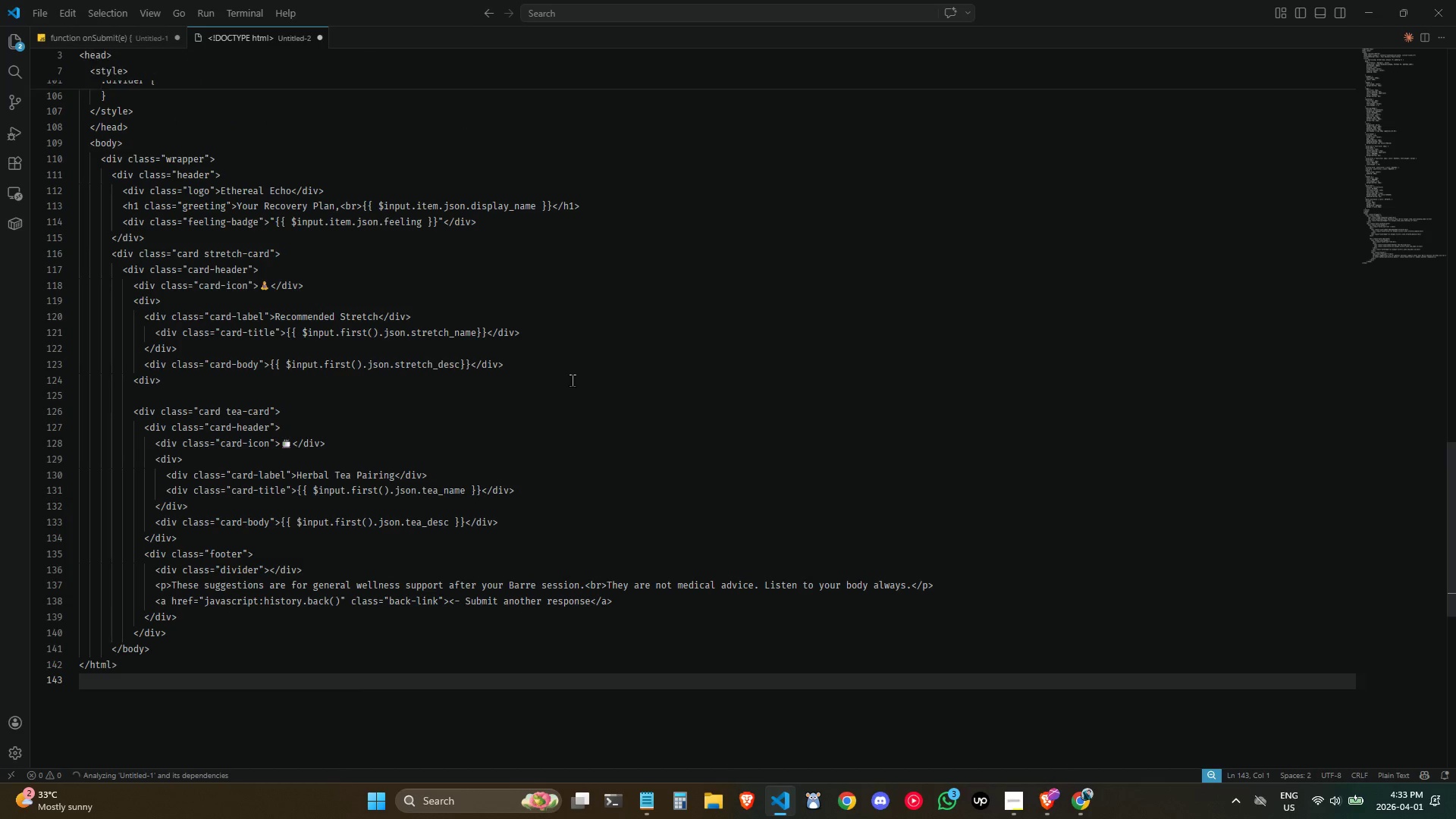 
right_click([593, 376])
 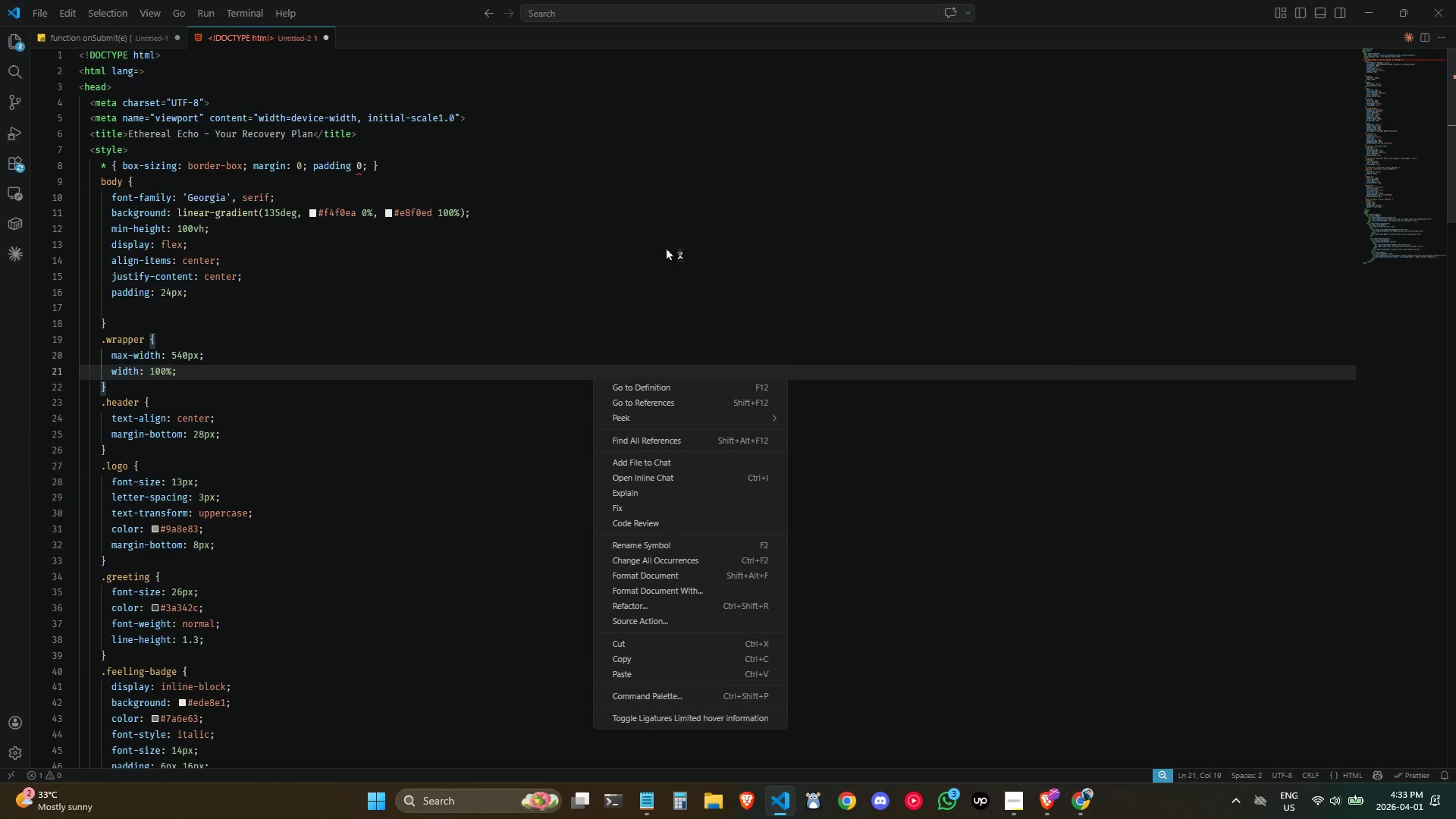 
scroll: coordinate [599, 379], scroll_direction: up, amount: 49.0
 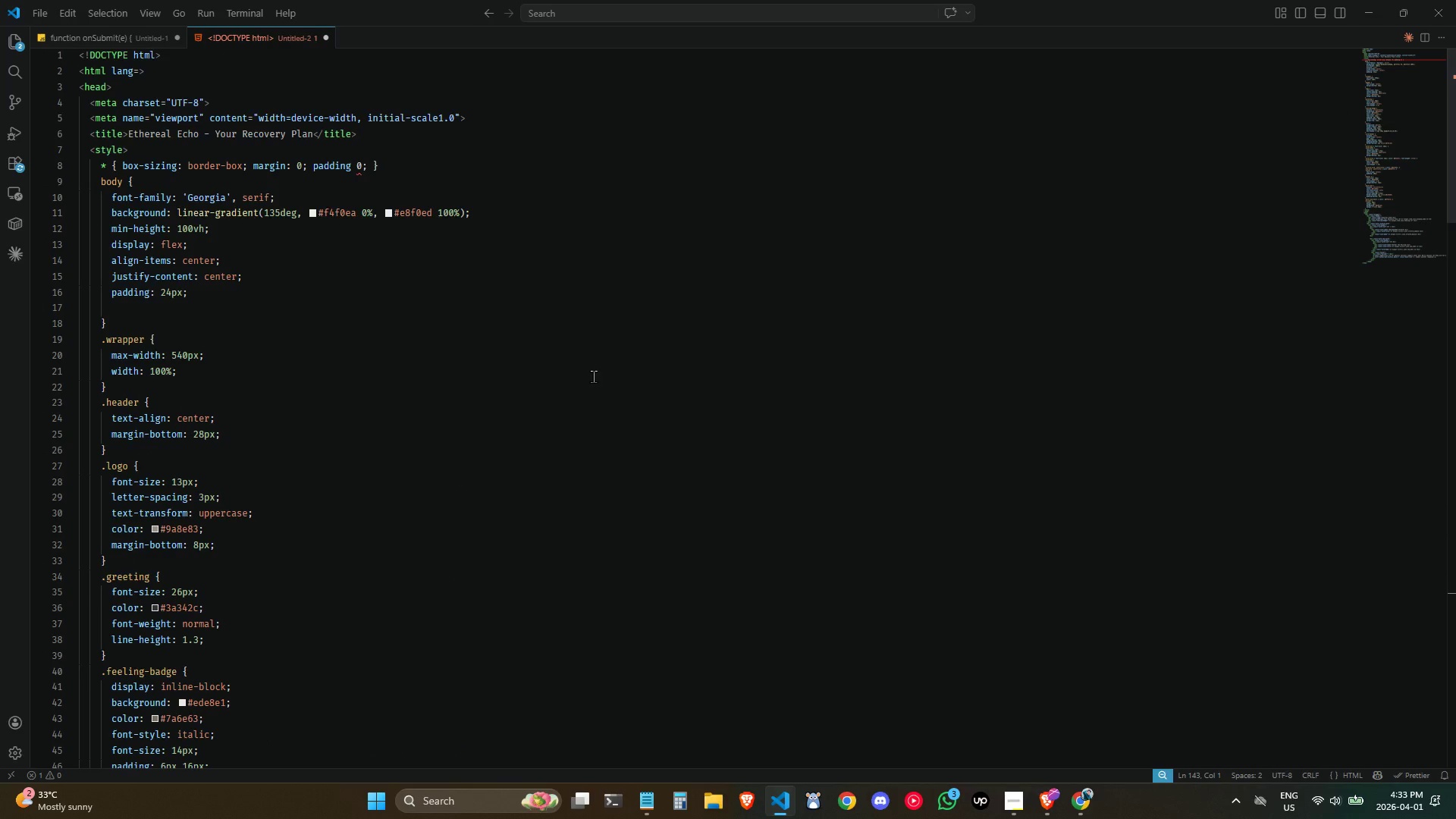 
left_click([683, 216])
 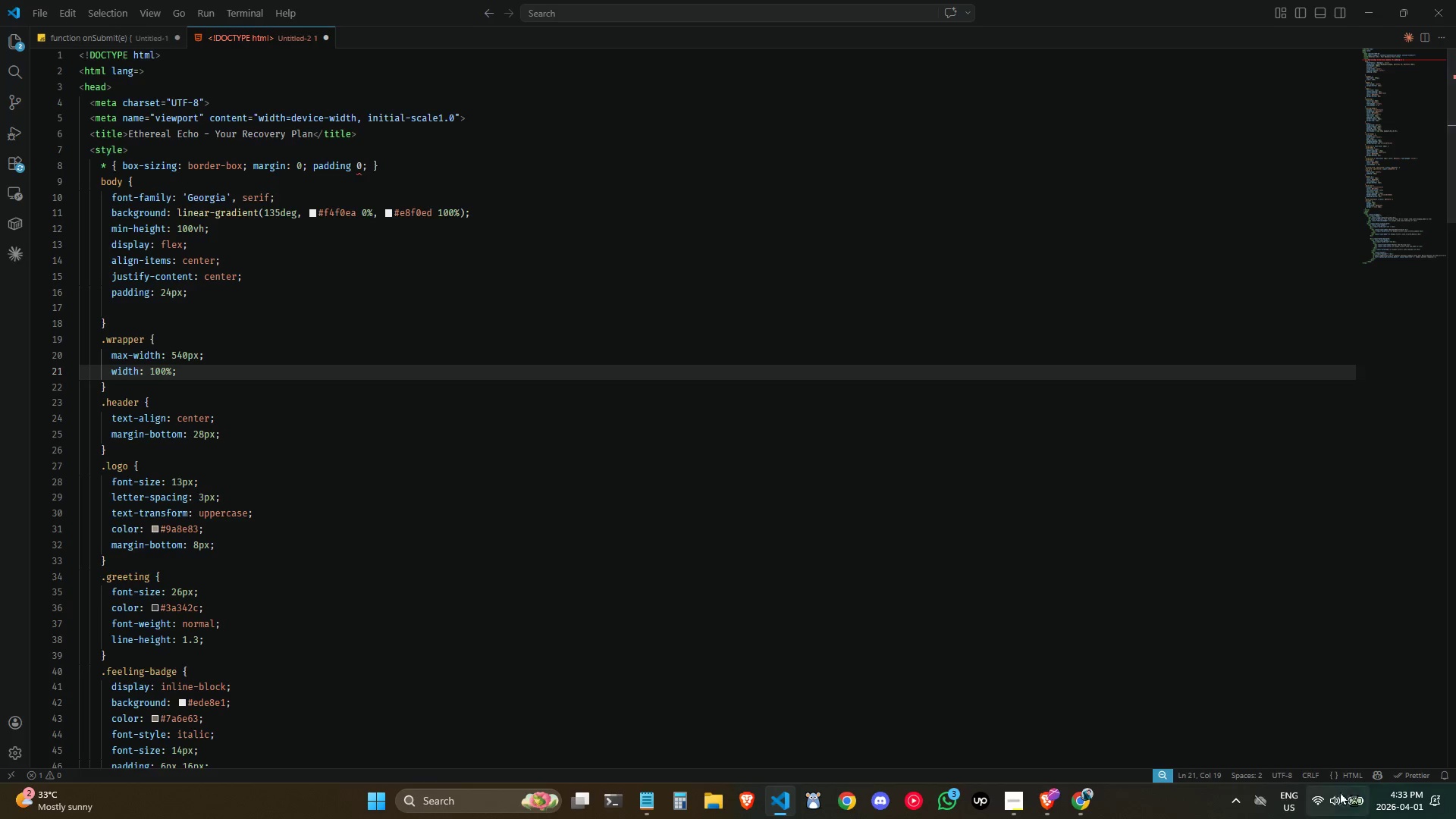 
scroll: coordinate [679, 397], scroll_direction: up, amount: 4.0
 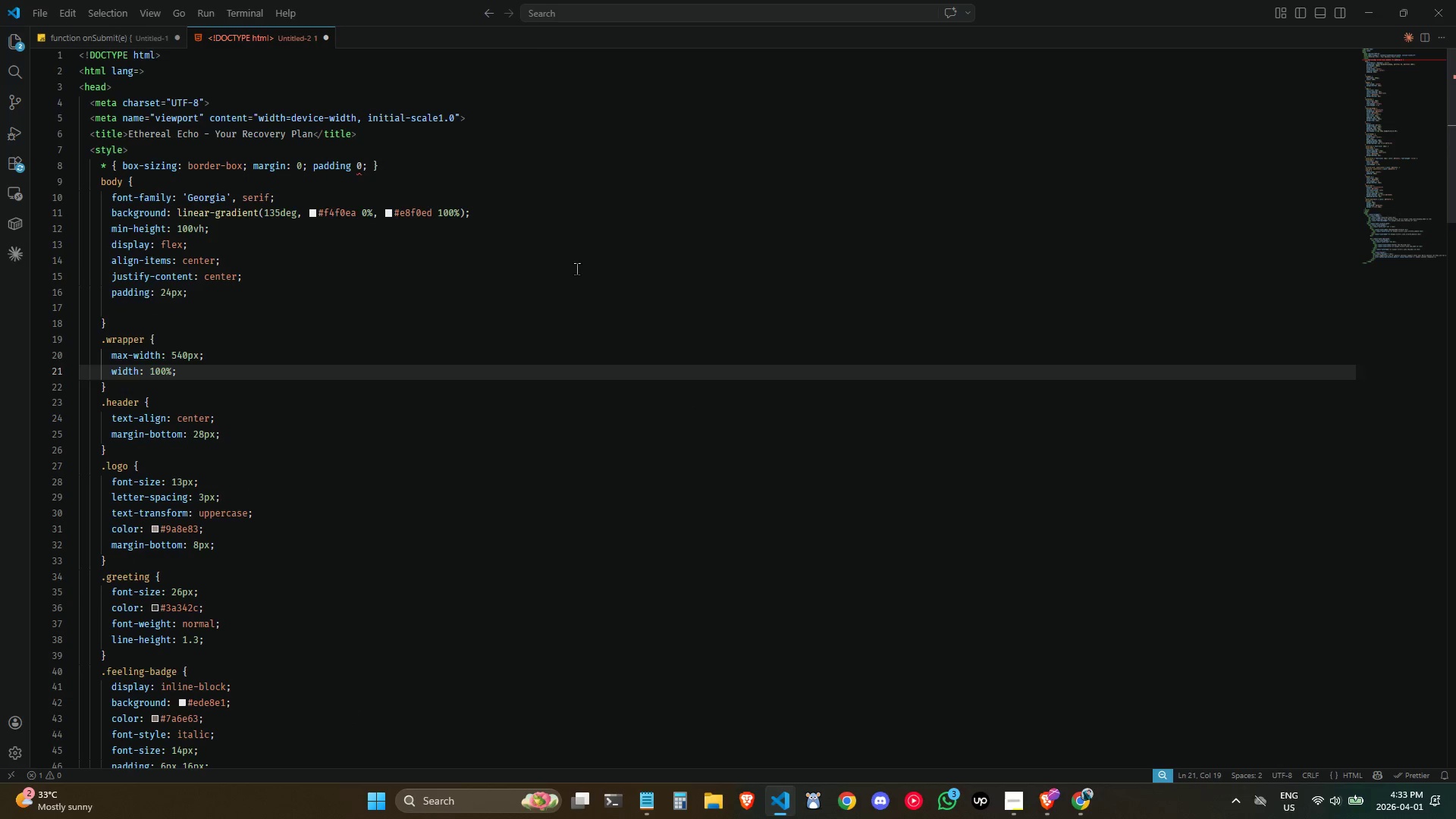 
left_click([579, 259])
 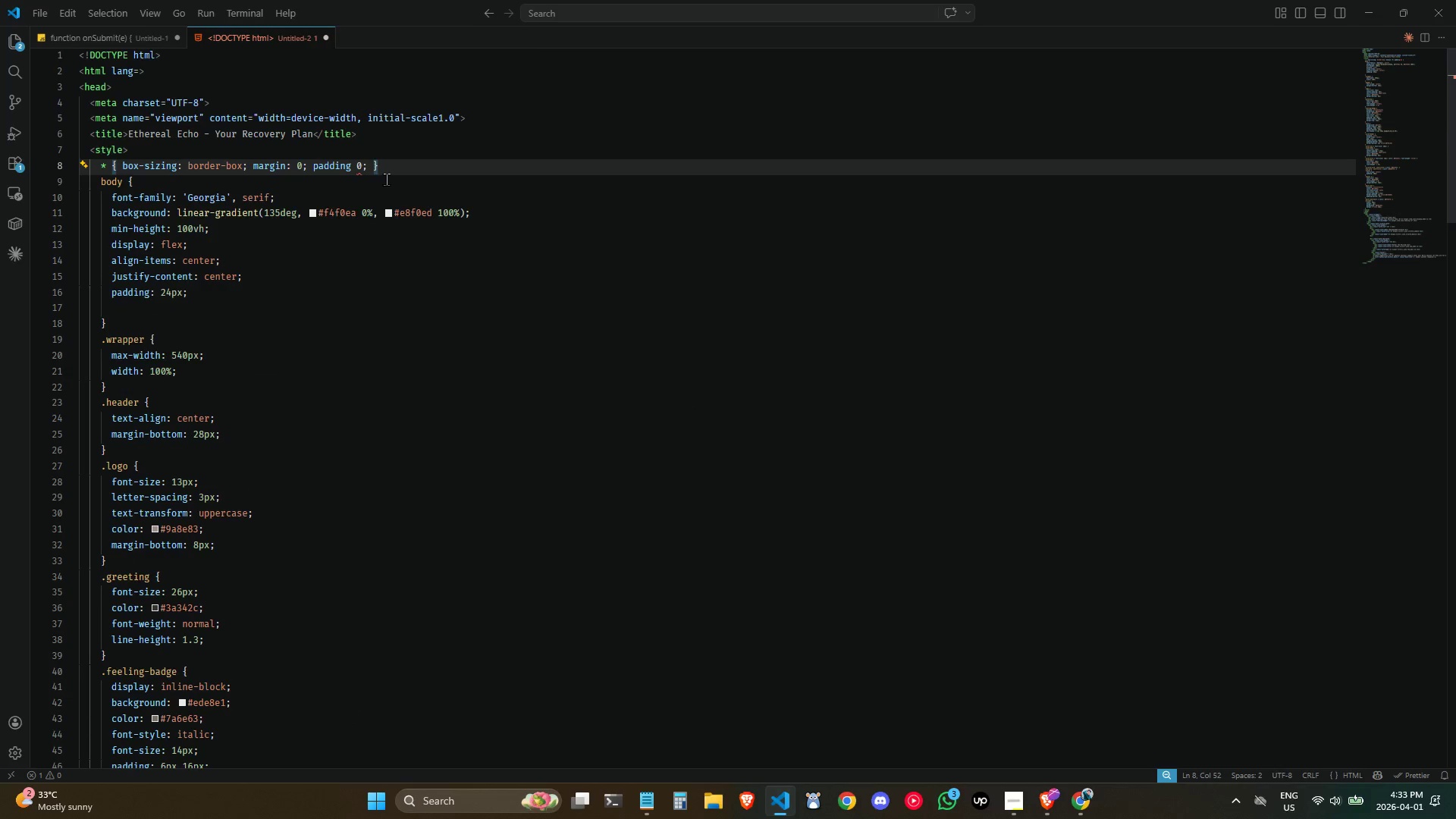 
key(Control+ArrowLeft)
 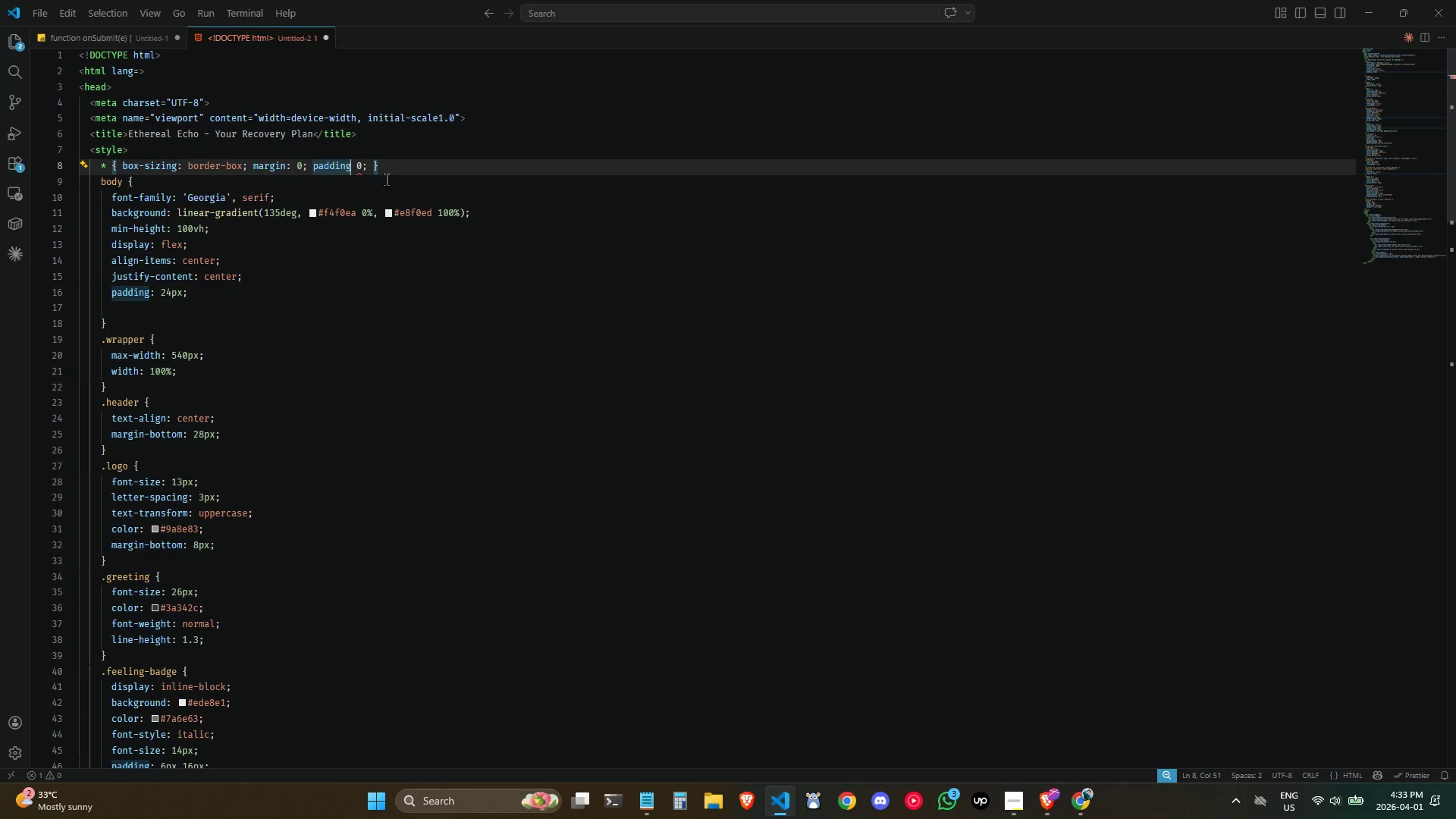 
key(Control+Shift+Semicolon)
 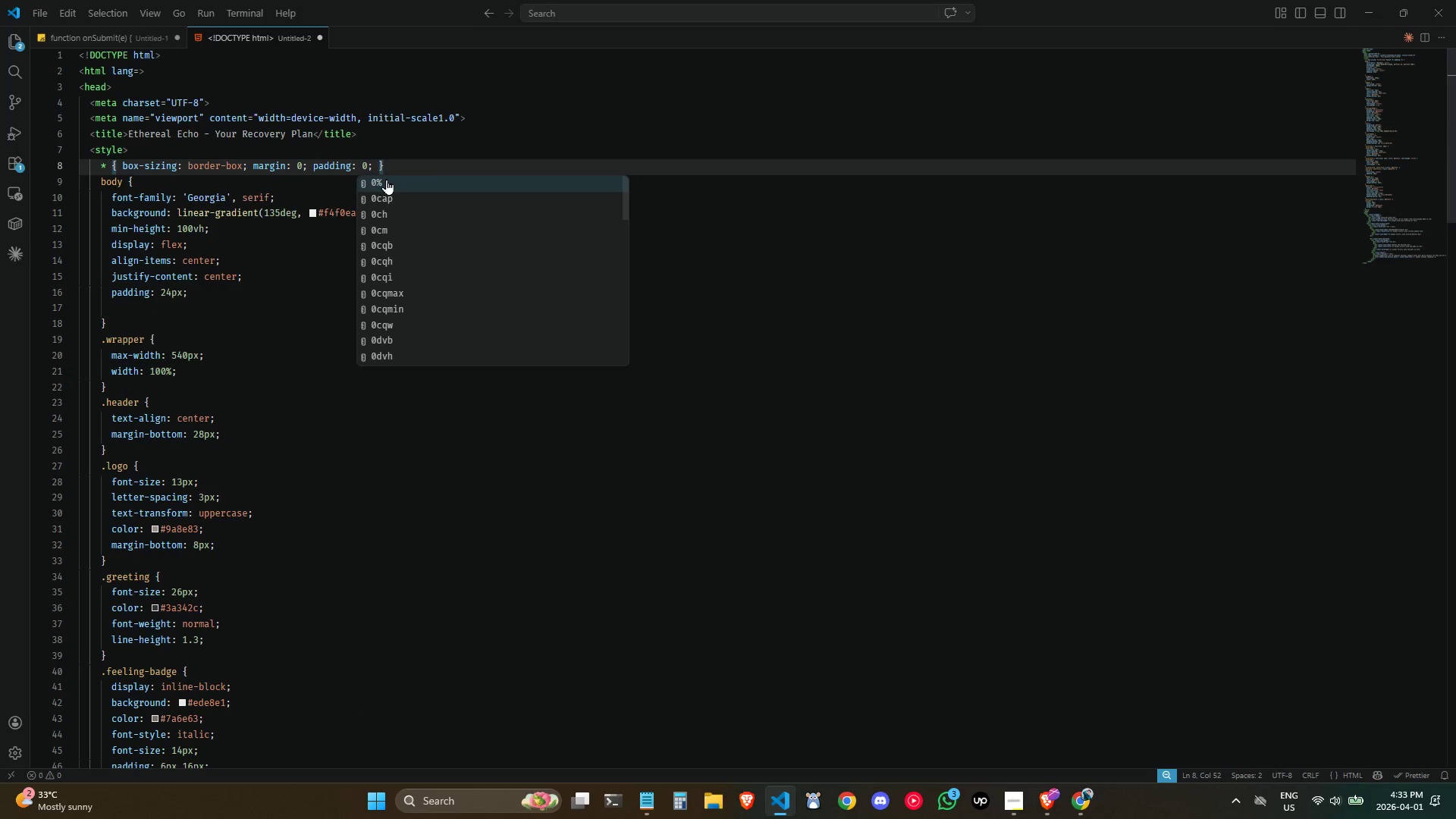 
left_click([860, 278])
 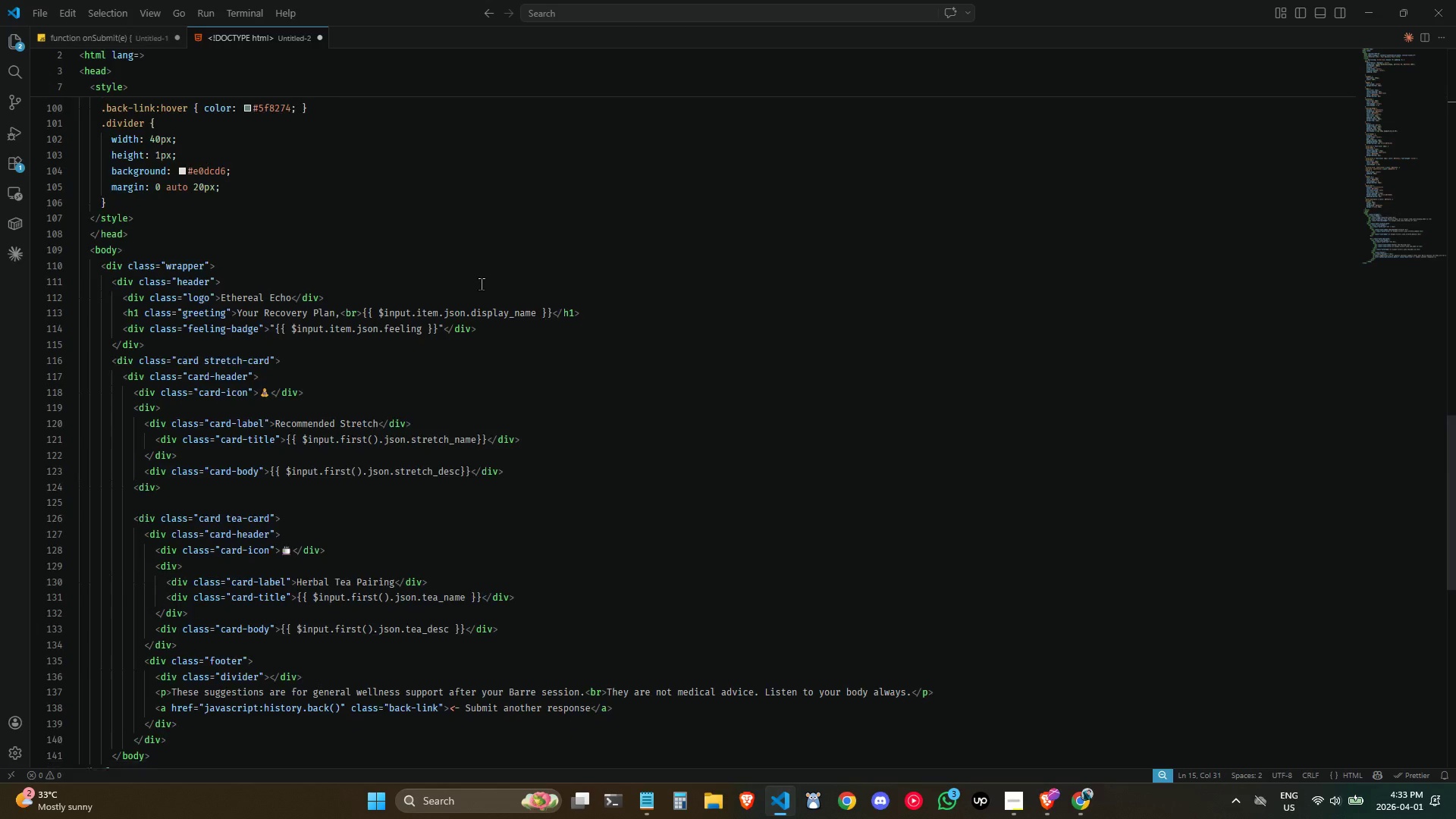 
left_click([436, 372])
 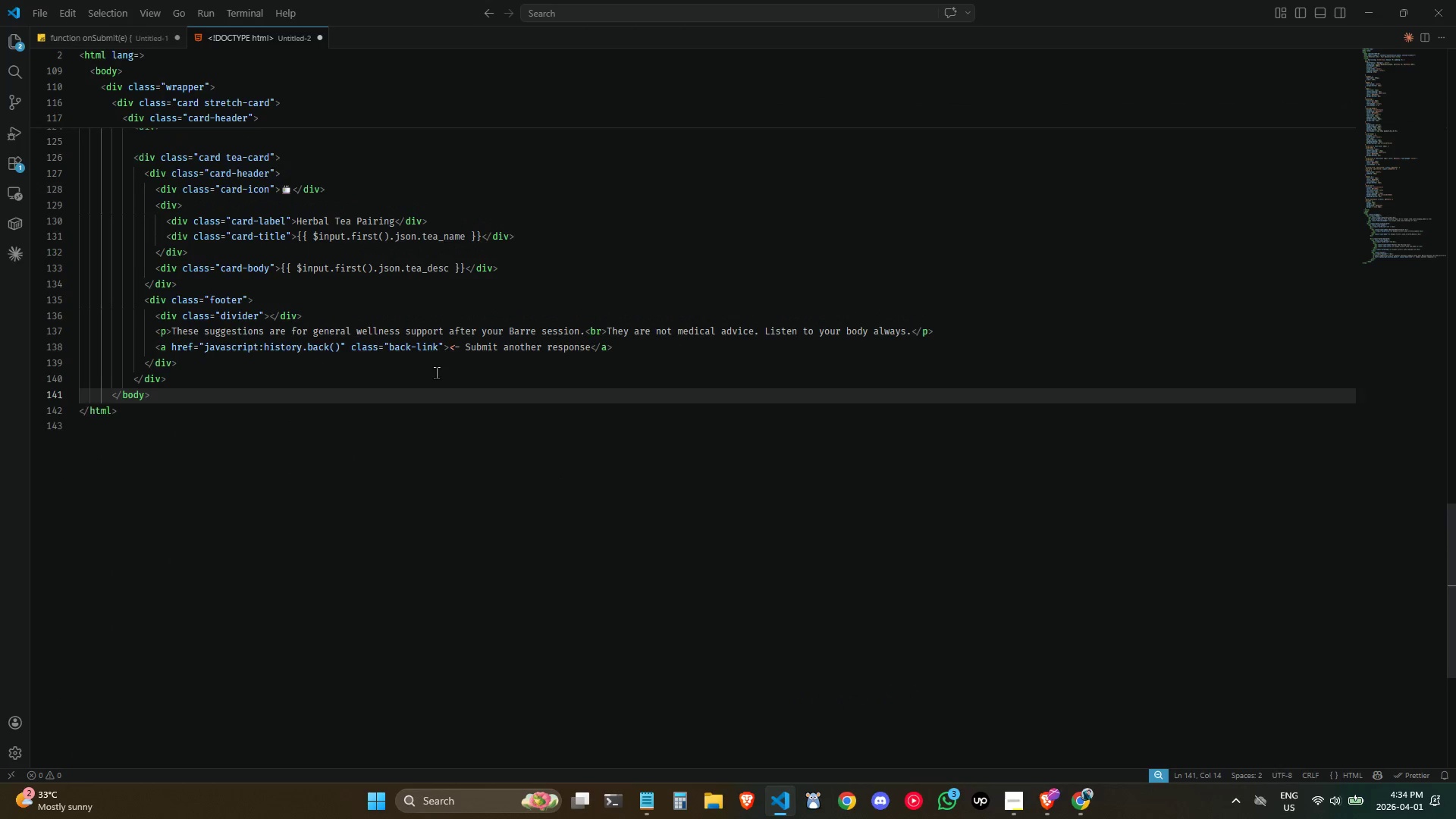 
right_click([445, 378])
 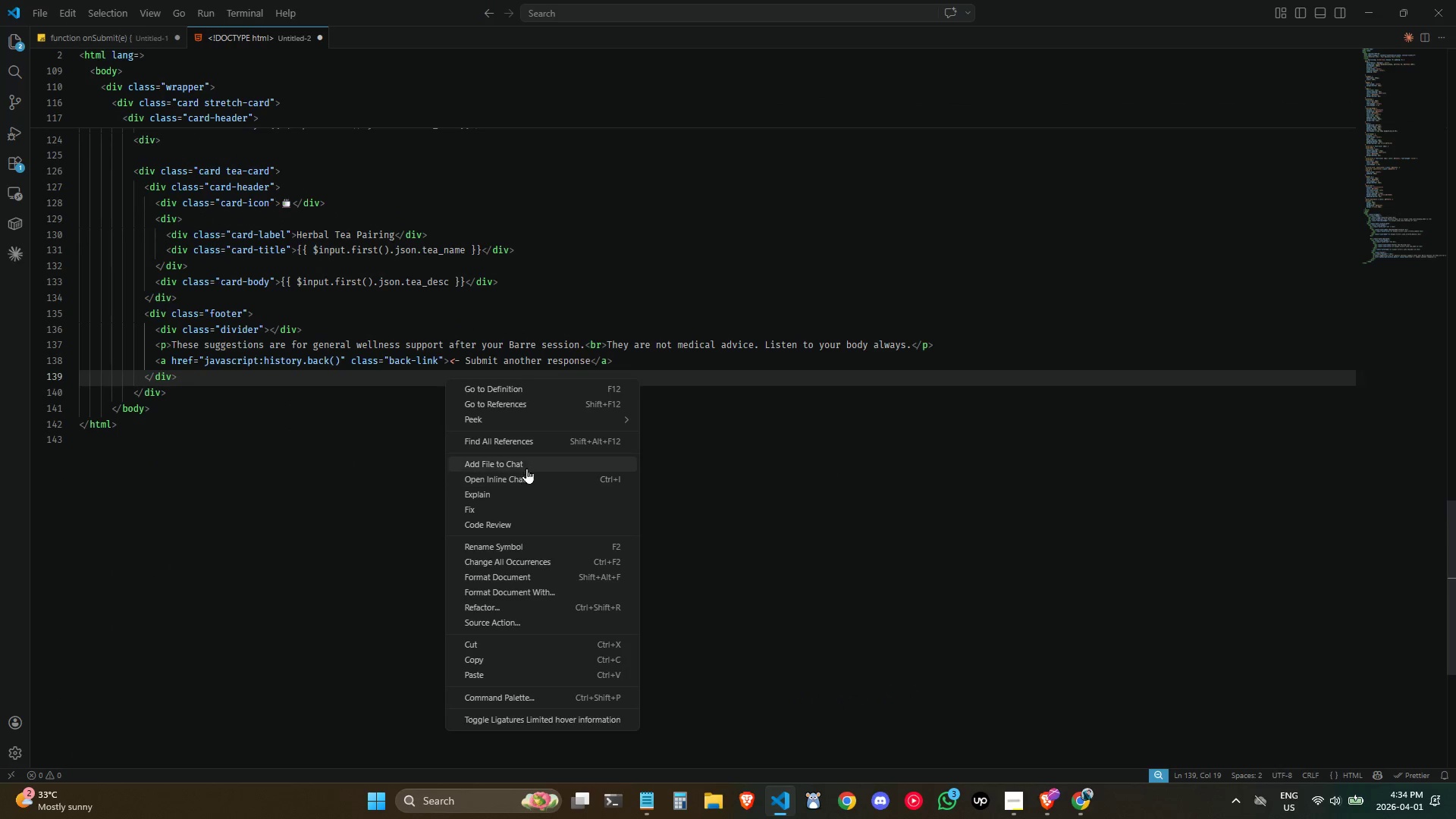 
left_click([339, 486])
 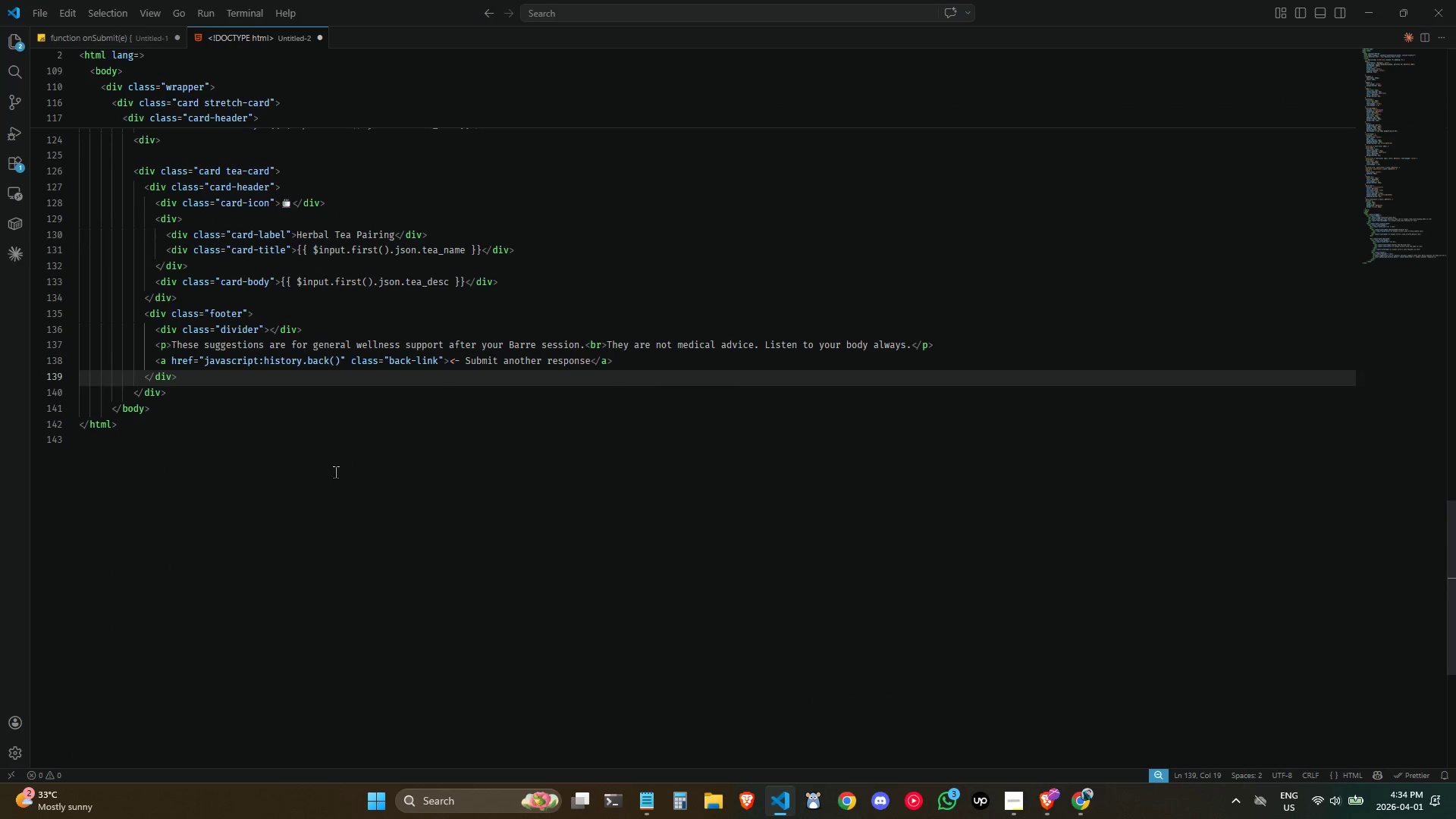 
right_click([335, 472])
 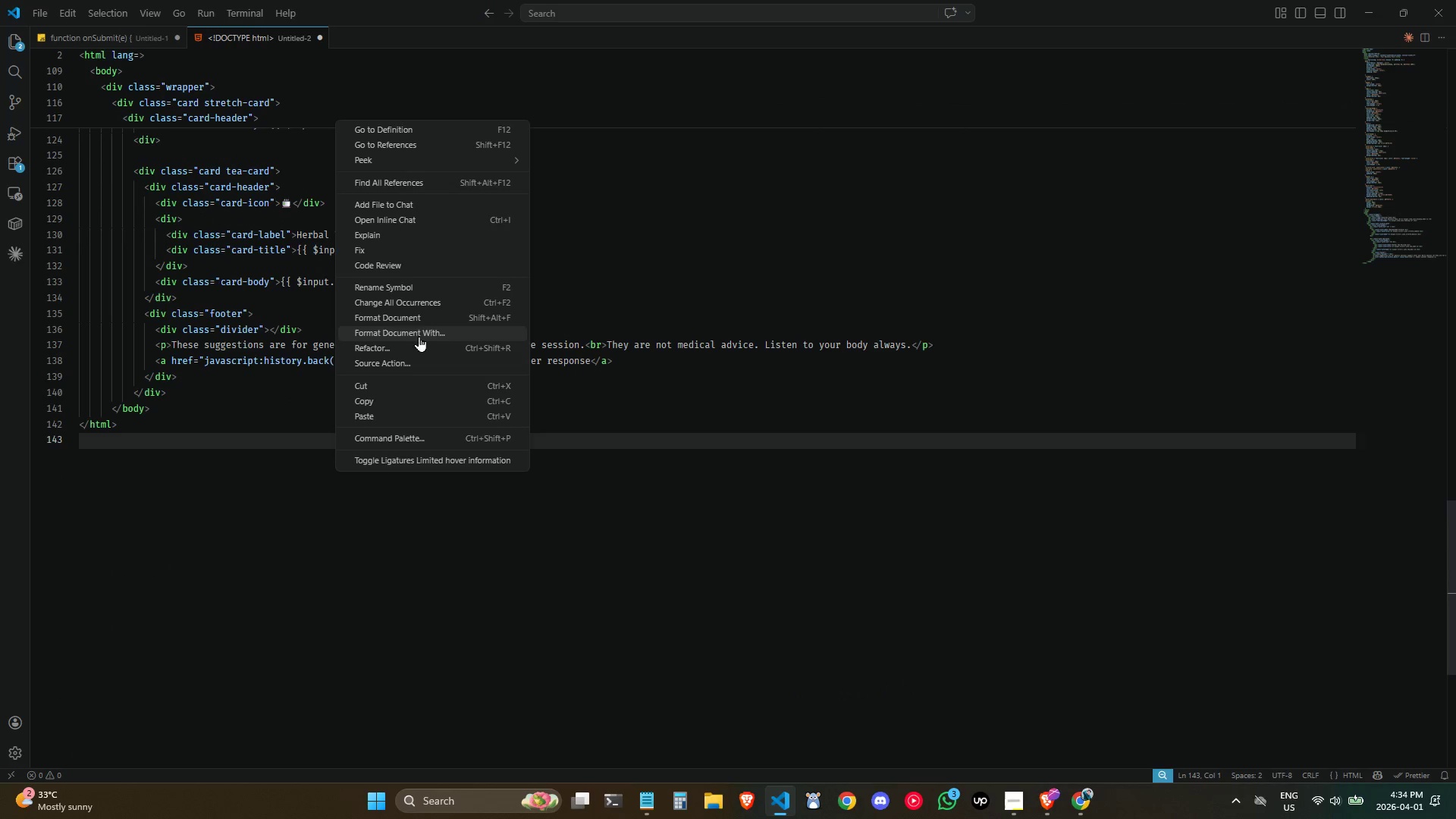 
left_click([419, 312])
 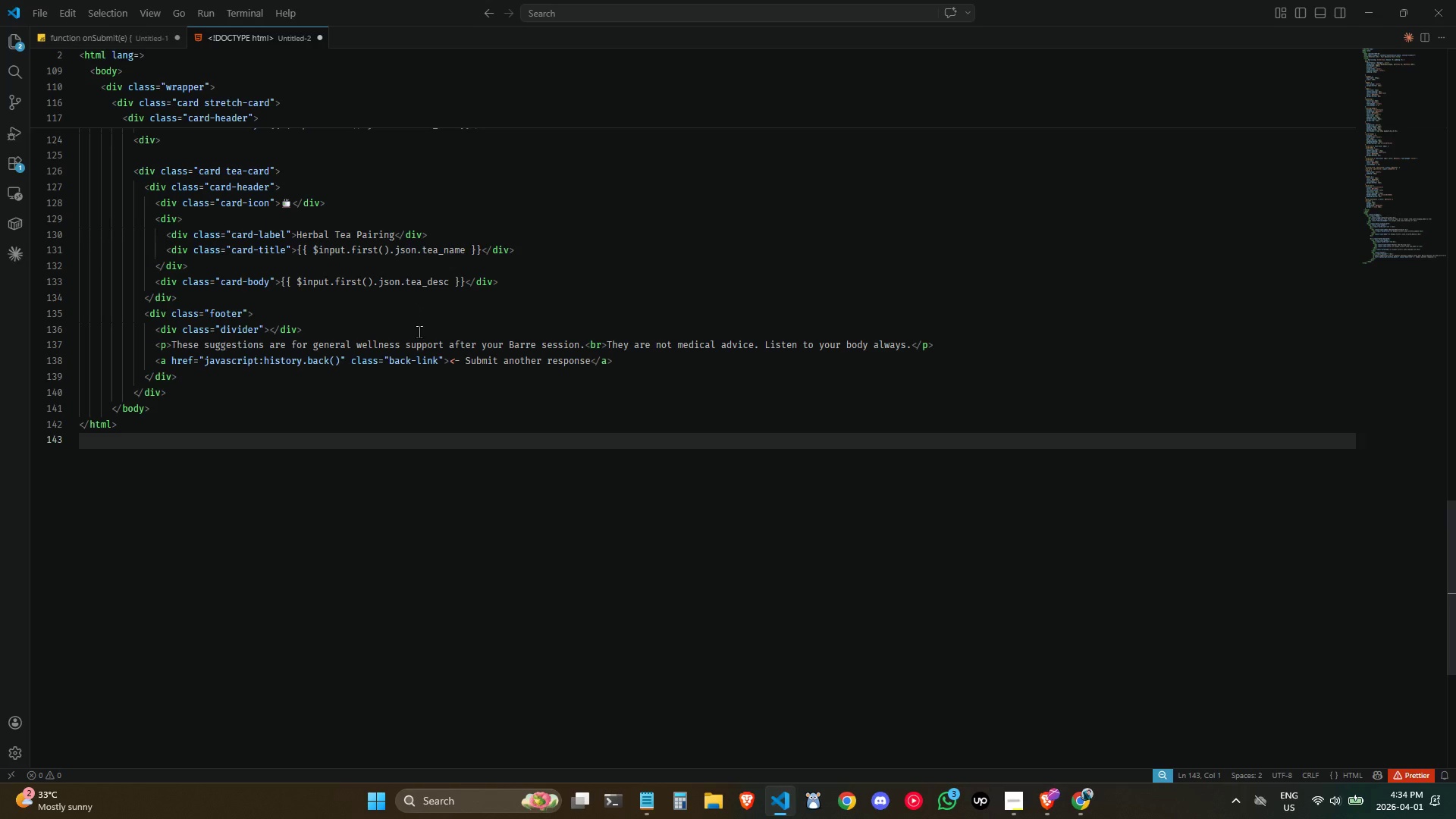 
scroll: coordinate [447, 330], scroll_direction: down, amount: 2.0
 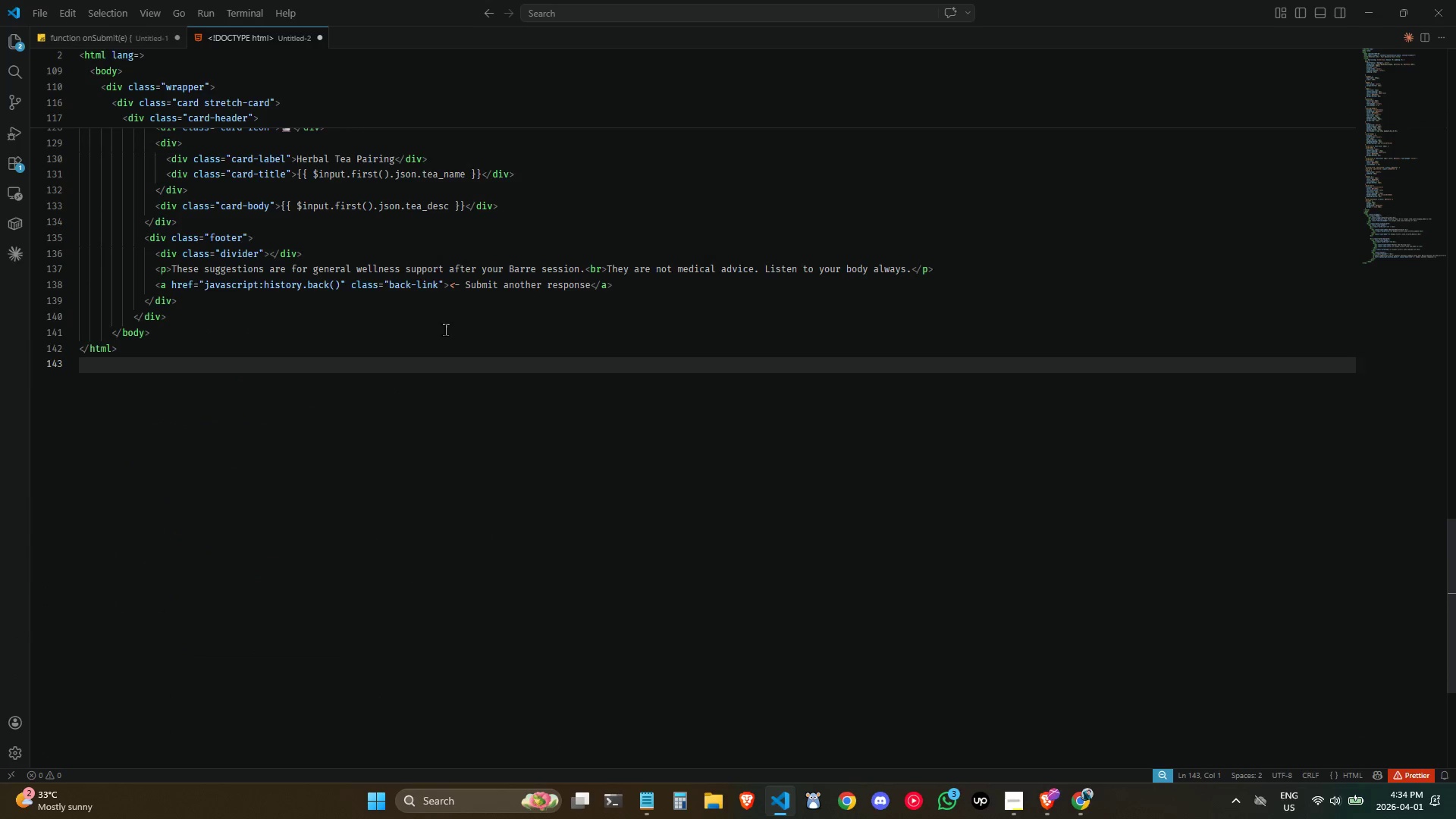 
scroll: coordinate [445, 329], scroll_direction: up, amount: 2.0
 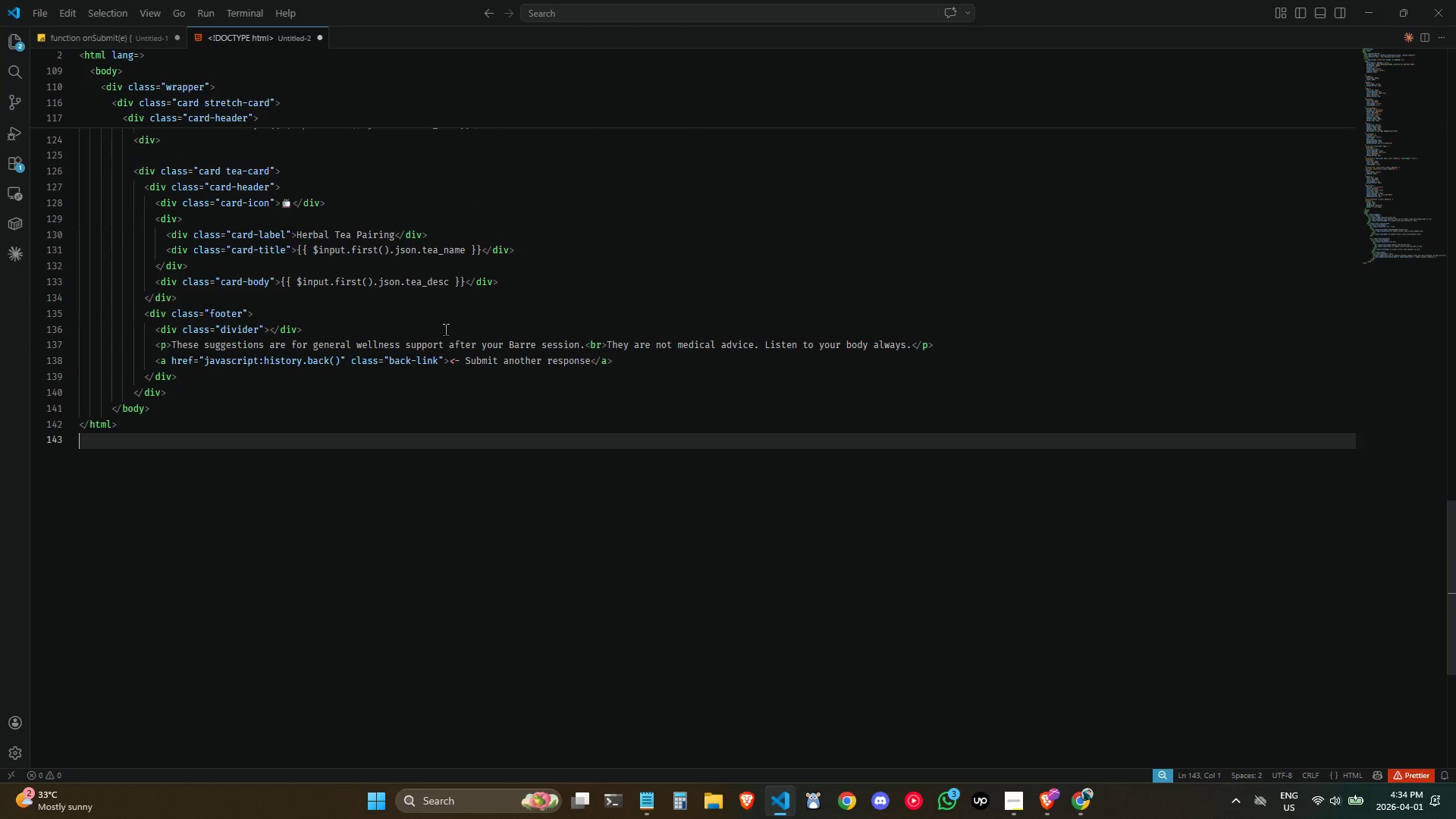 
key(Control+ControlLeft)
 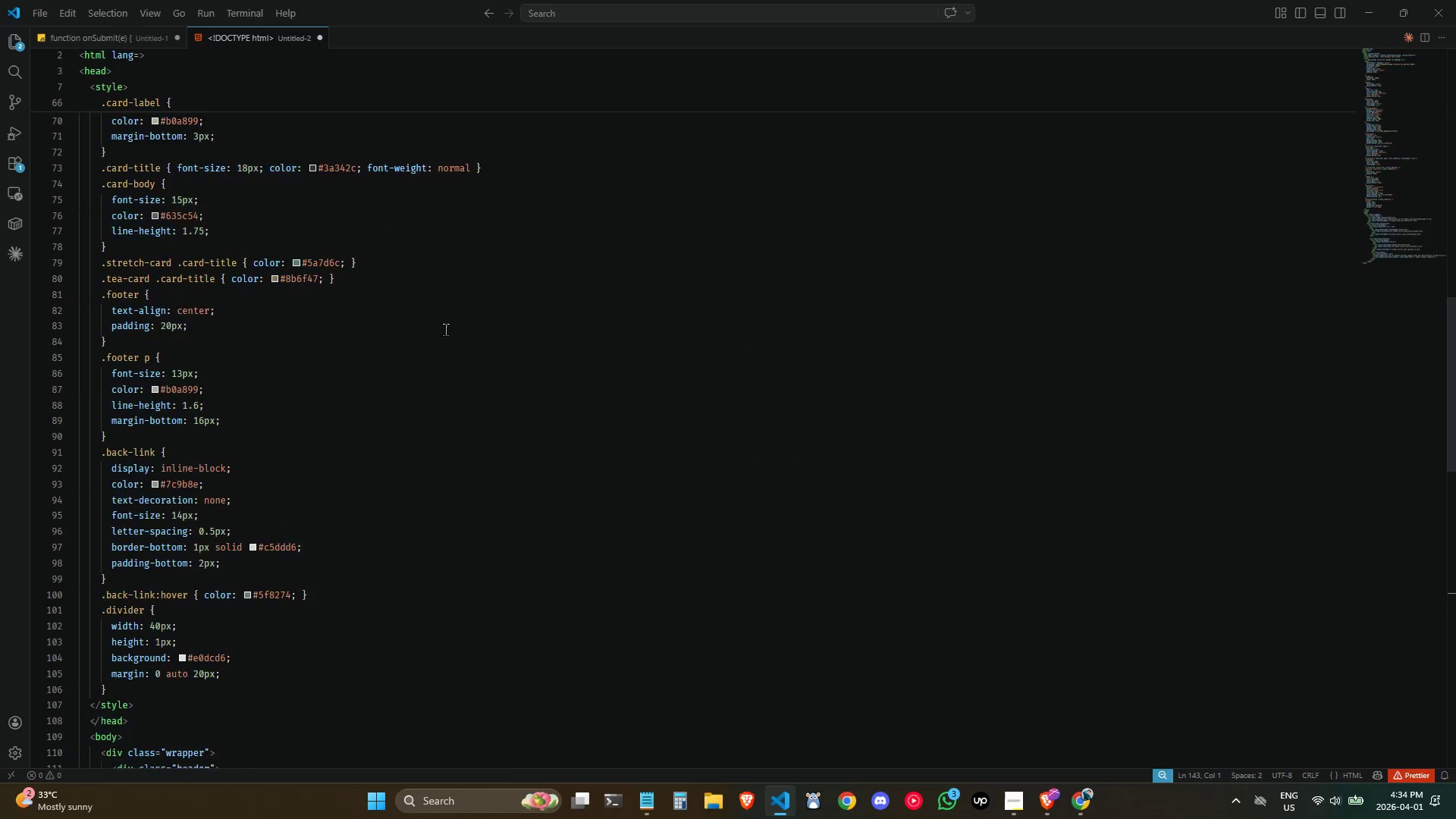 
key(Control+A)
 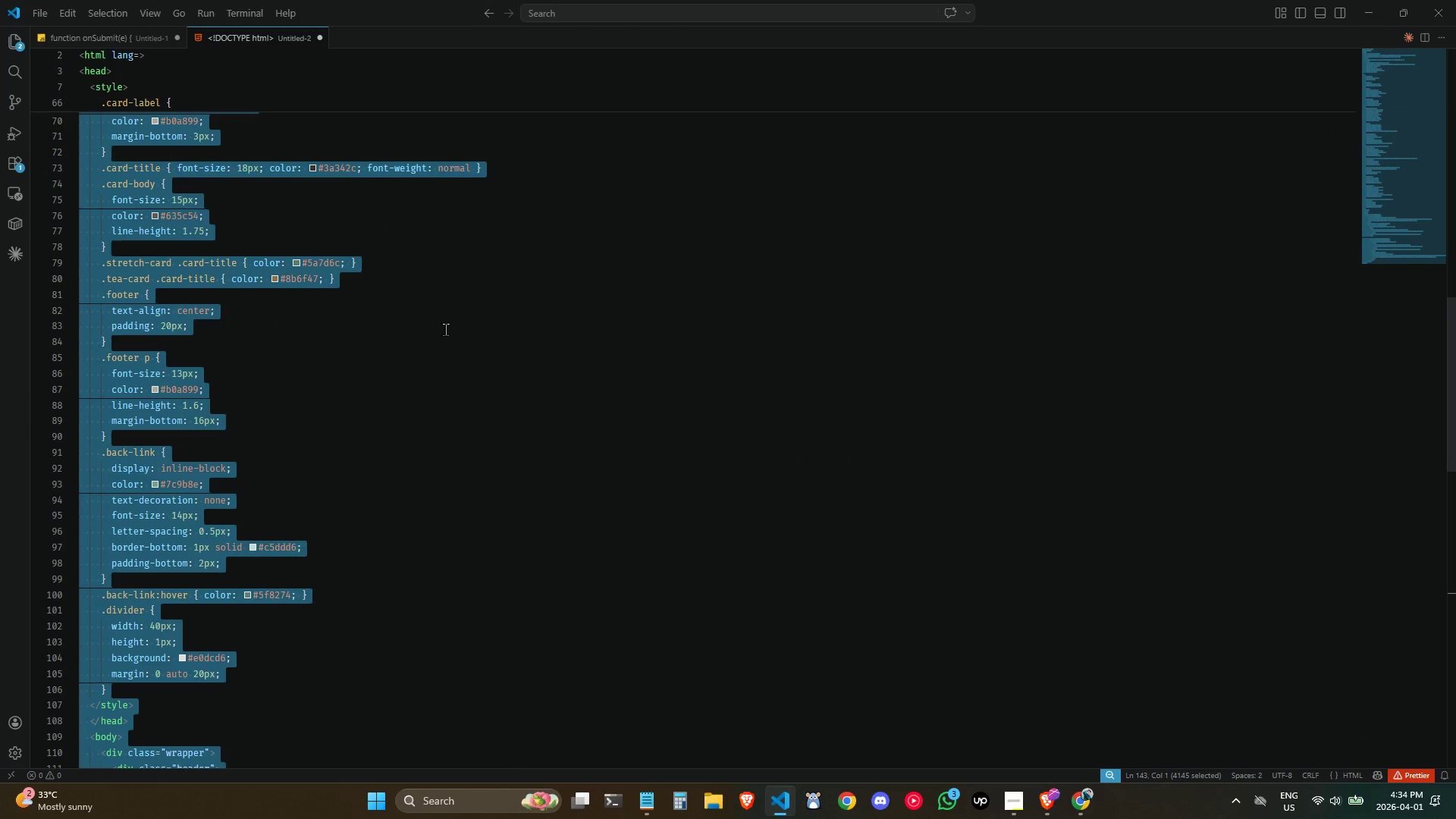 
scroll: coordinate [445, 329], scroll_direction: up, amount: 22.0
 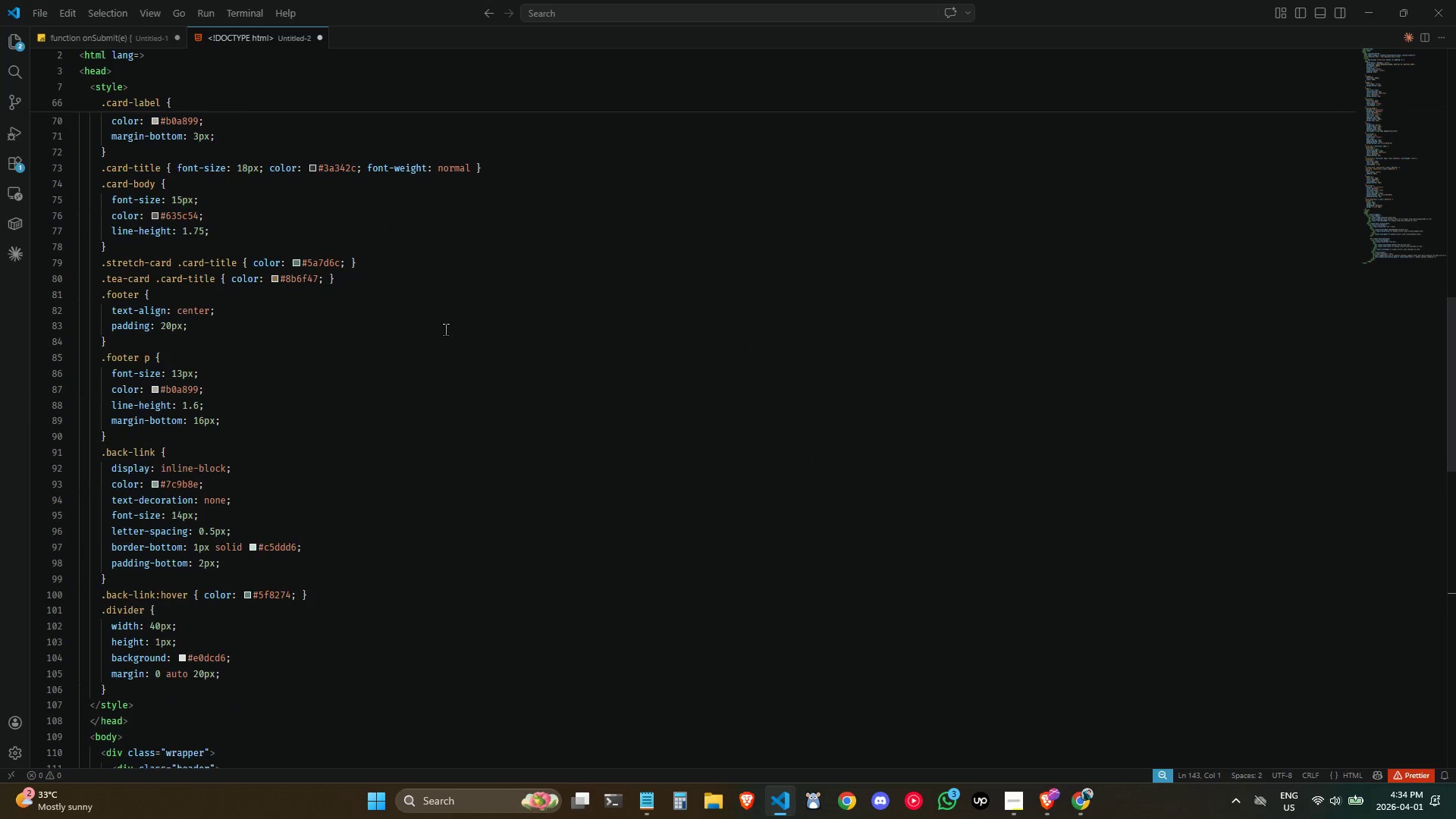 
key(Control+C)
 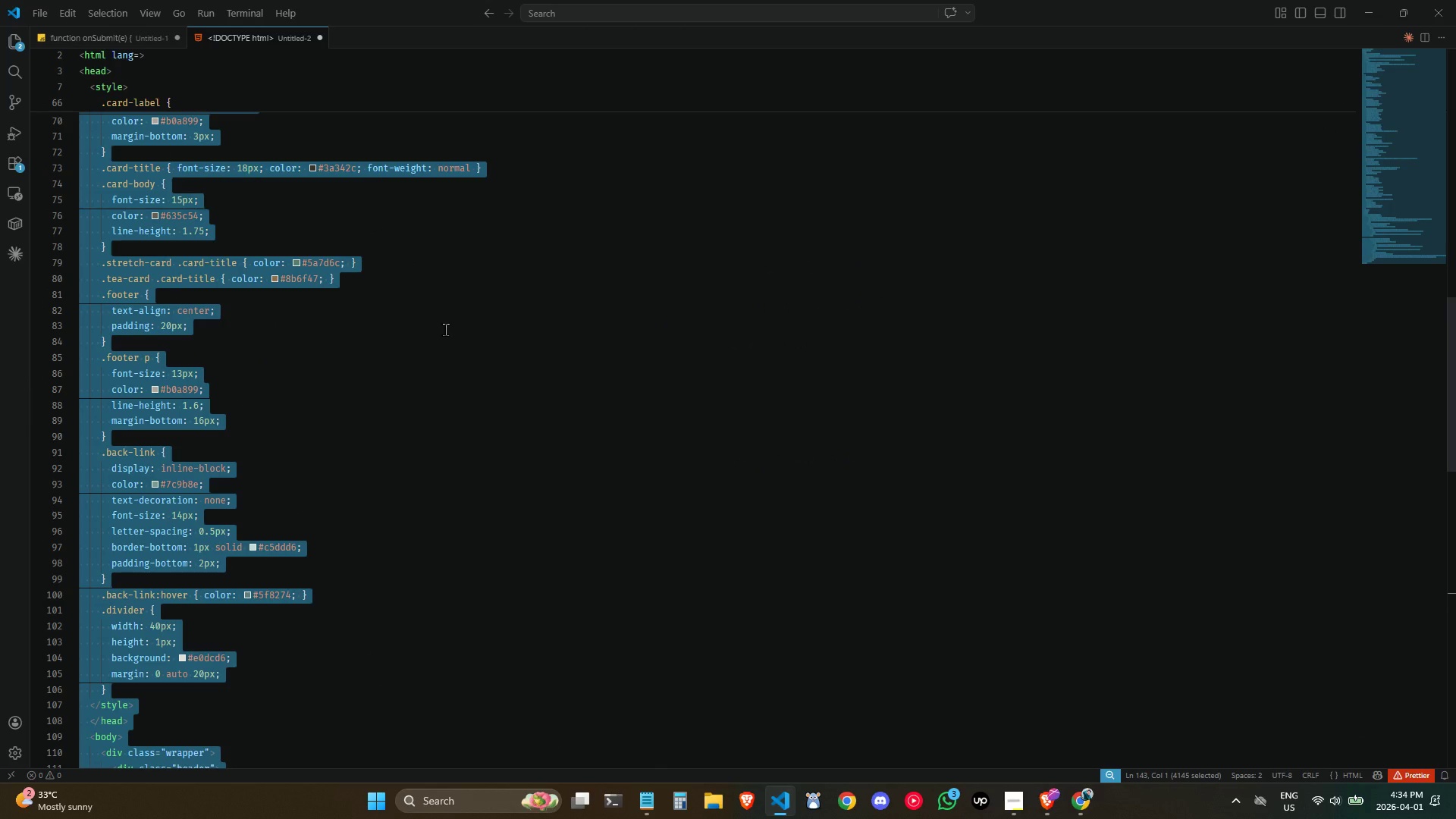 
key(Control+C)
 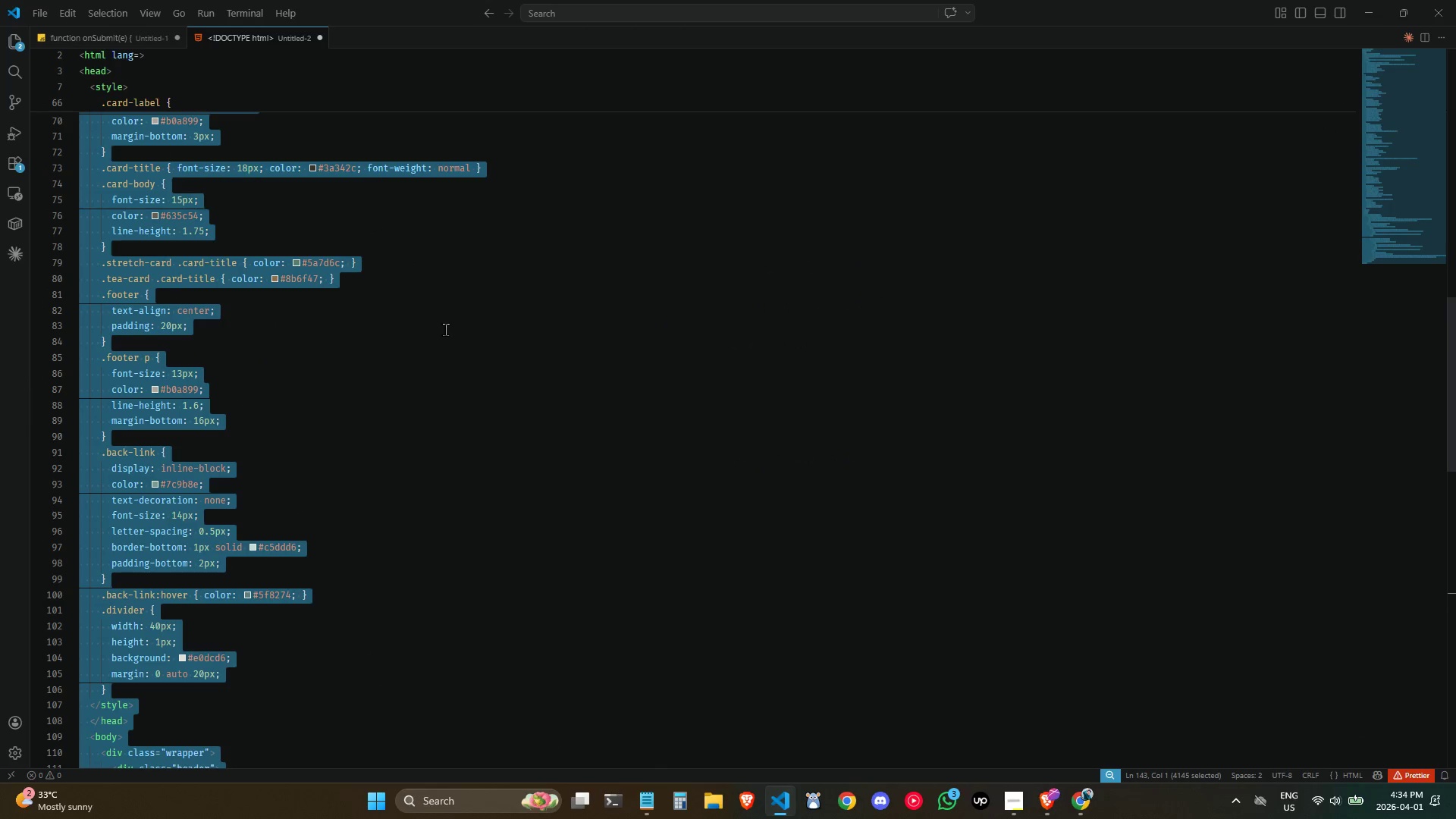 
key(Control+C)
 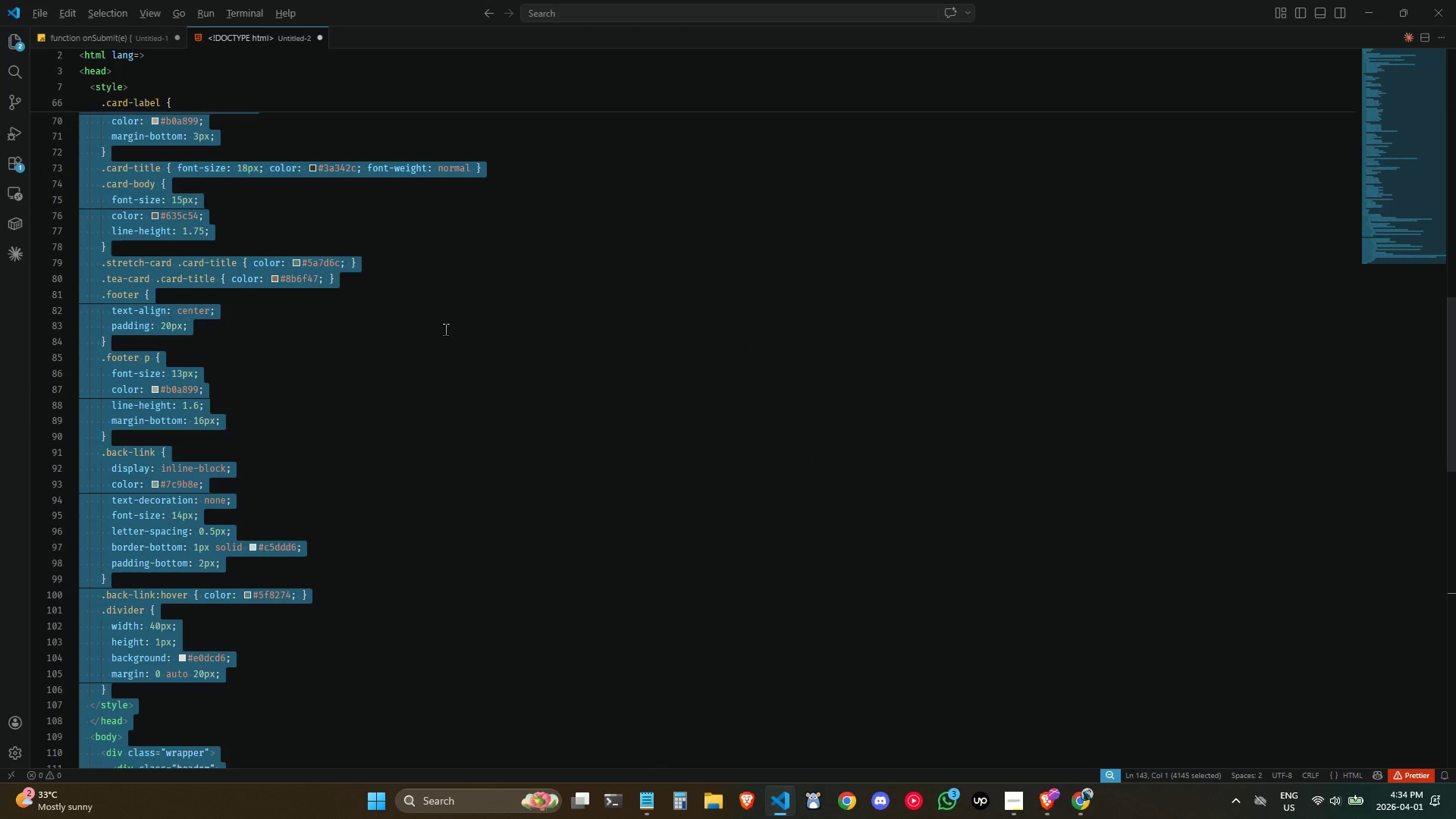 
key(Alt+AltLeft)
 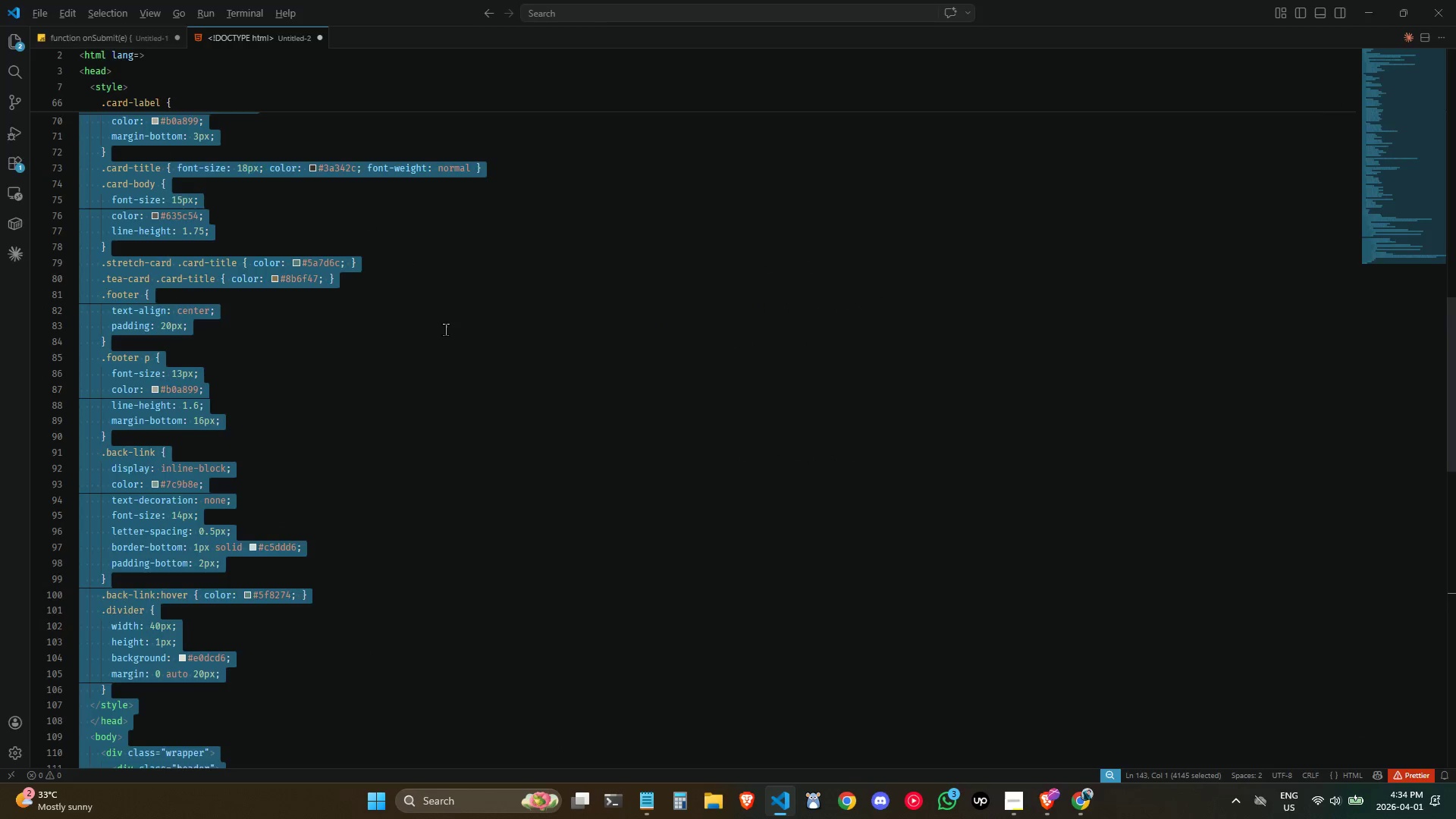 
key(Alt+Tab)
 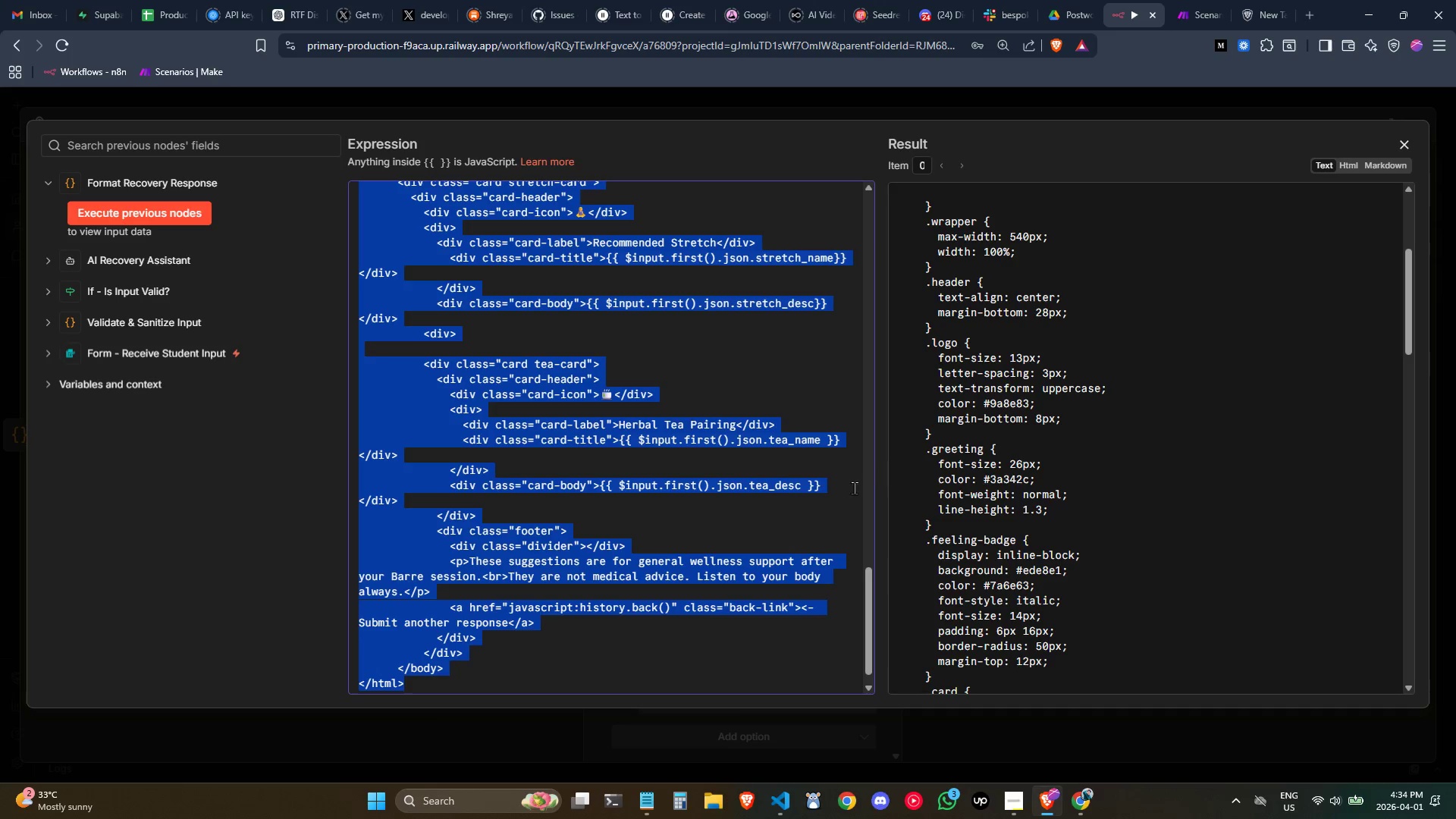 
key(Control+ControlLeft)
 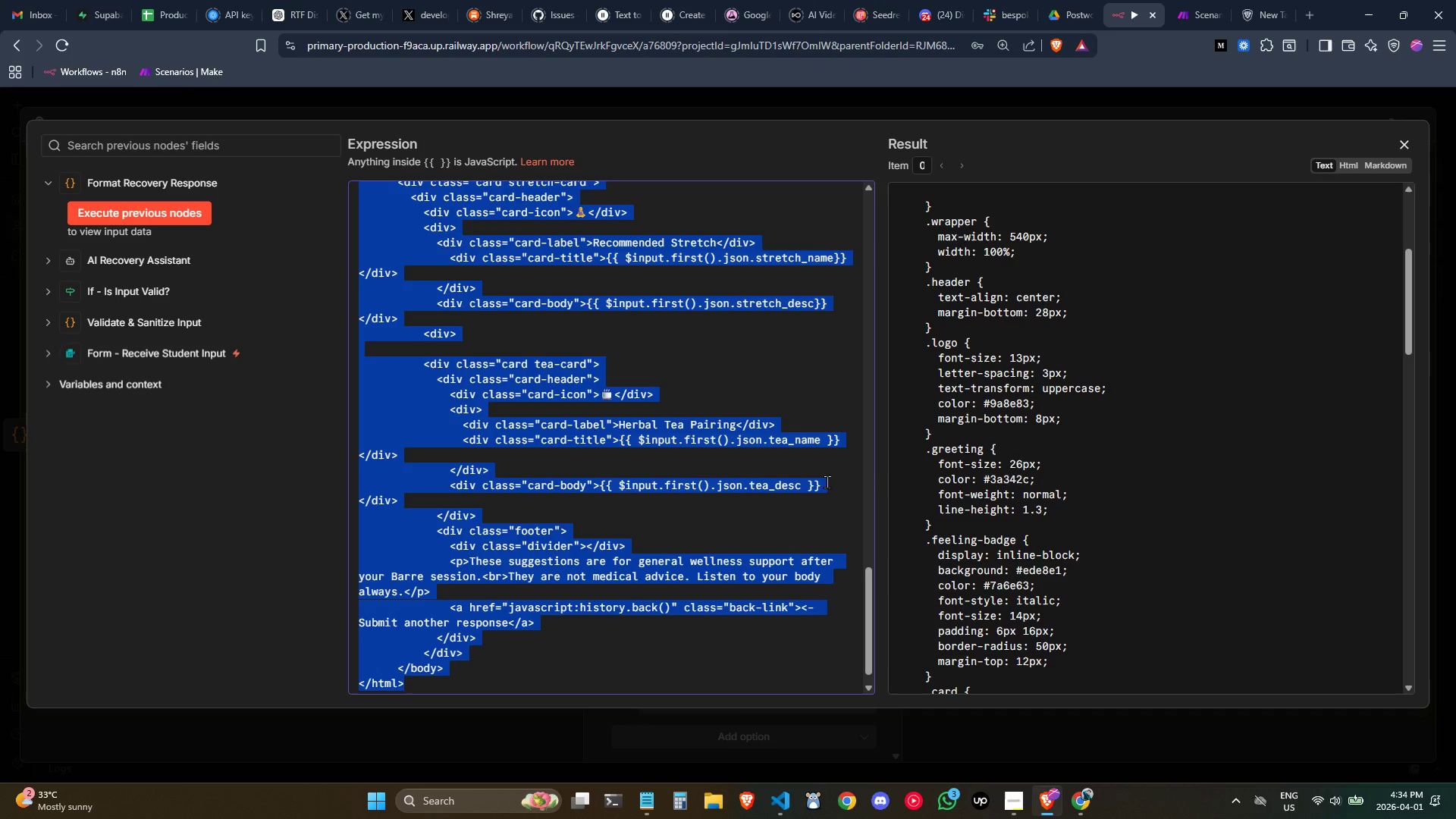 
key(Control+A)
 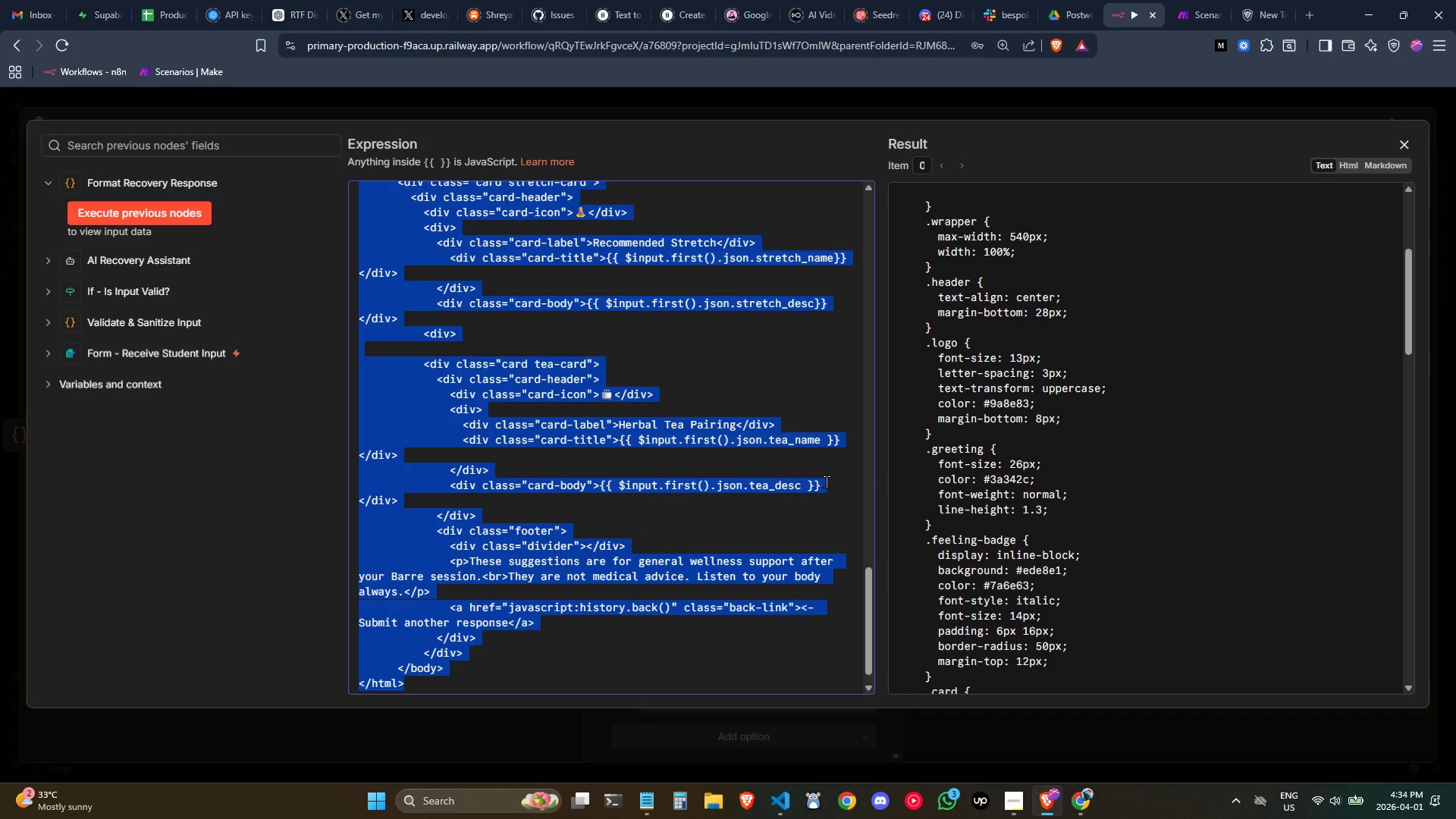 
key(Control+V)
 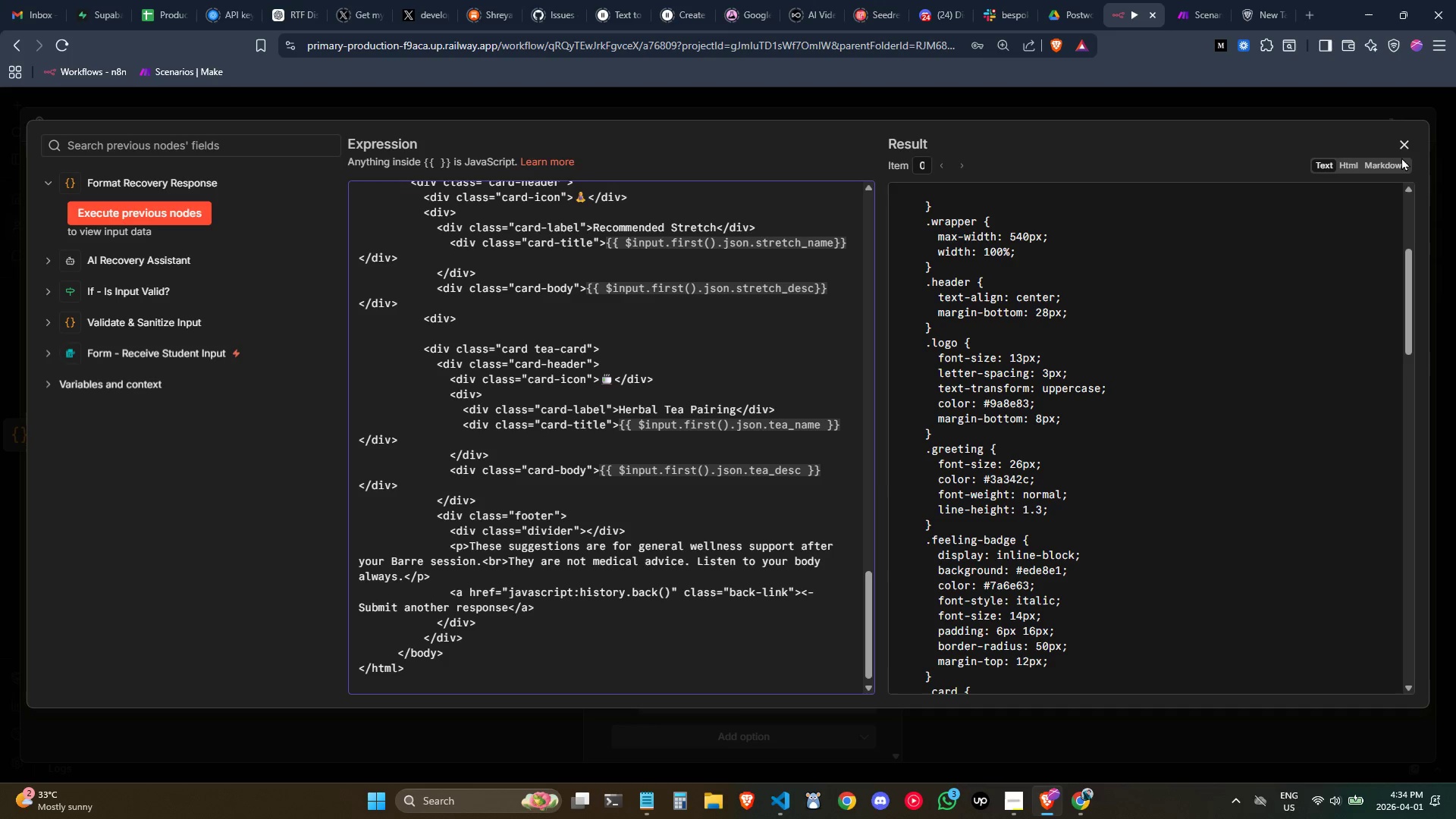 
left_click([1401, 149])
 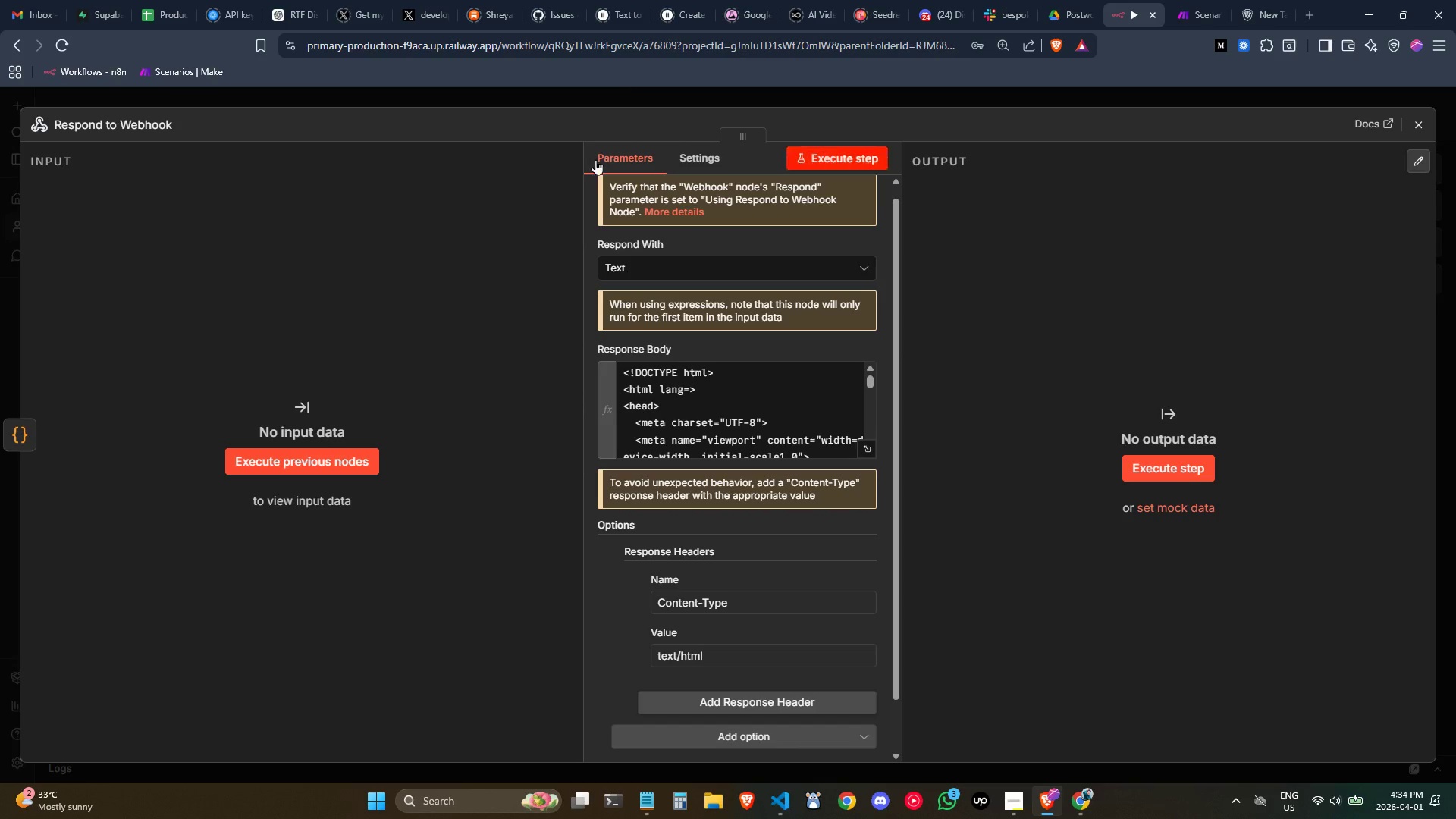 
left_click([111, 126])
 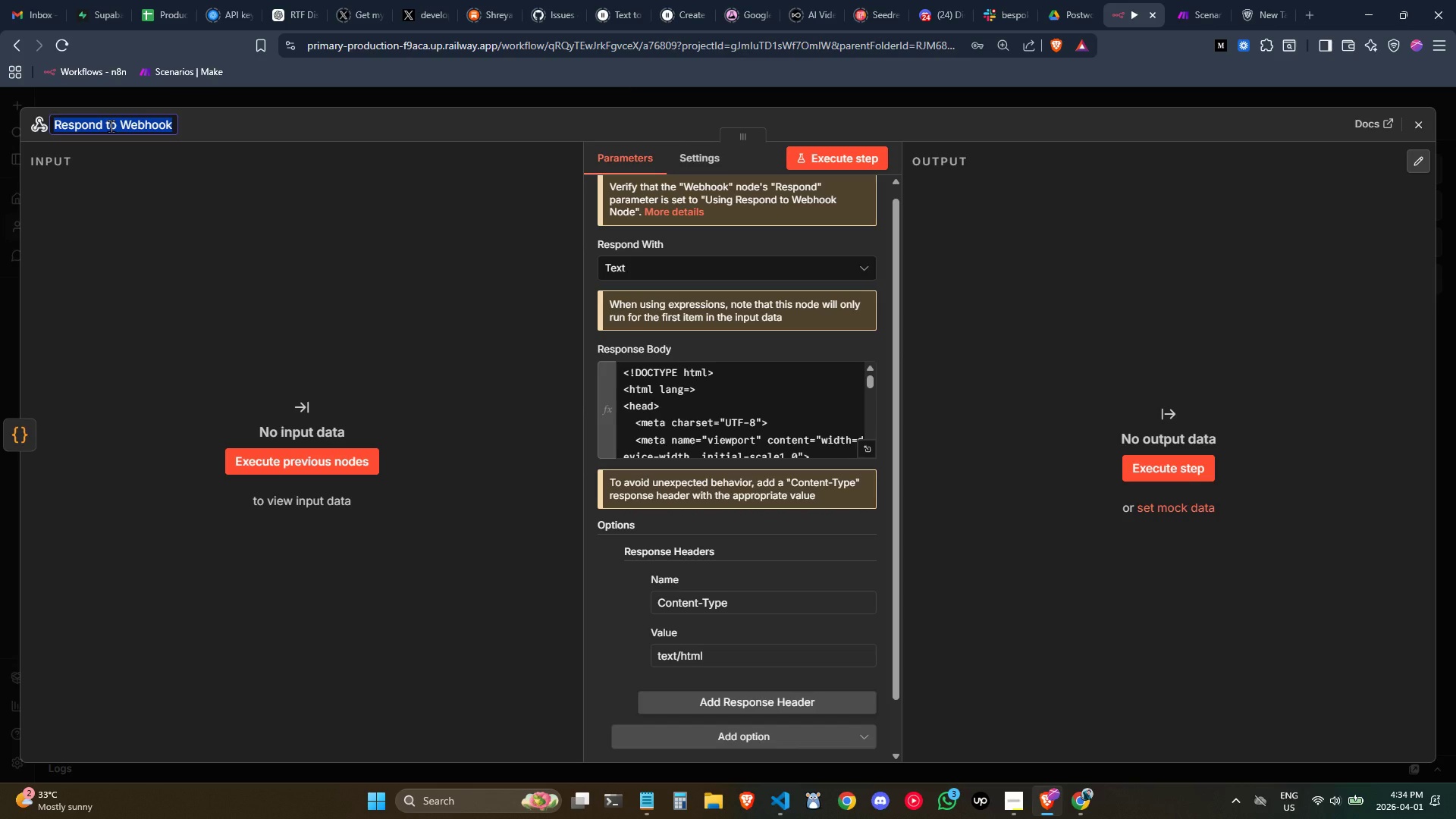 
type(Rep)
key(Backspace)
type(spond - Recovery Advice)
 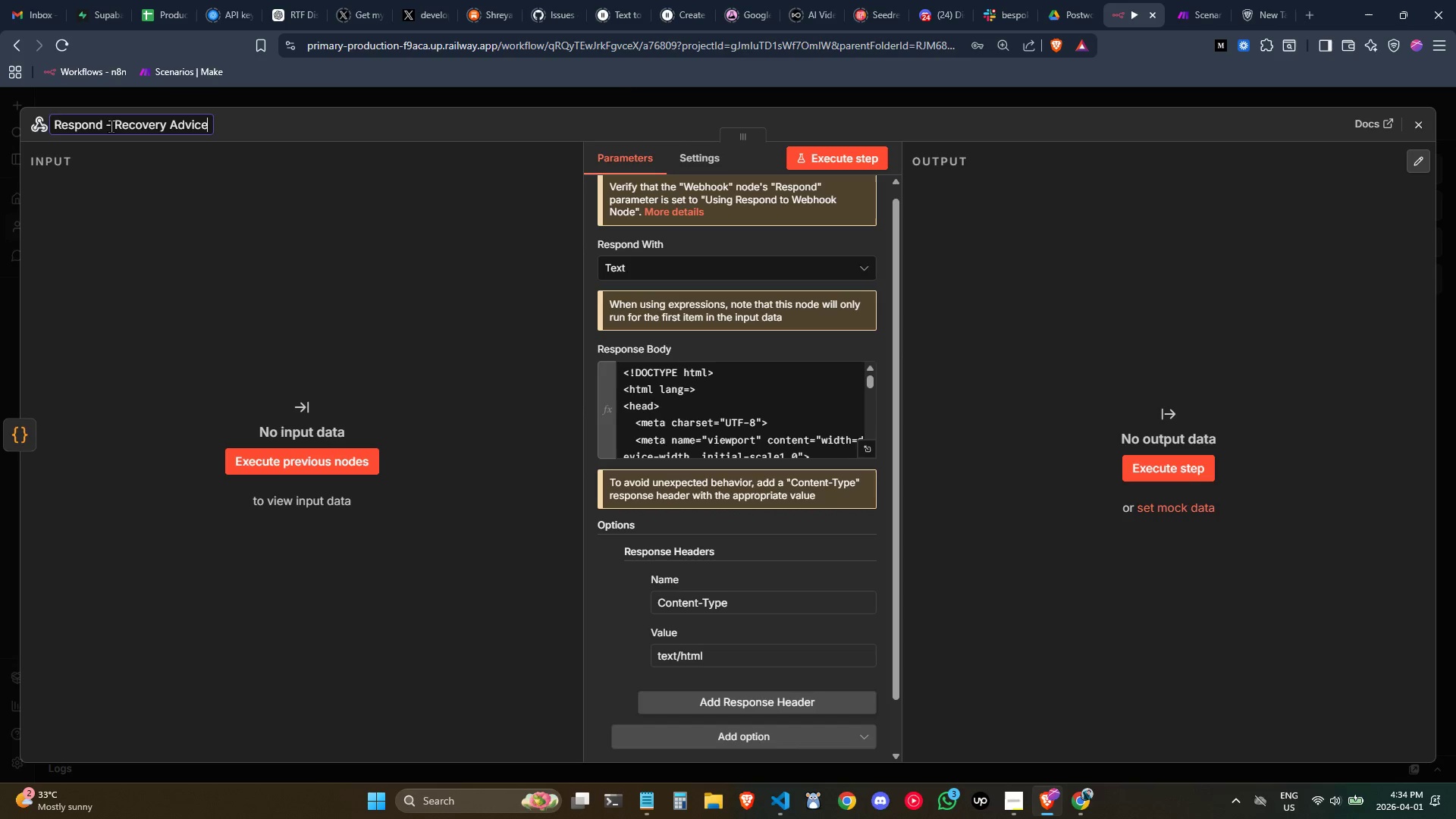 
key(Enter)
 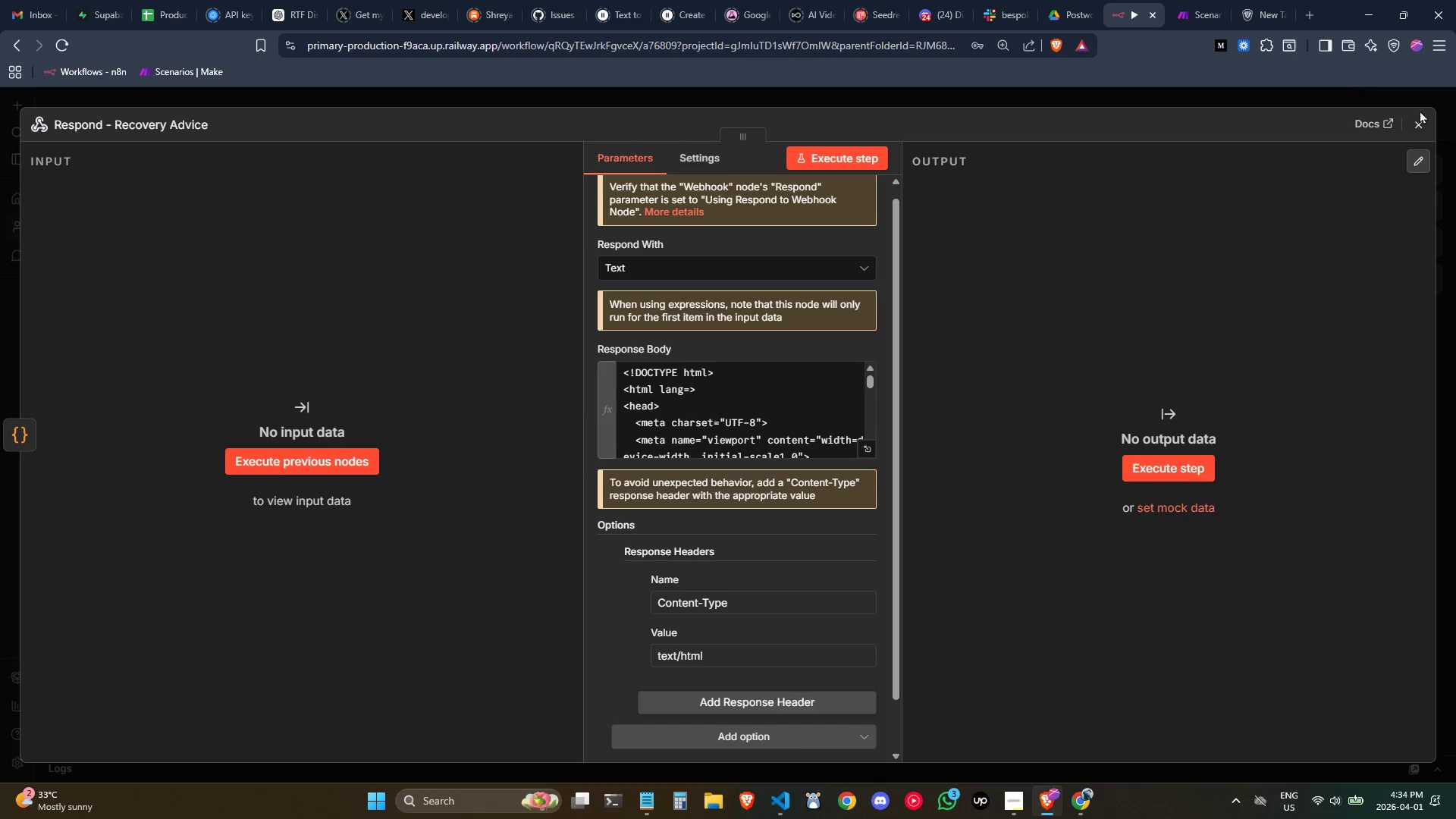 
left_click([1425, 122])
 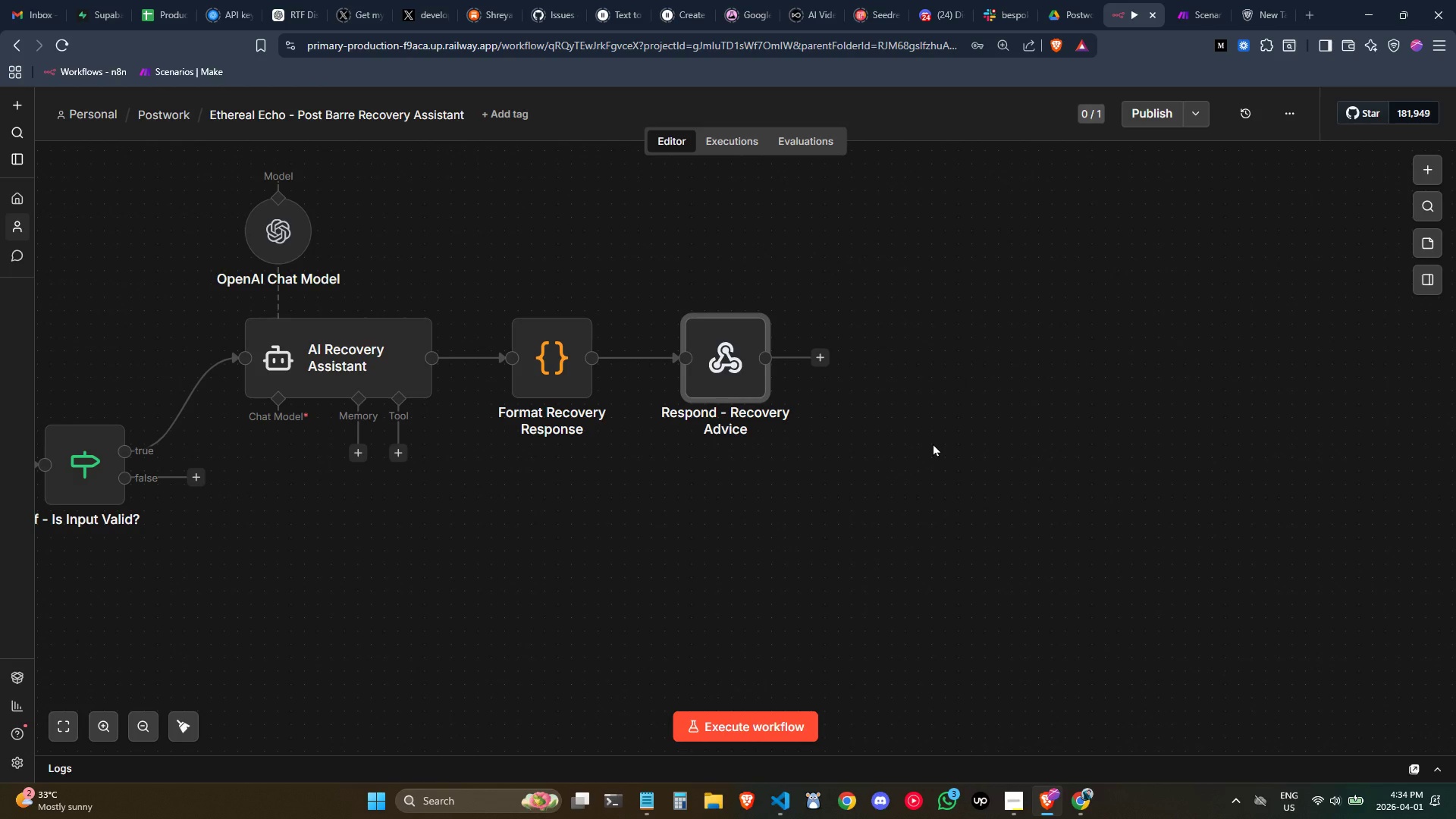 
wait(10.0)
 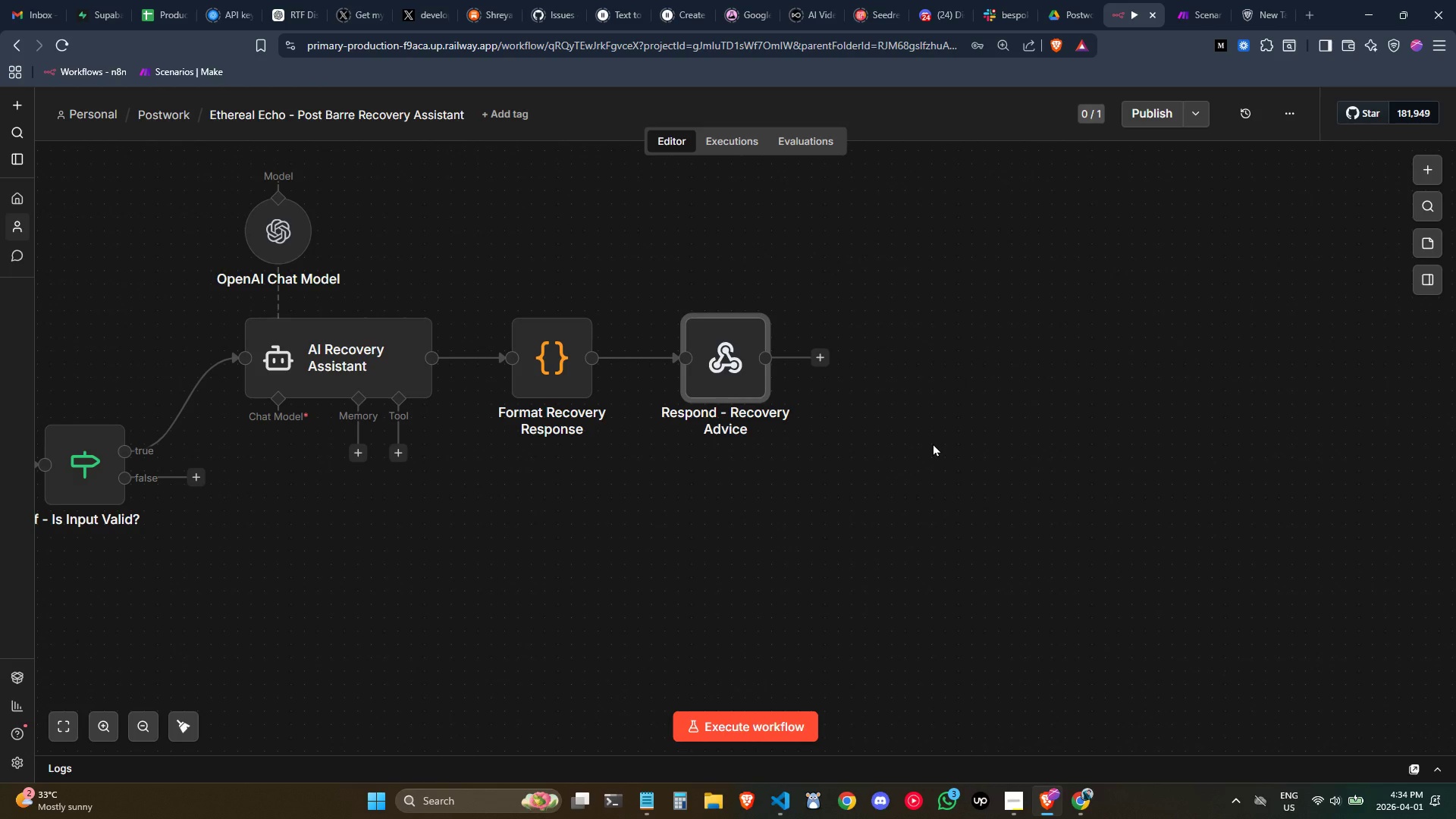 
left_click([676, 426])
 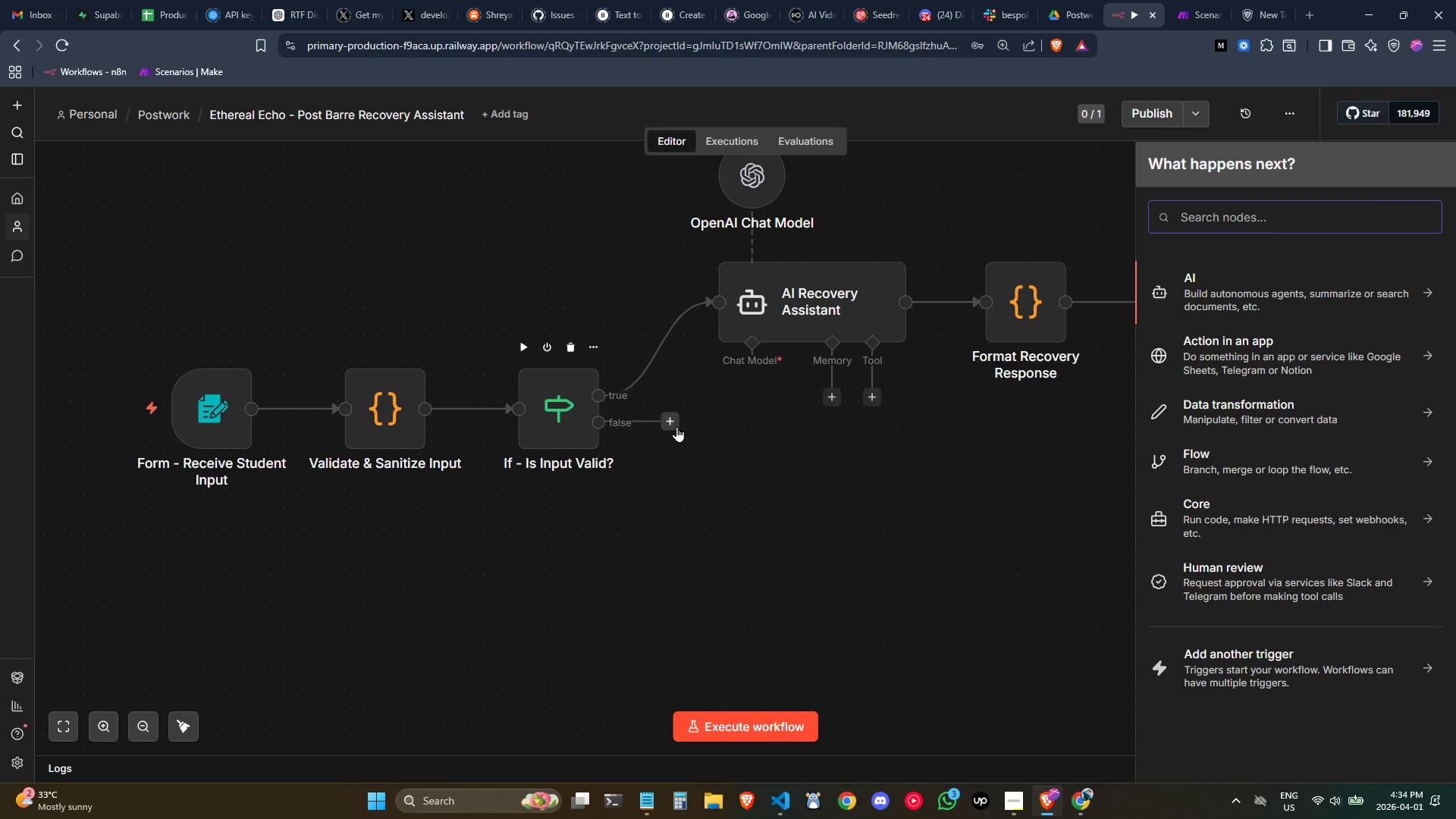 
left_click([758, 632])
 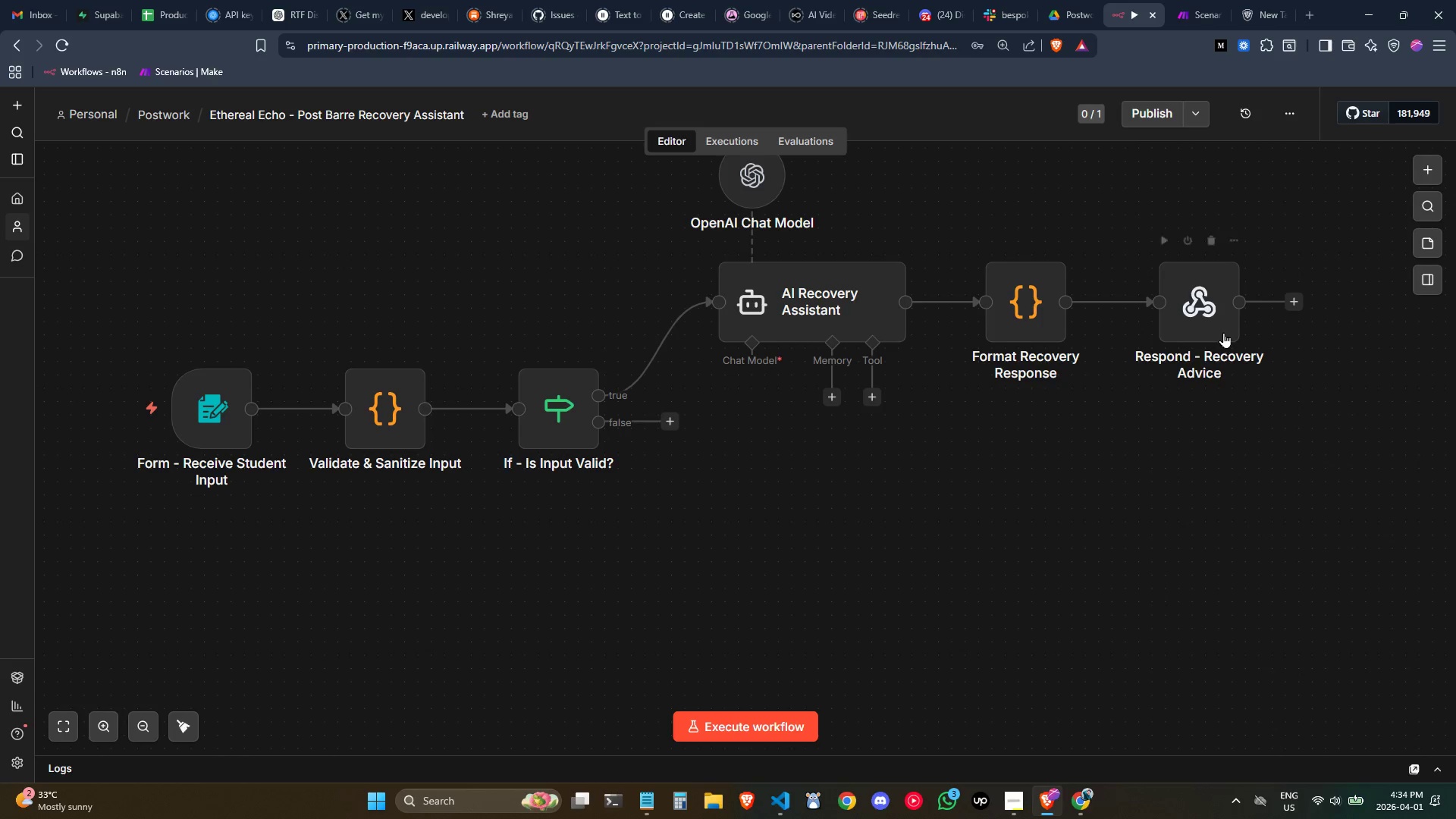 
right_click([1220, 331])
 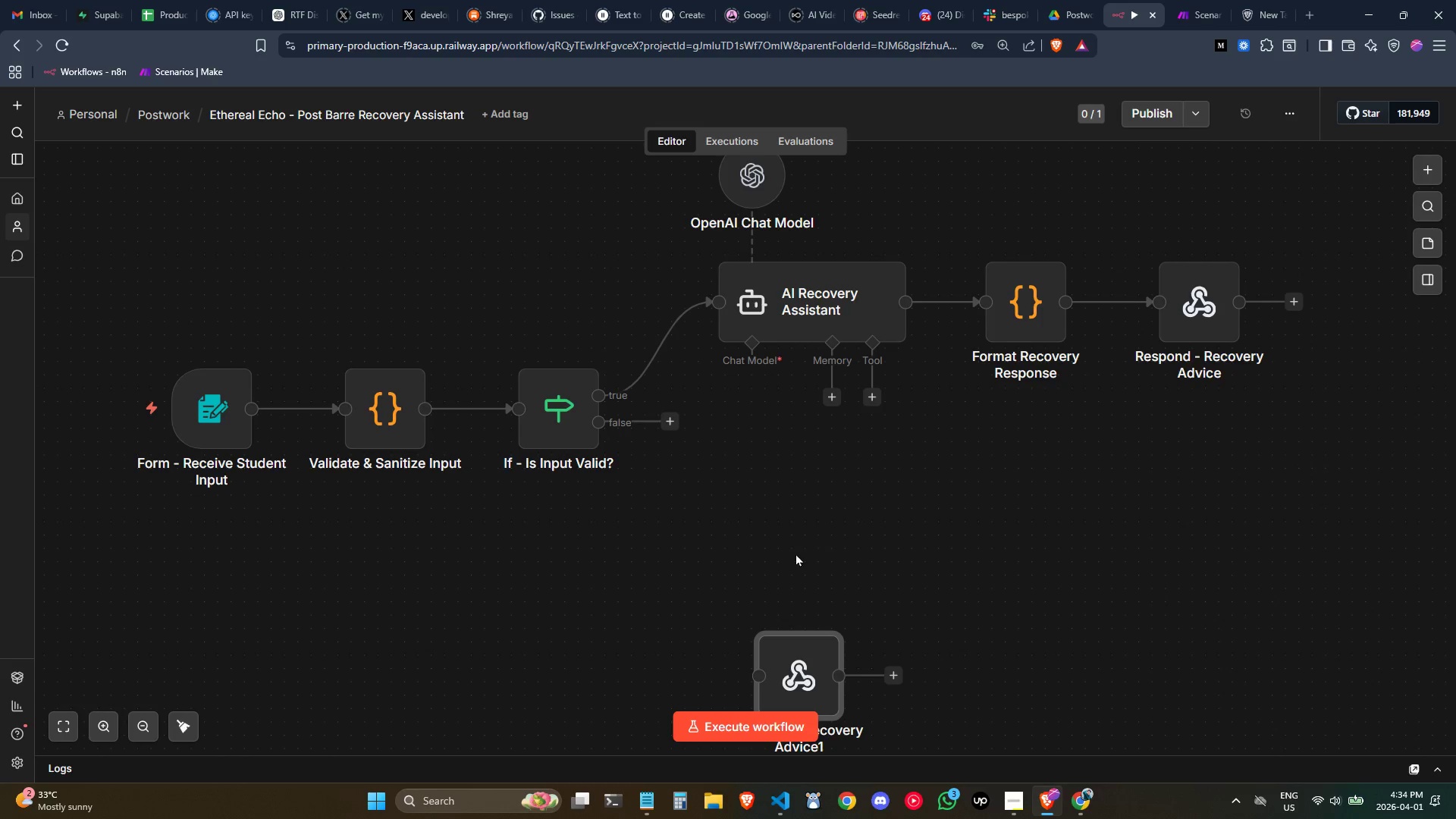 
left_click_drag(start_coordinate=[673, 422], to_coordinate=[774, 648])
 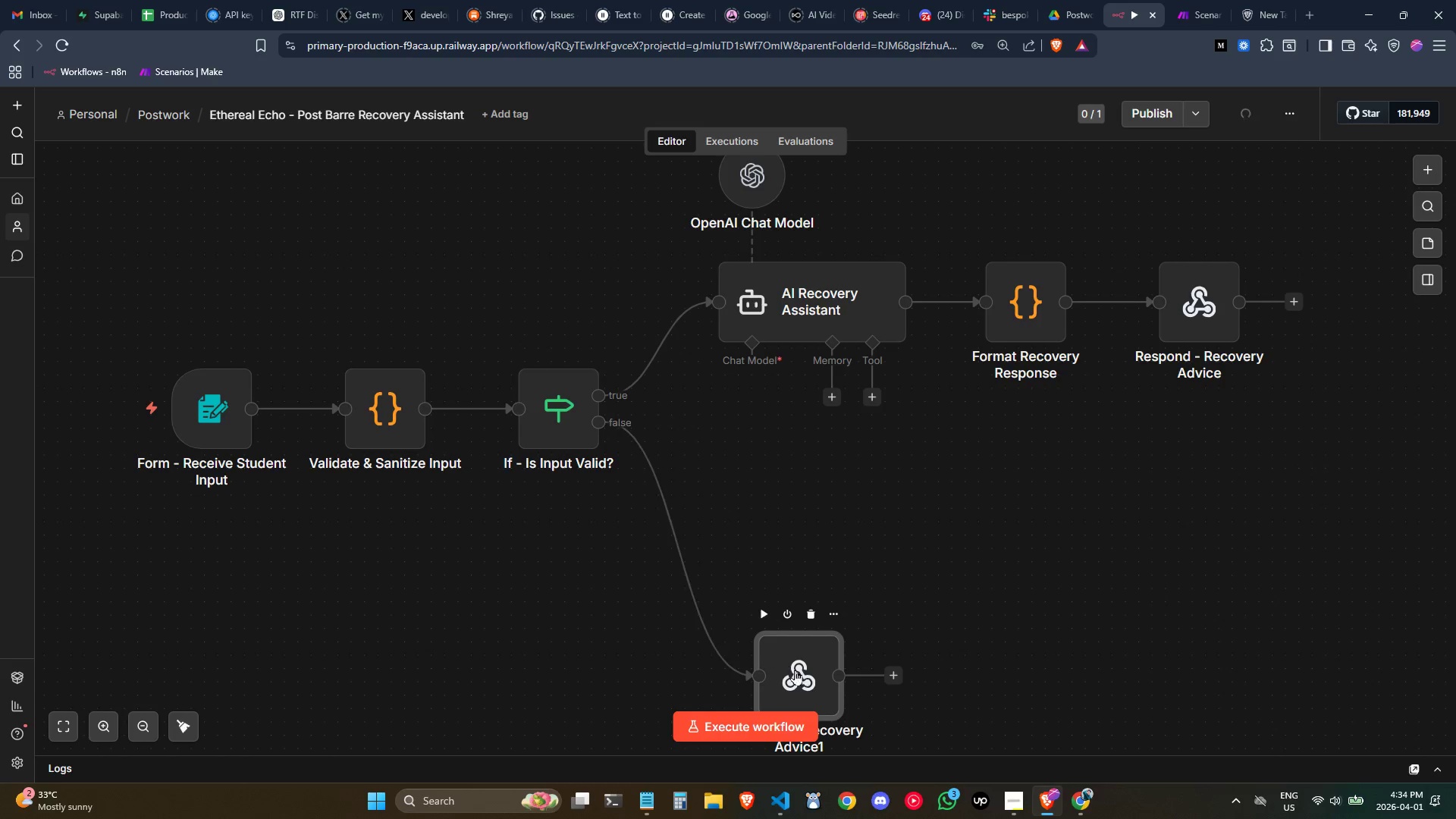 
left_click_drag(start_coordinate=[799, 673], to_coordinate=[770, 466])
 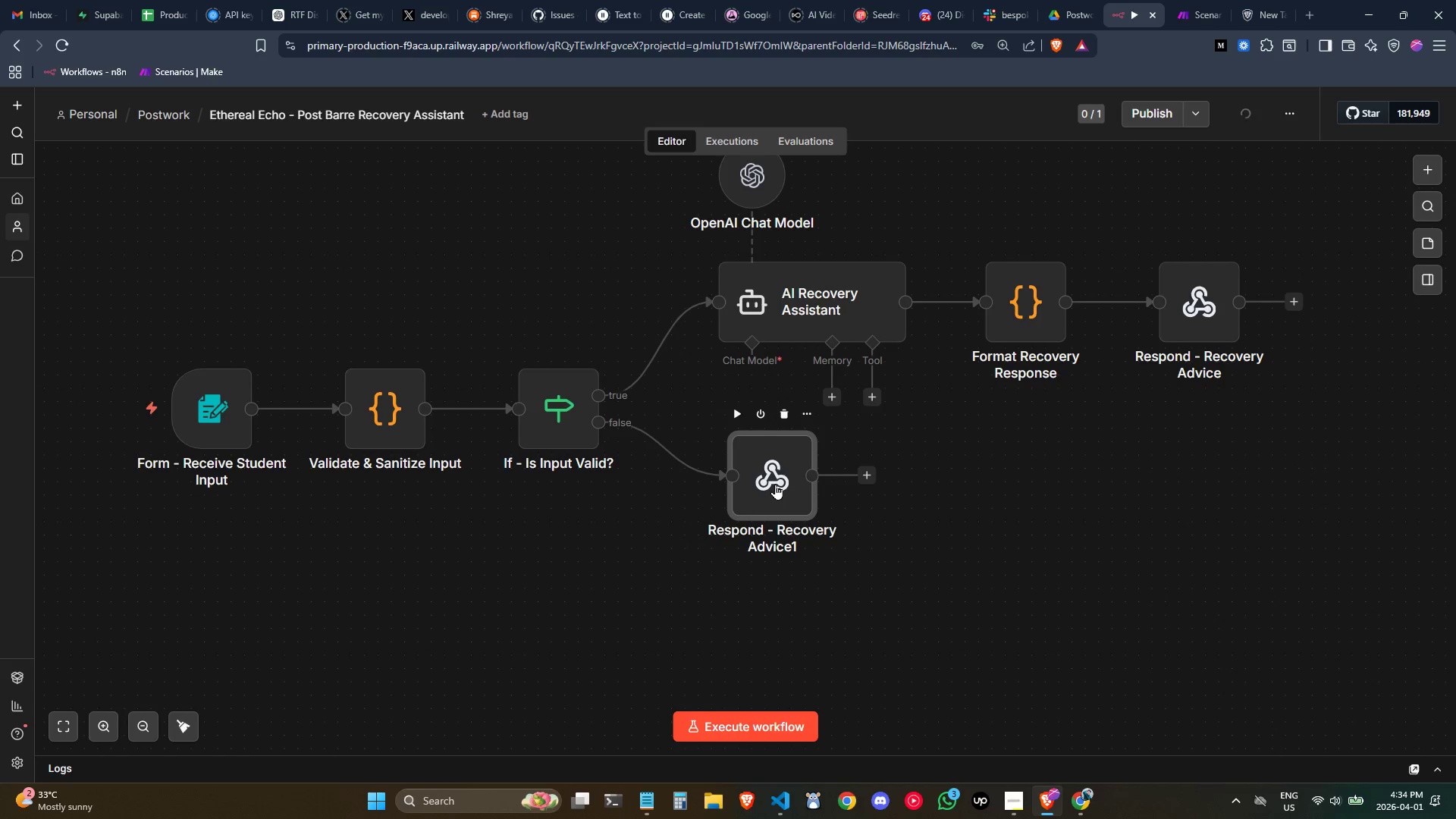 
double_click([775, 484])
 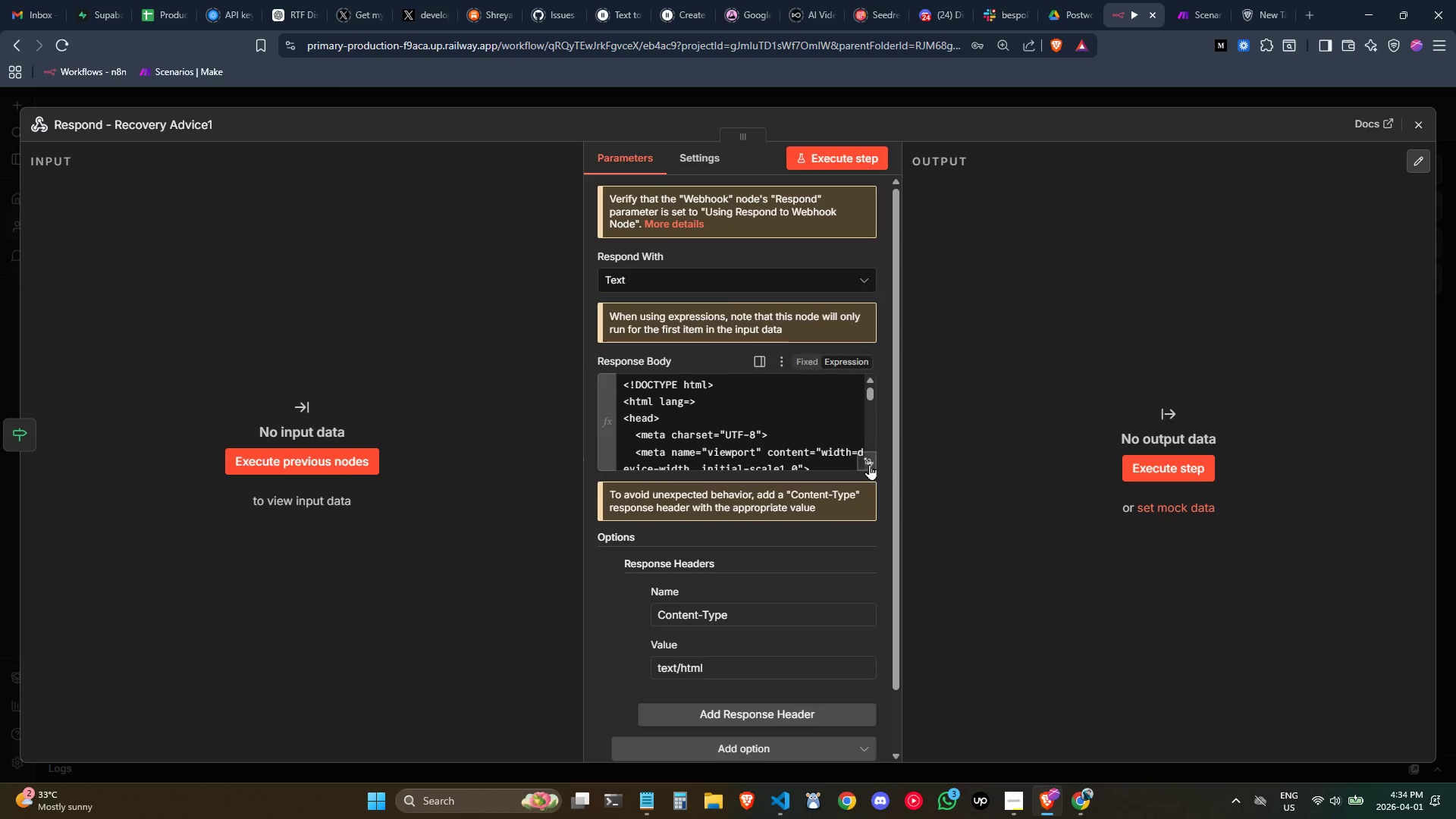 
left_click([868, 463])
 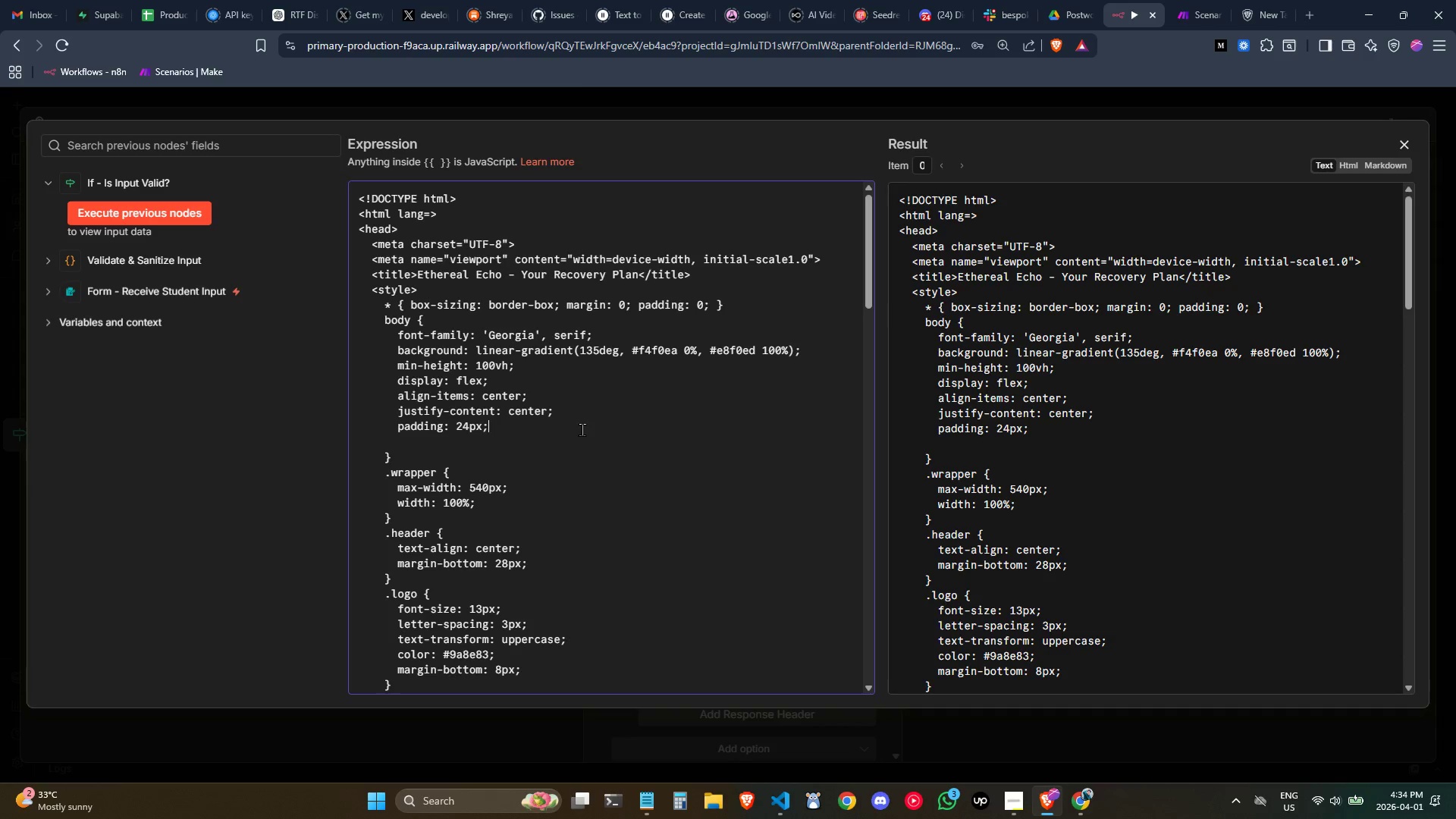 
wait(12.33)
 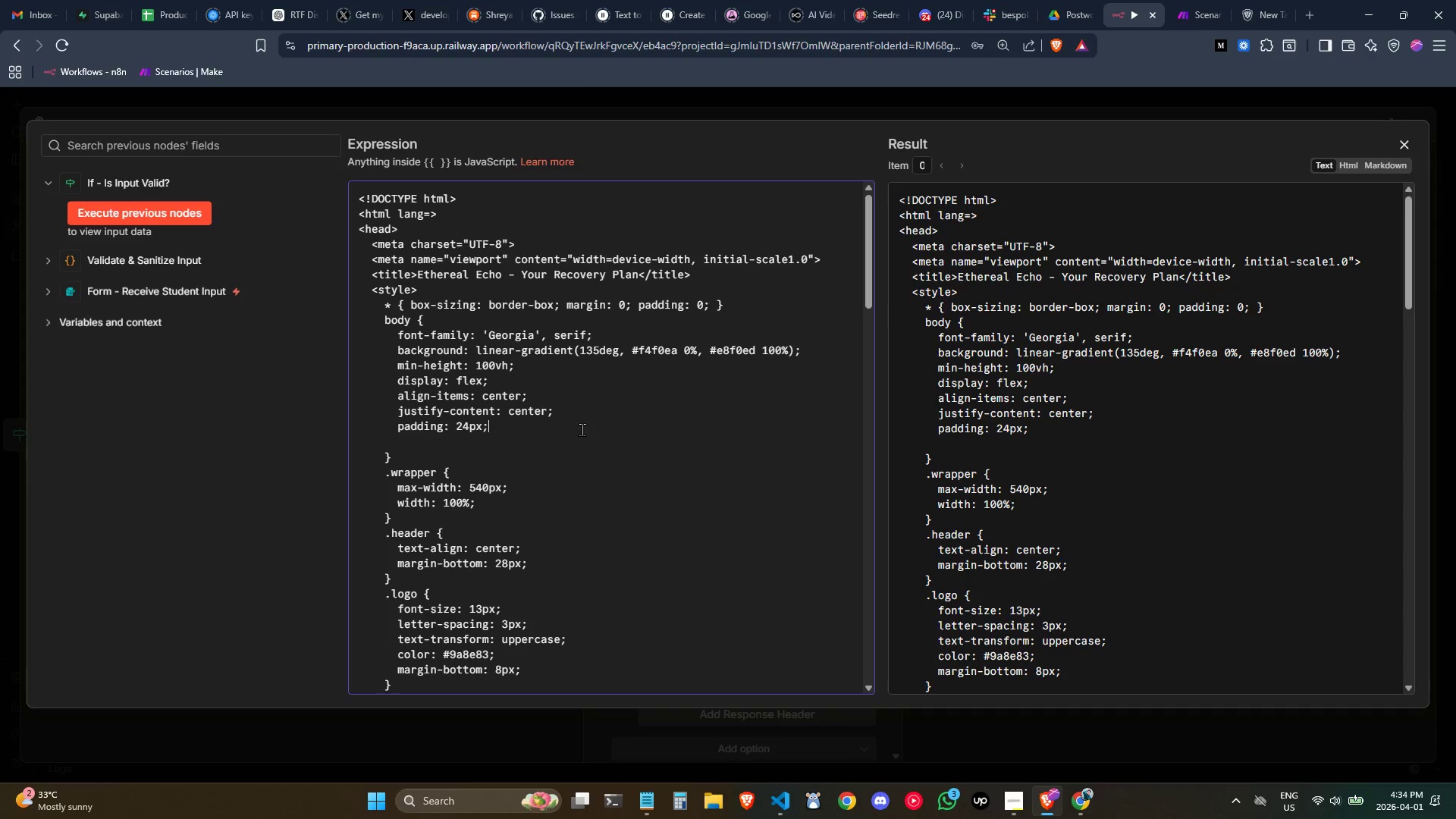 
scroll: coordinate [677, 460], scroll_direction: down, amount: 10.0
 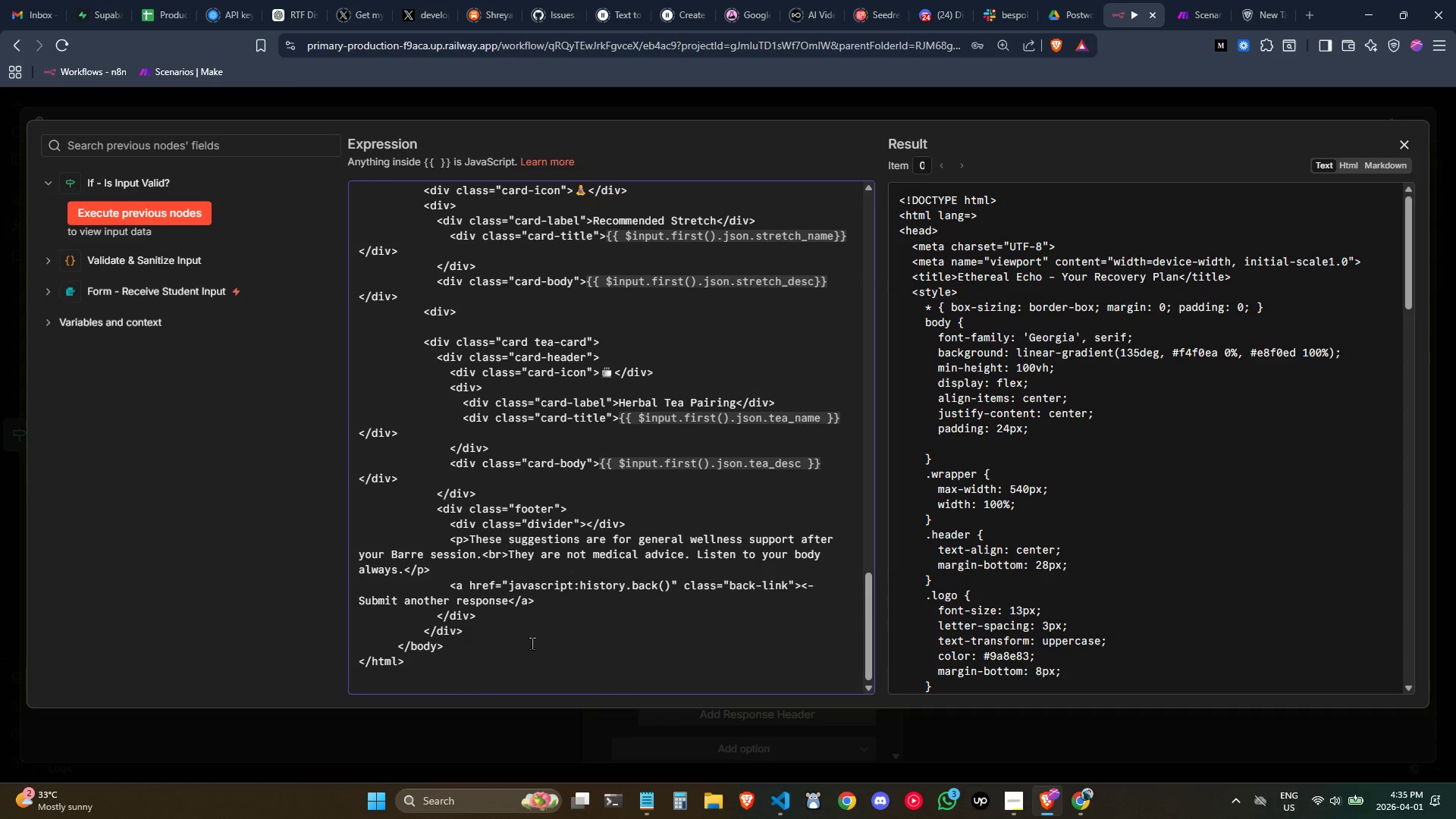 
left_click_drag(start_coordinate=[532, 643], to_coordinate=[362, 309])
 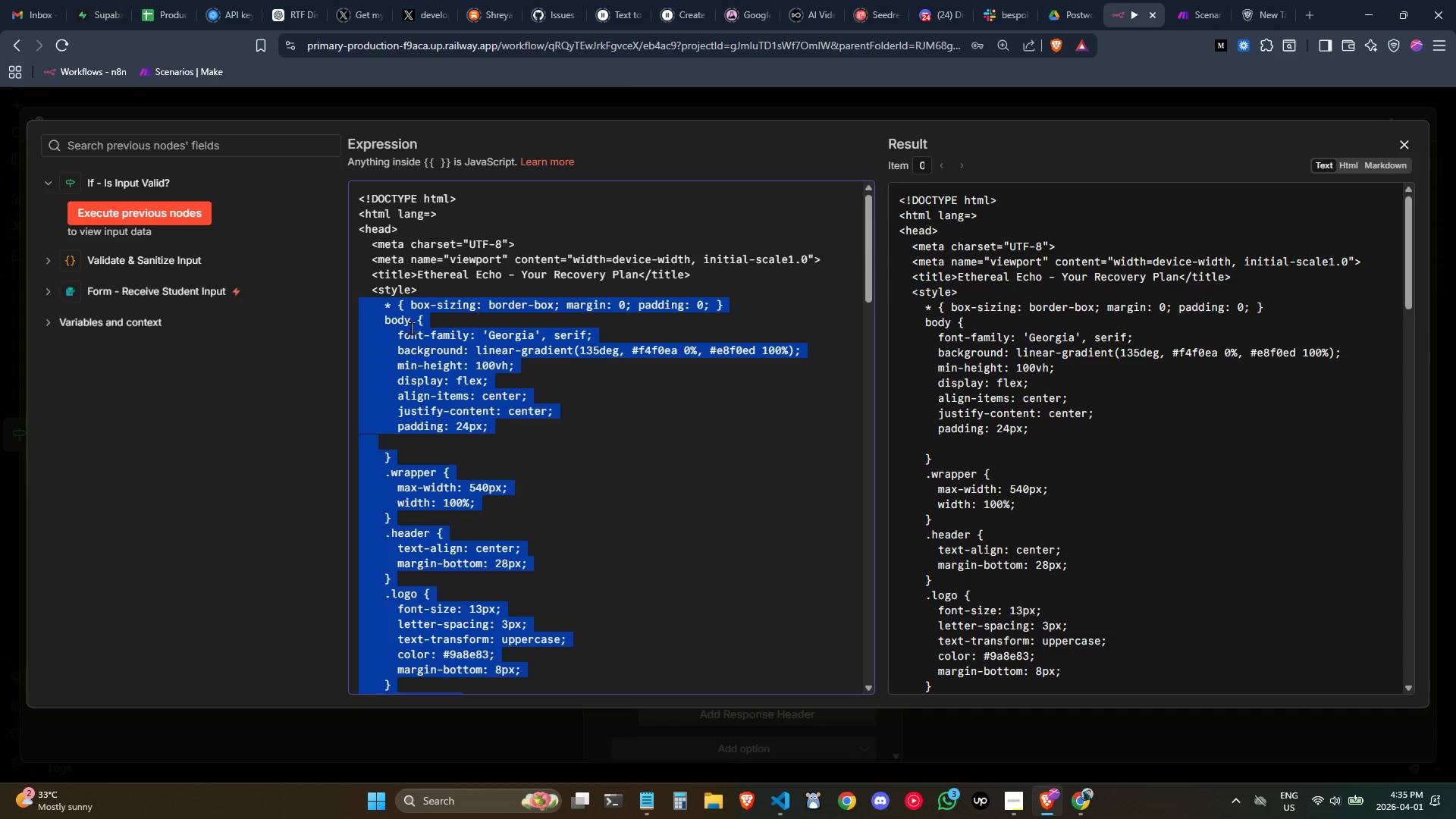 
scroll: coordinate [516, 310], scroll_direction: up, amount: 12.0
 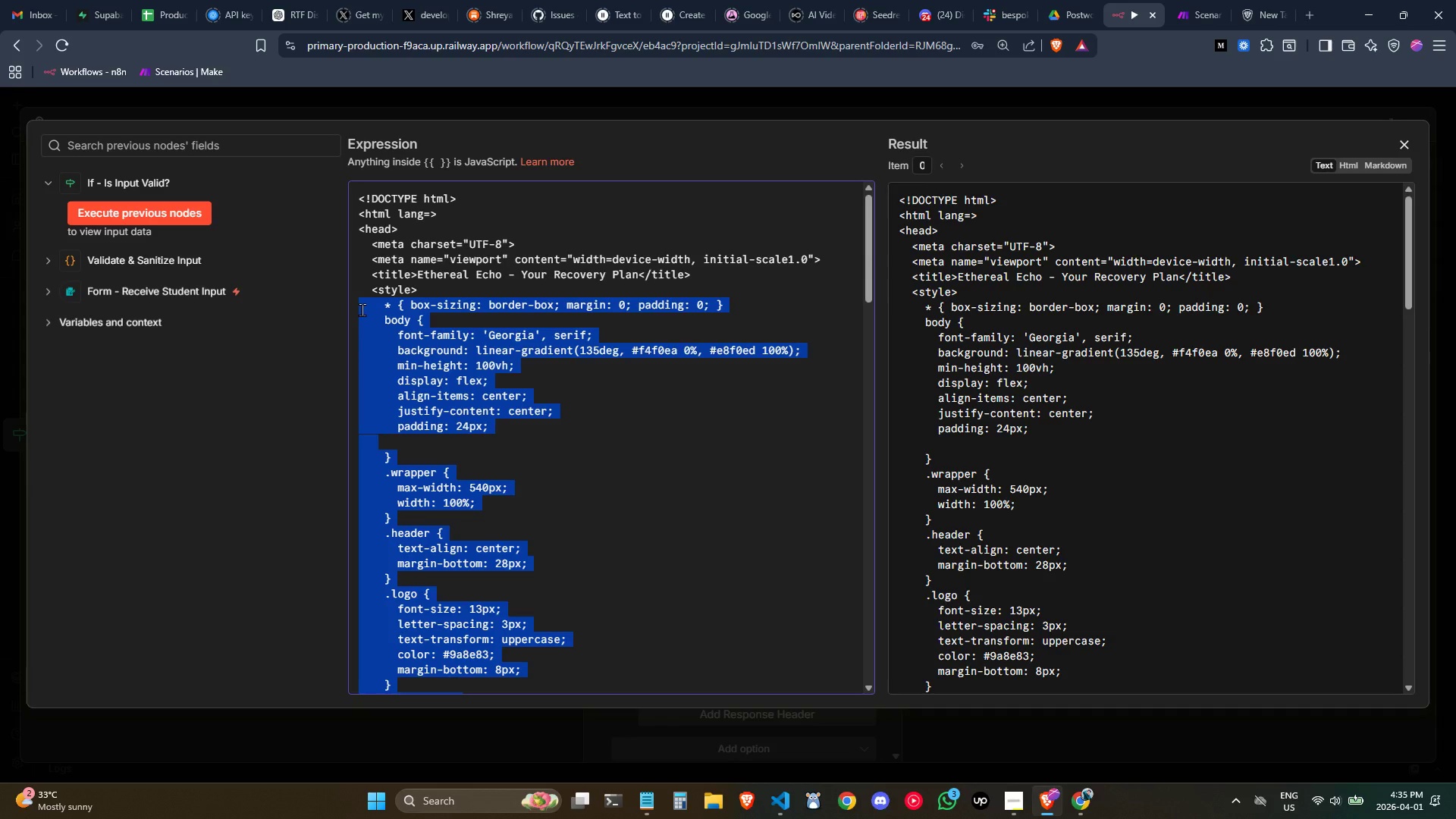 
key(Backspace)
 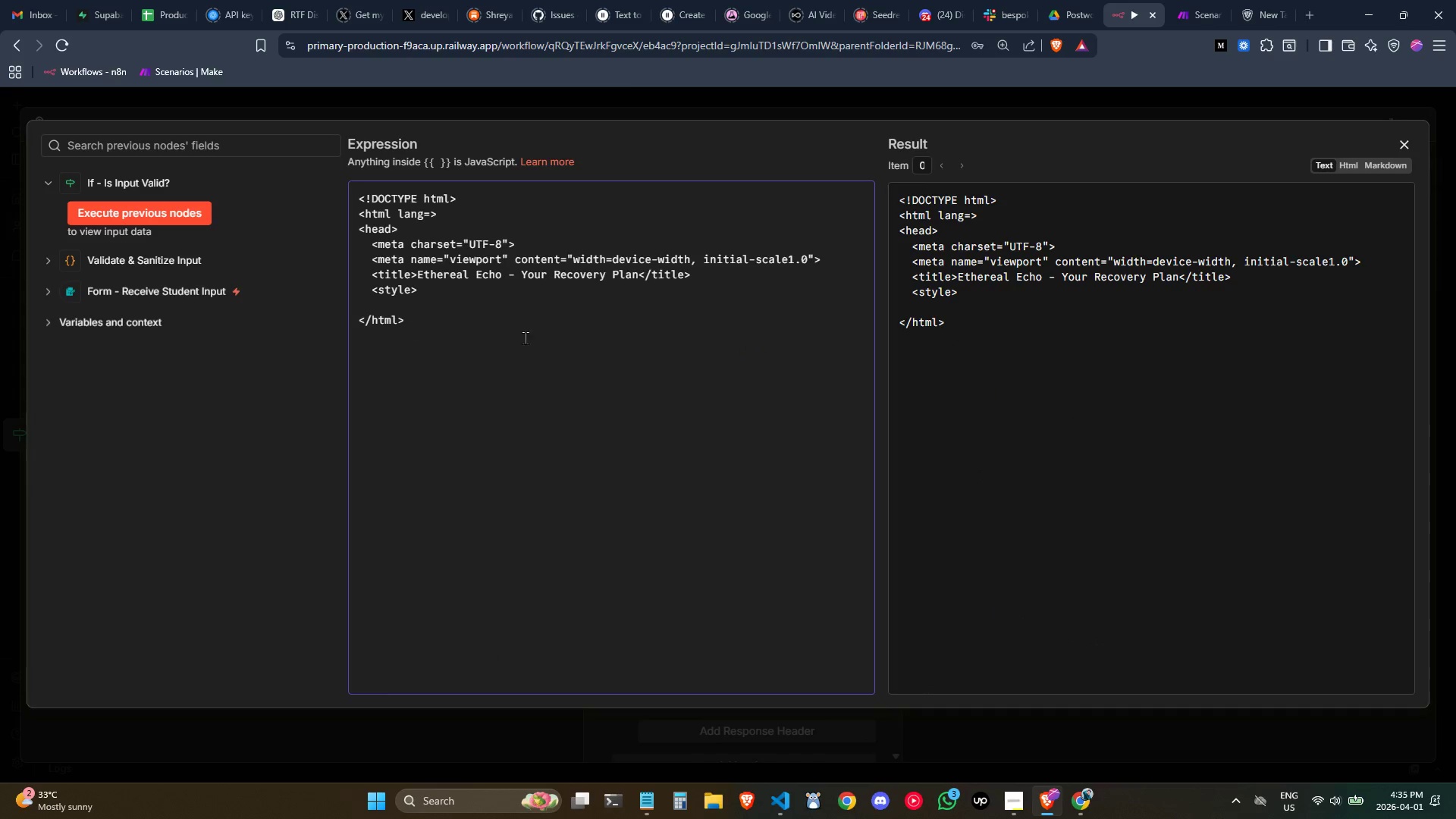 
left_click([548, 331])
 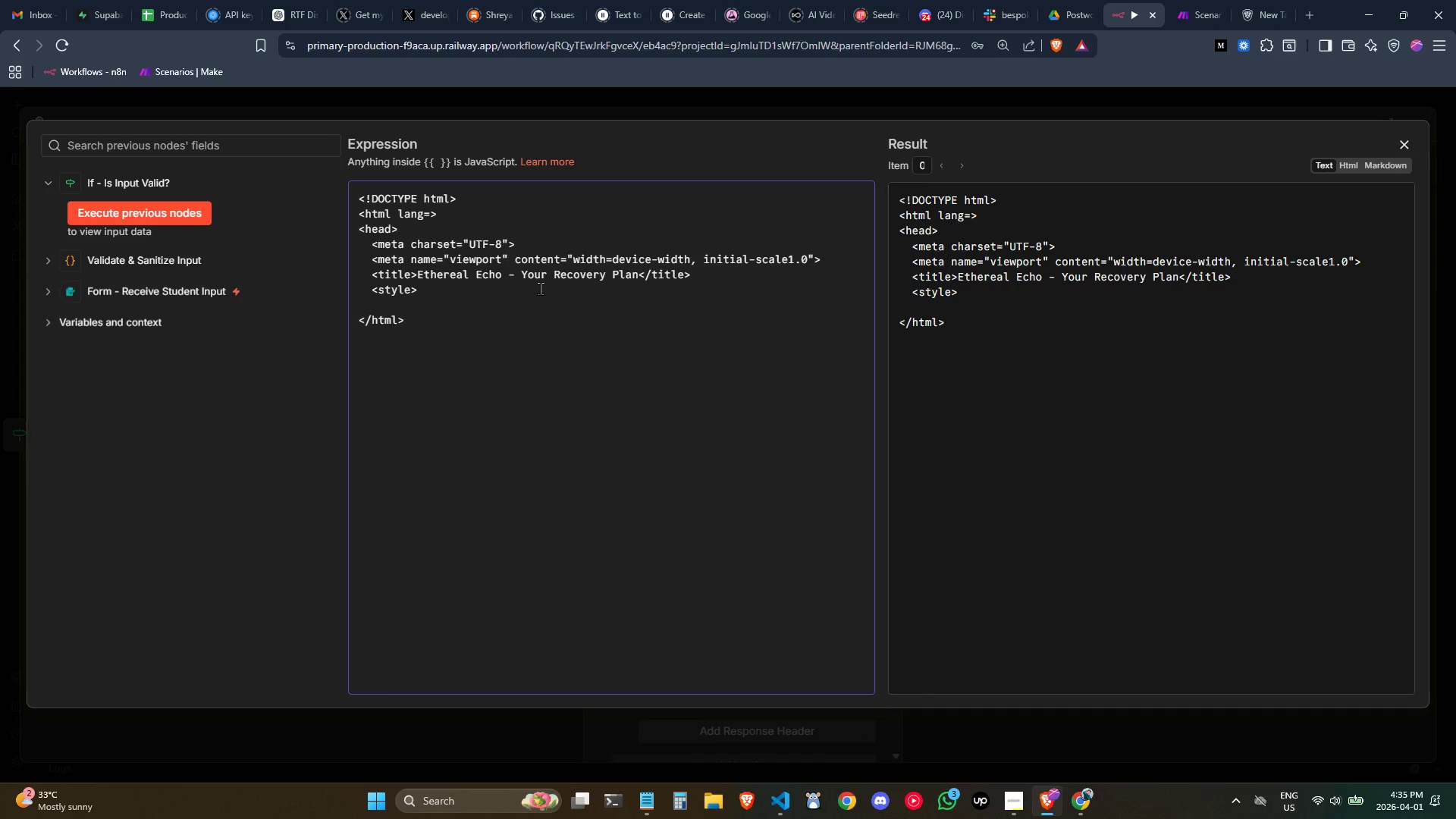 
left_click([540, 288])
 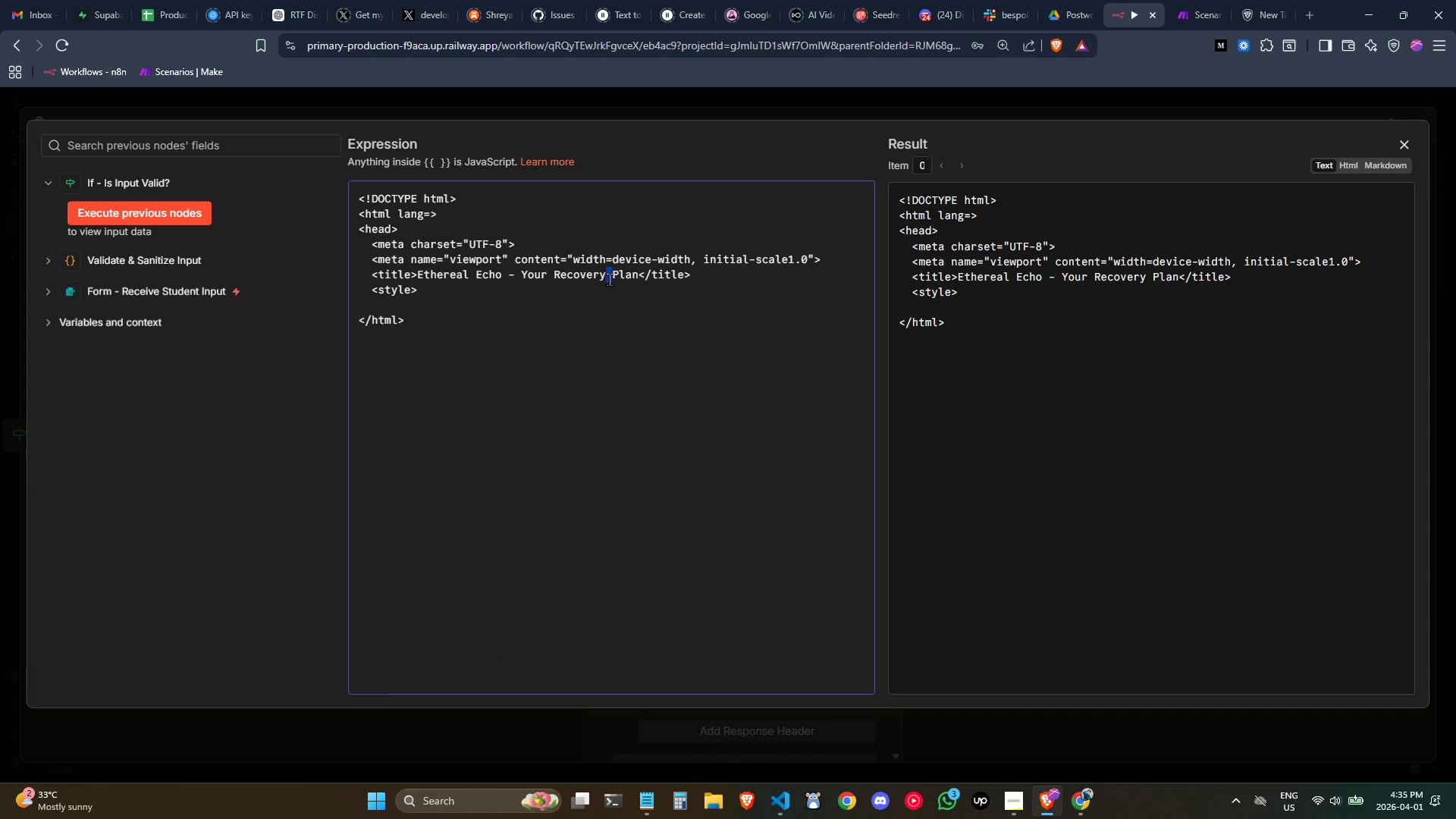 
left_click([649, 278])
 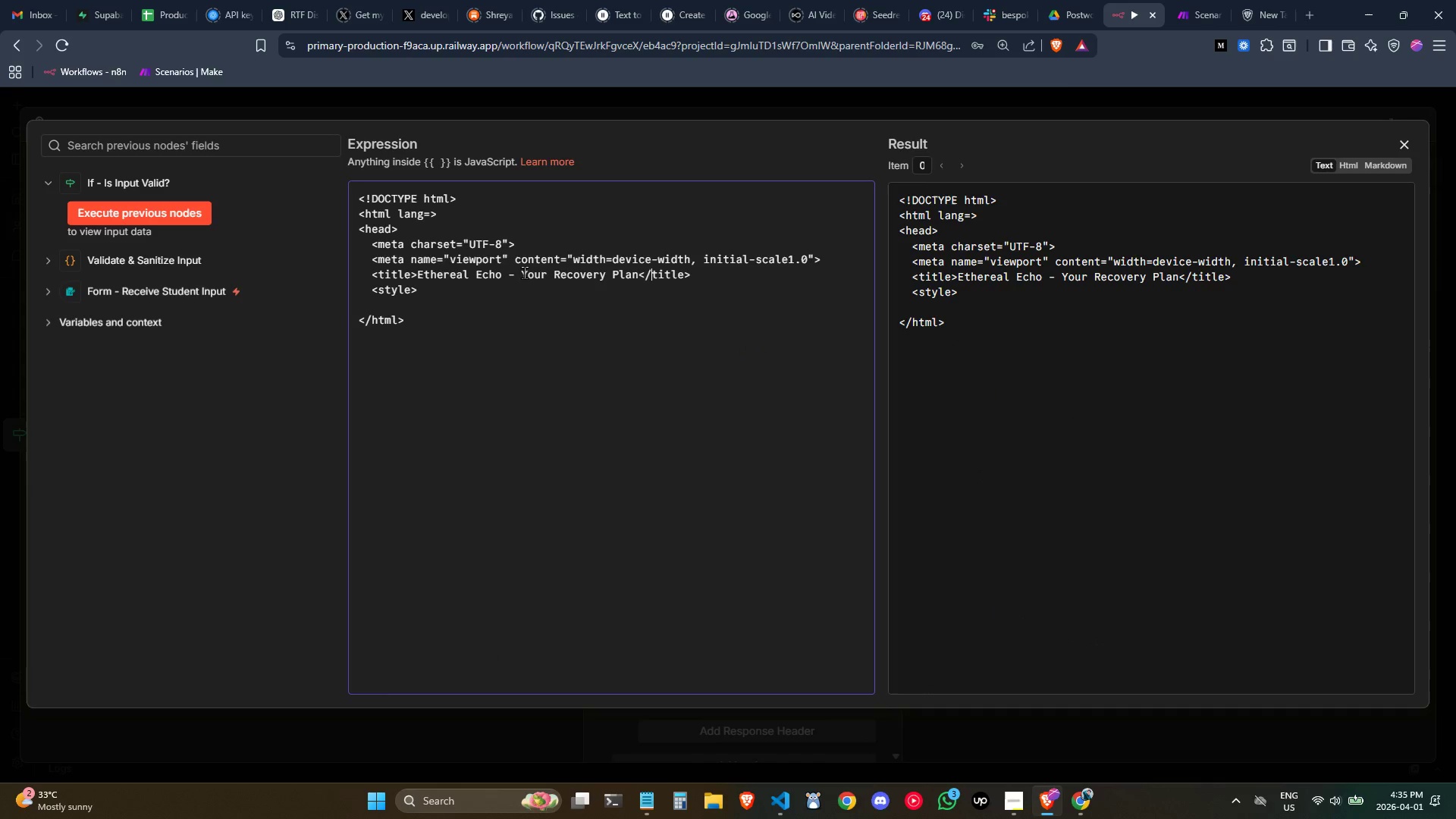 
left_click_drag(start_coordinate=[522, 271], to_coordinate=[638, 273])
 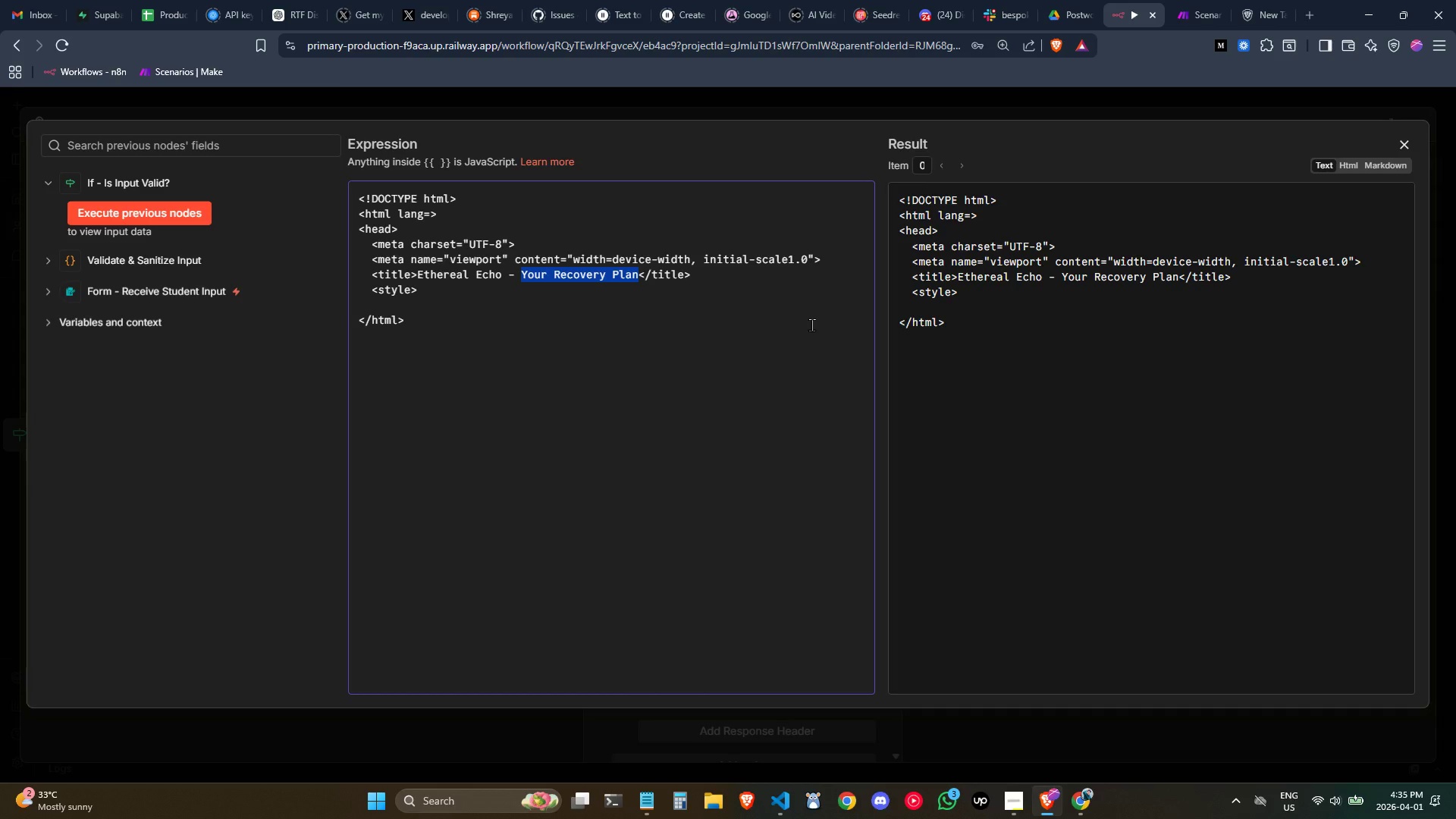 
type(Stay Mindful)
 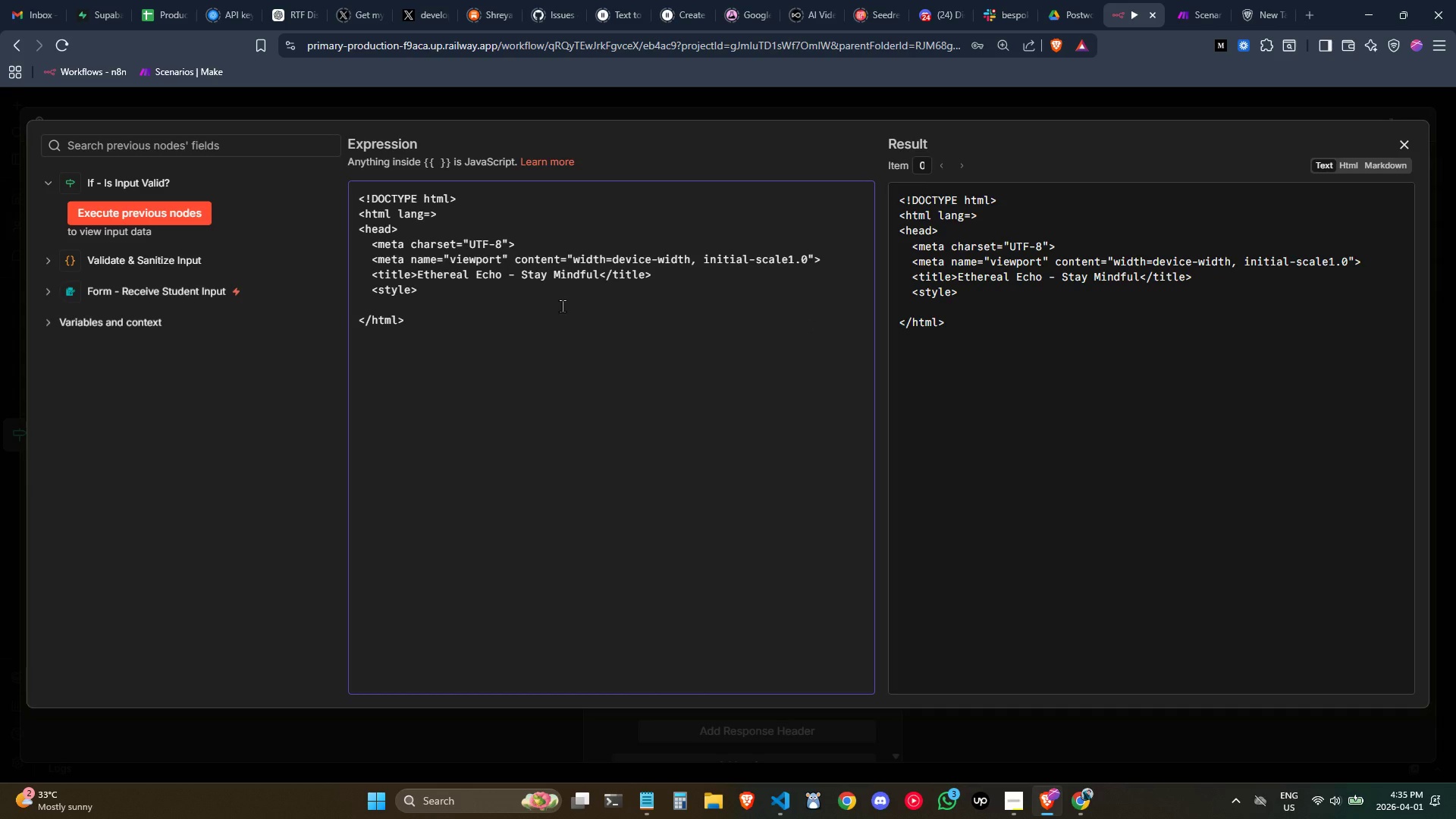 
left_click([547, 306])
 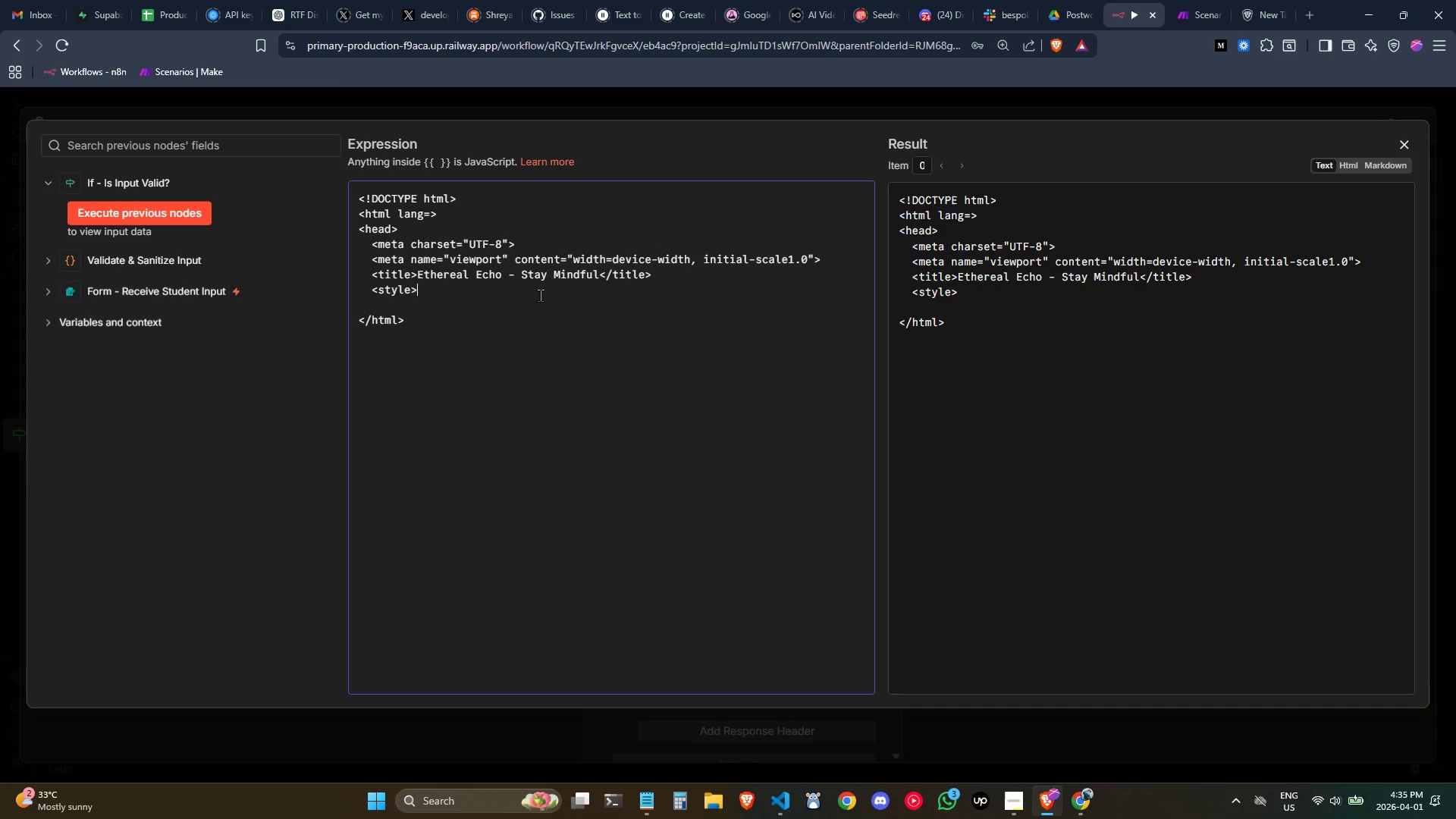 
key(Enter)
 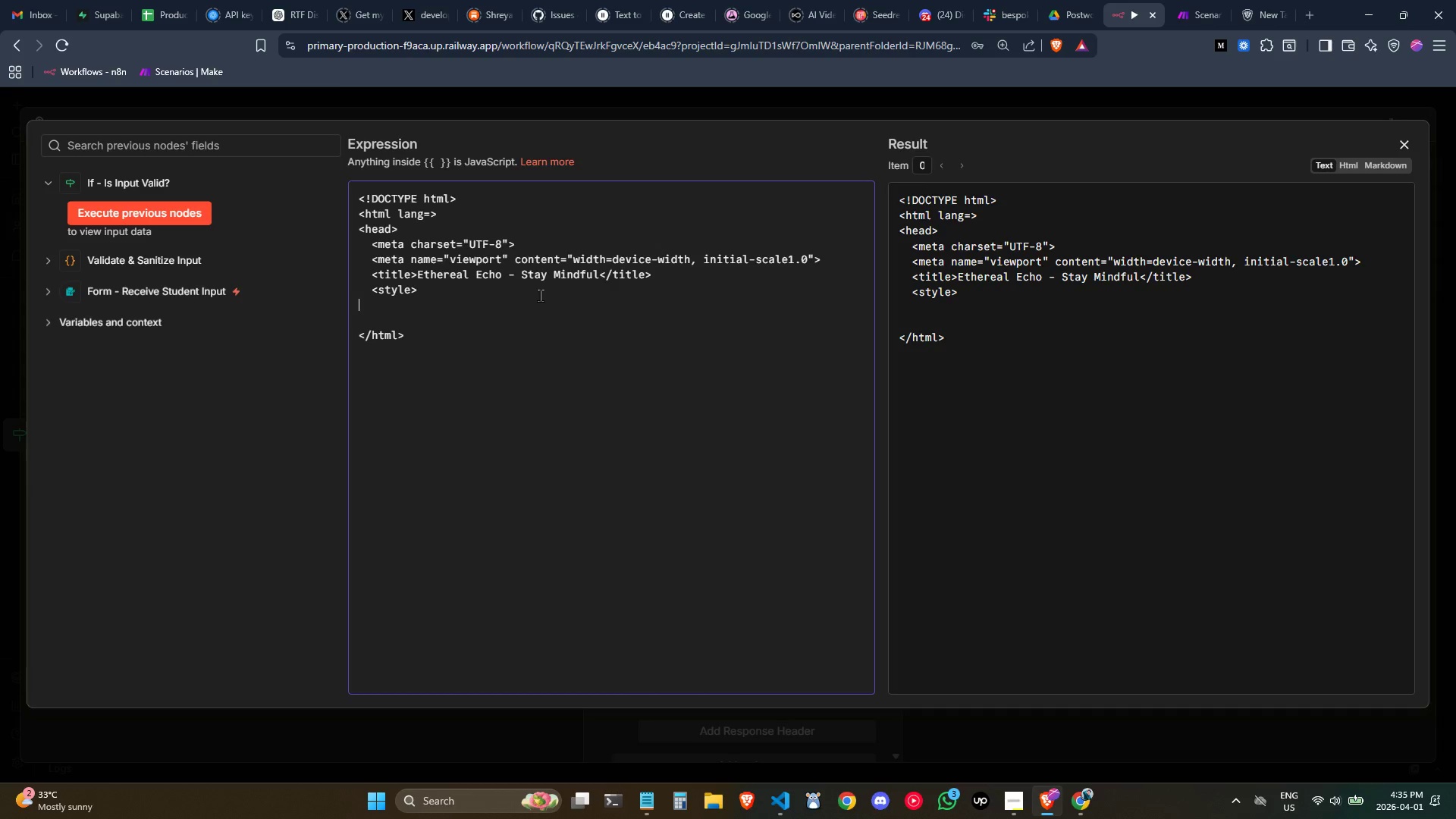 
key(Tab)
 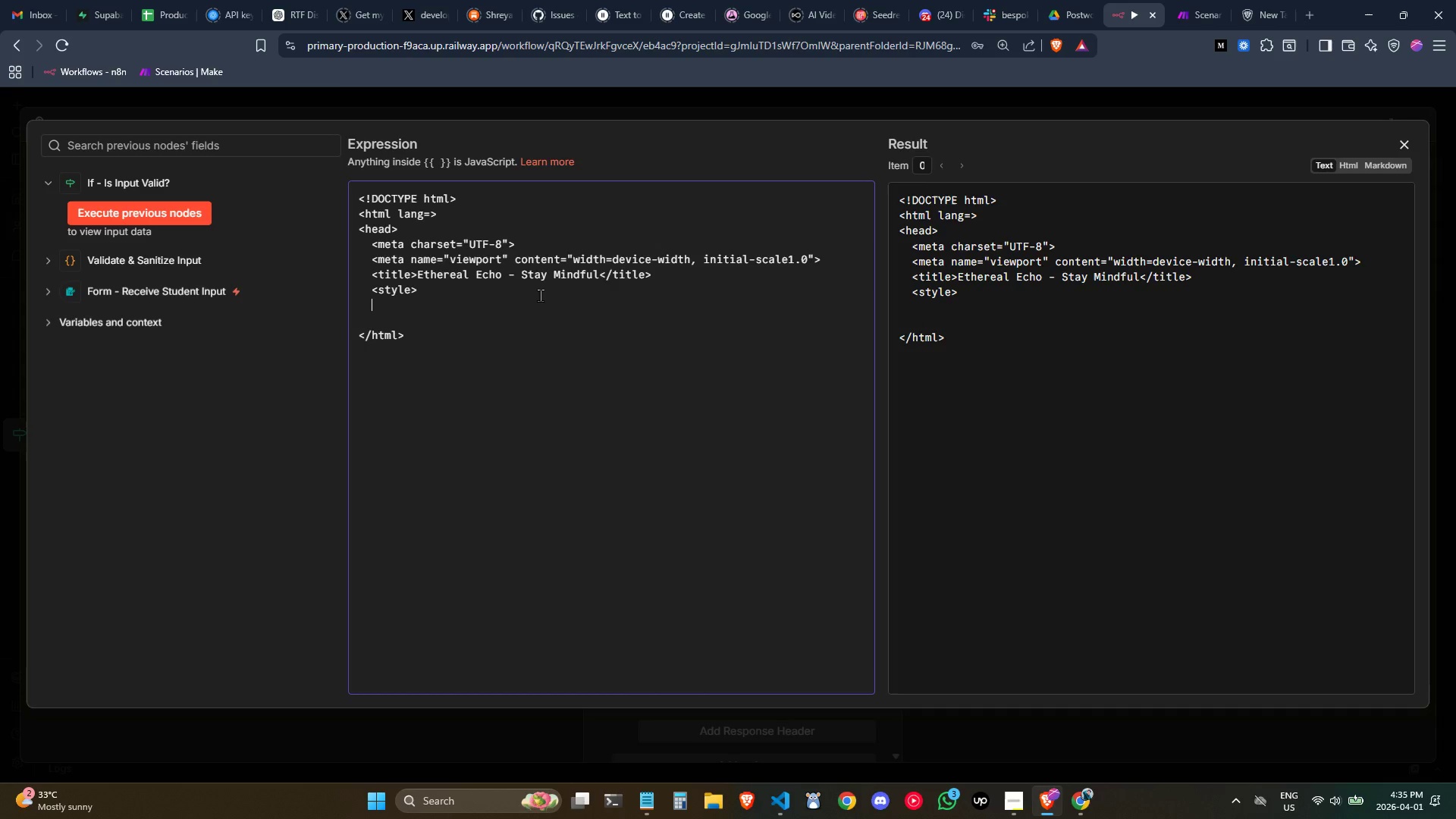 
hold_key(key=ShiftLeft, duration=1.11)
 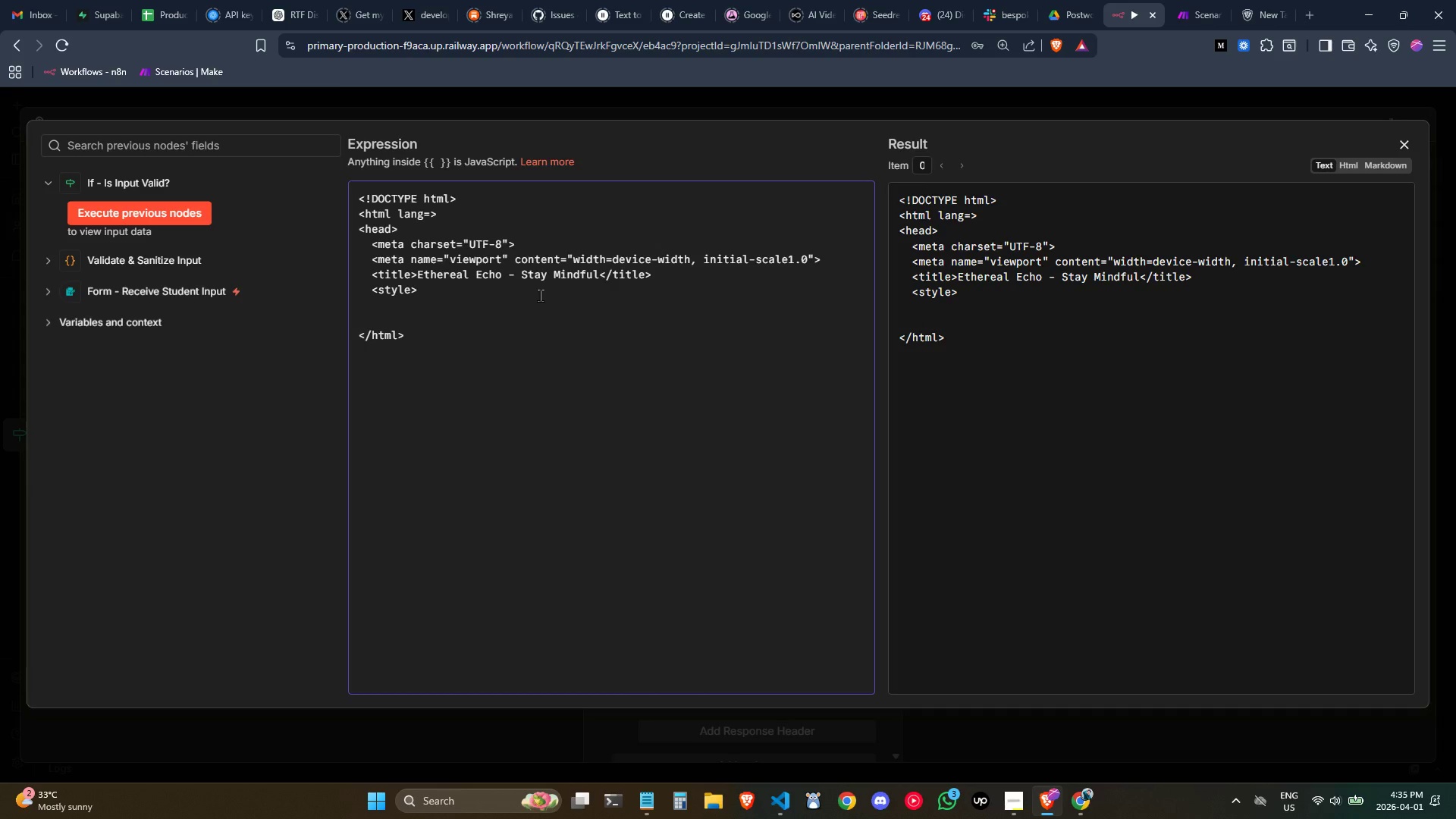 
key(Control+Z)
 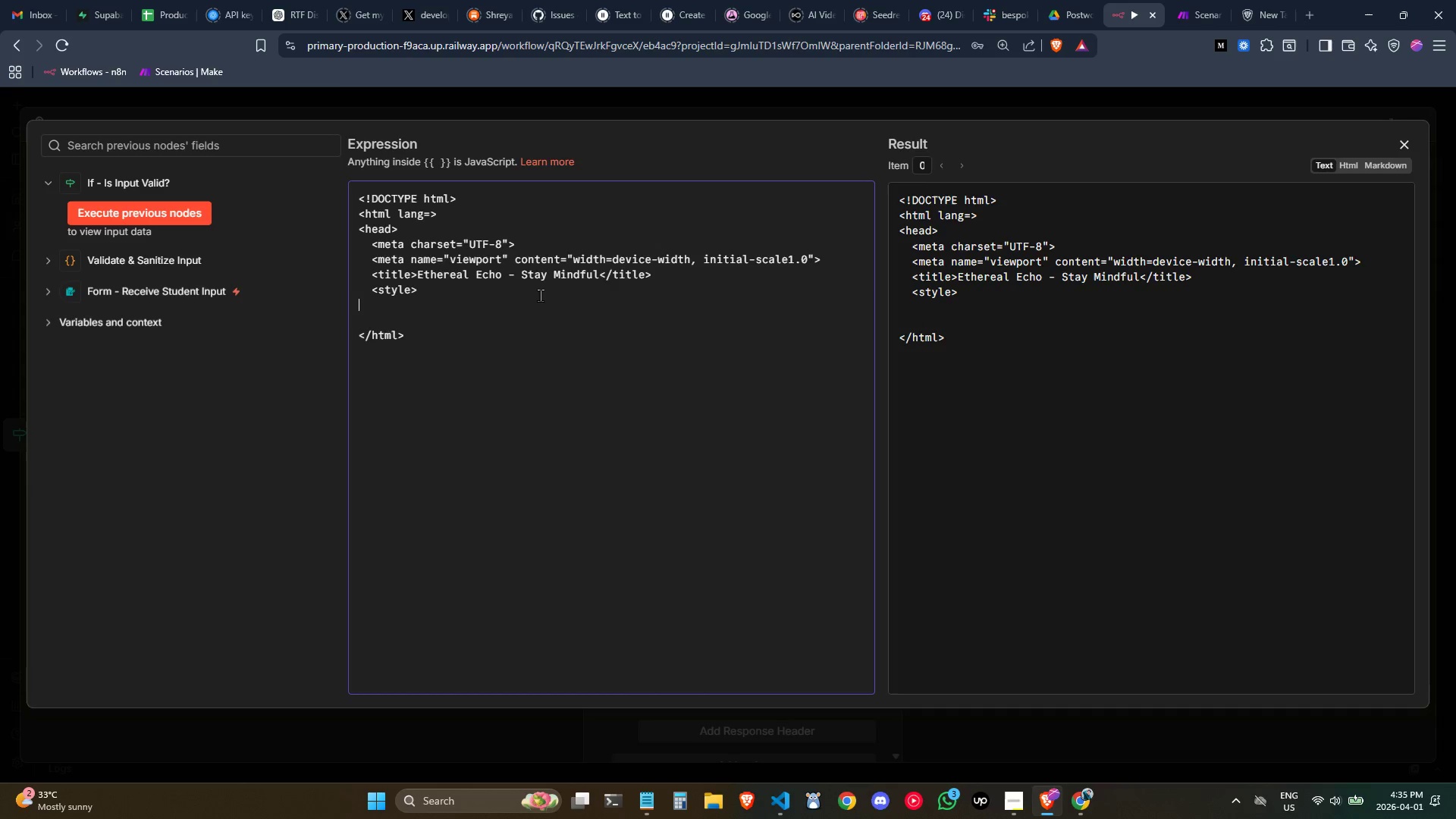 
key(Control+Z)
 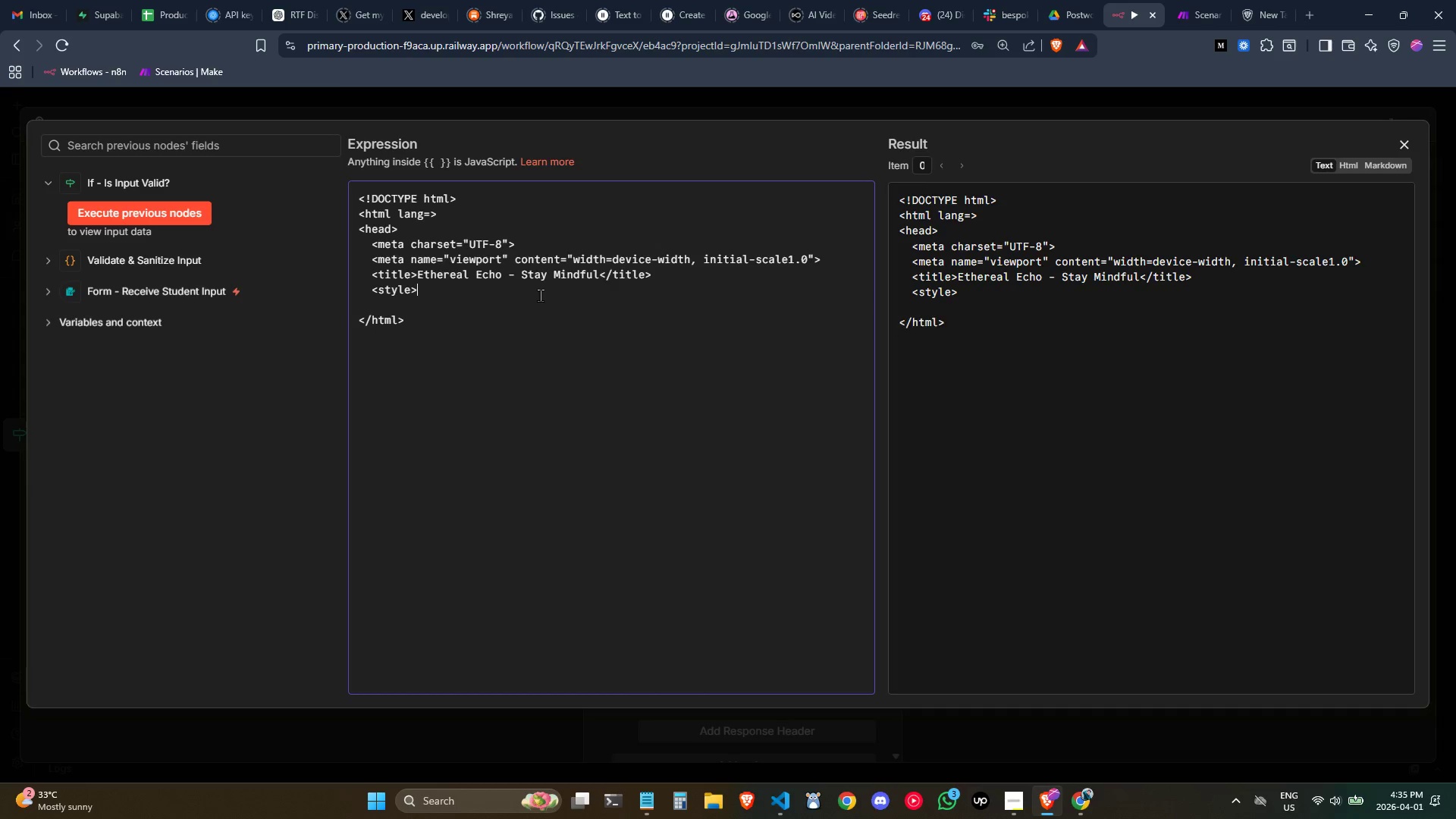 
key(Control+Z)
 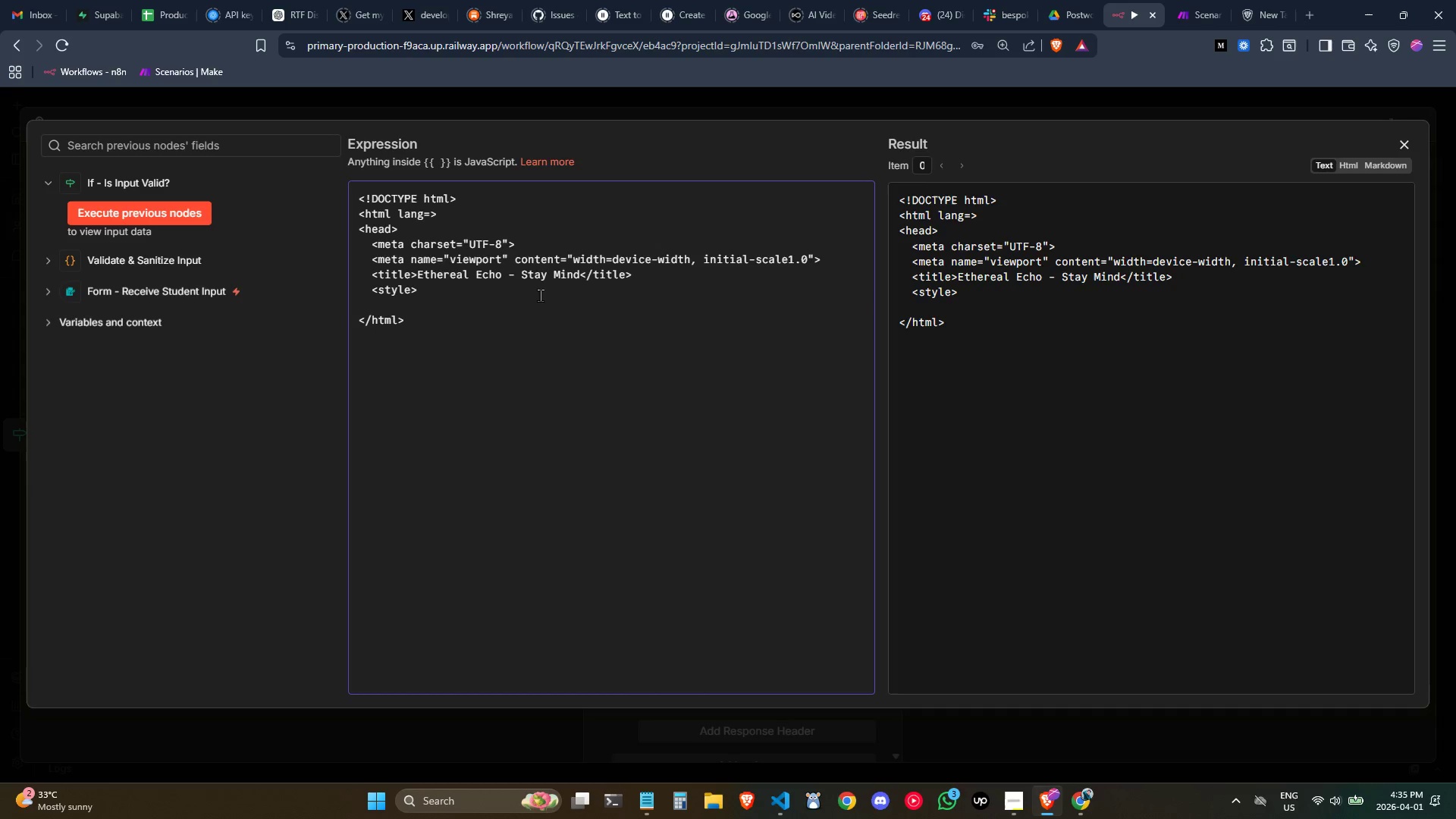 
key(Control+Z)
 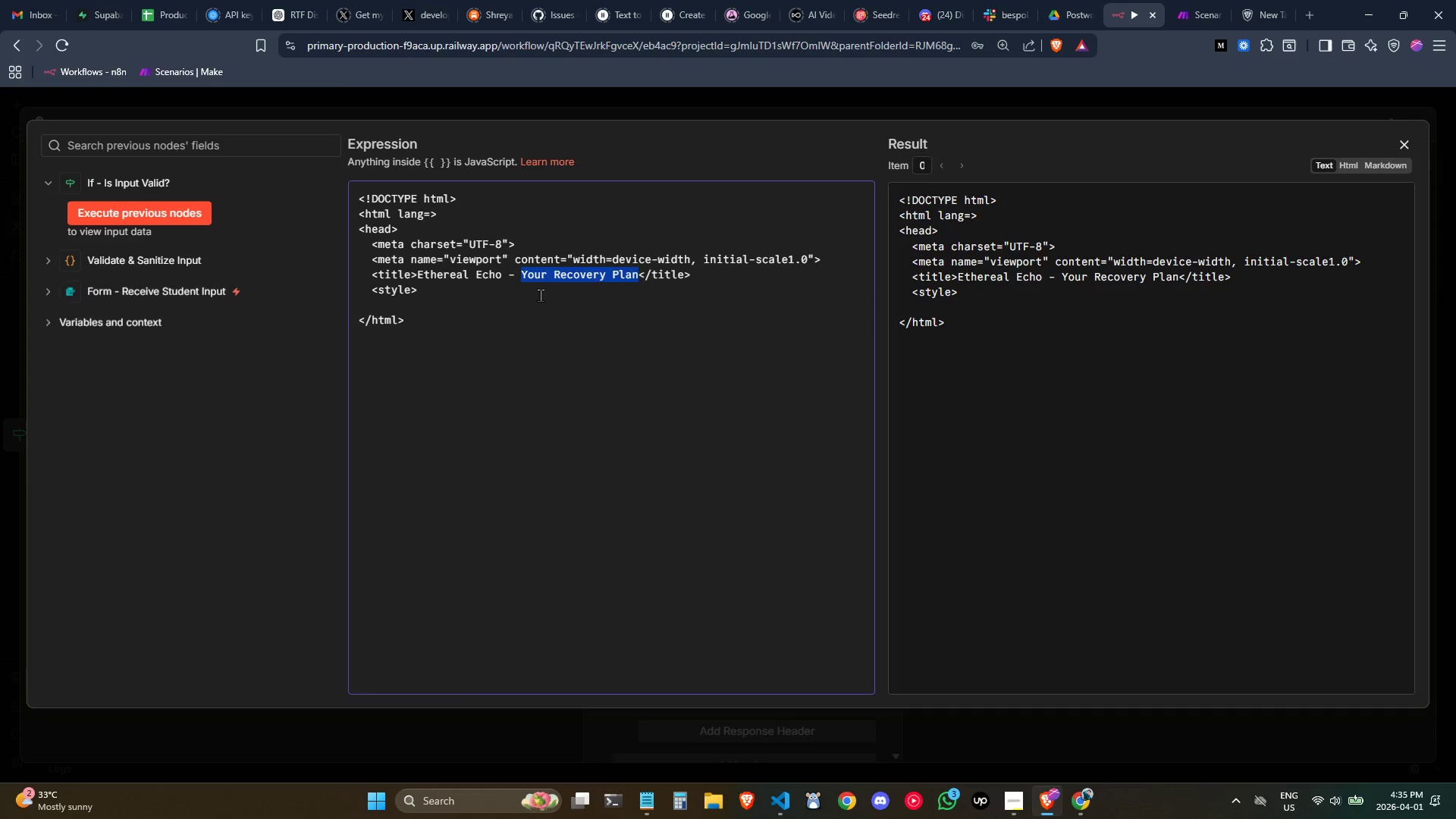 
key(Control+Z)
 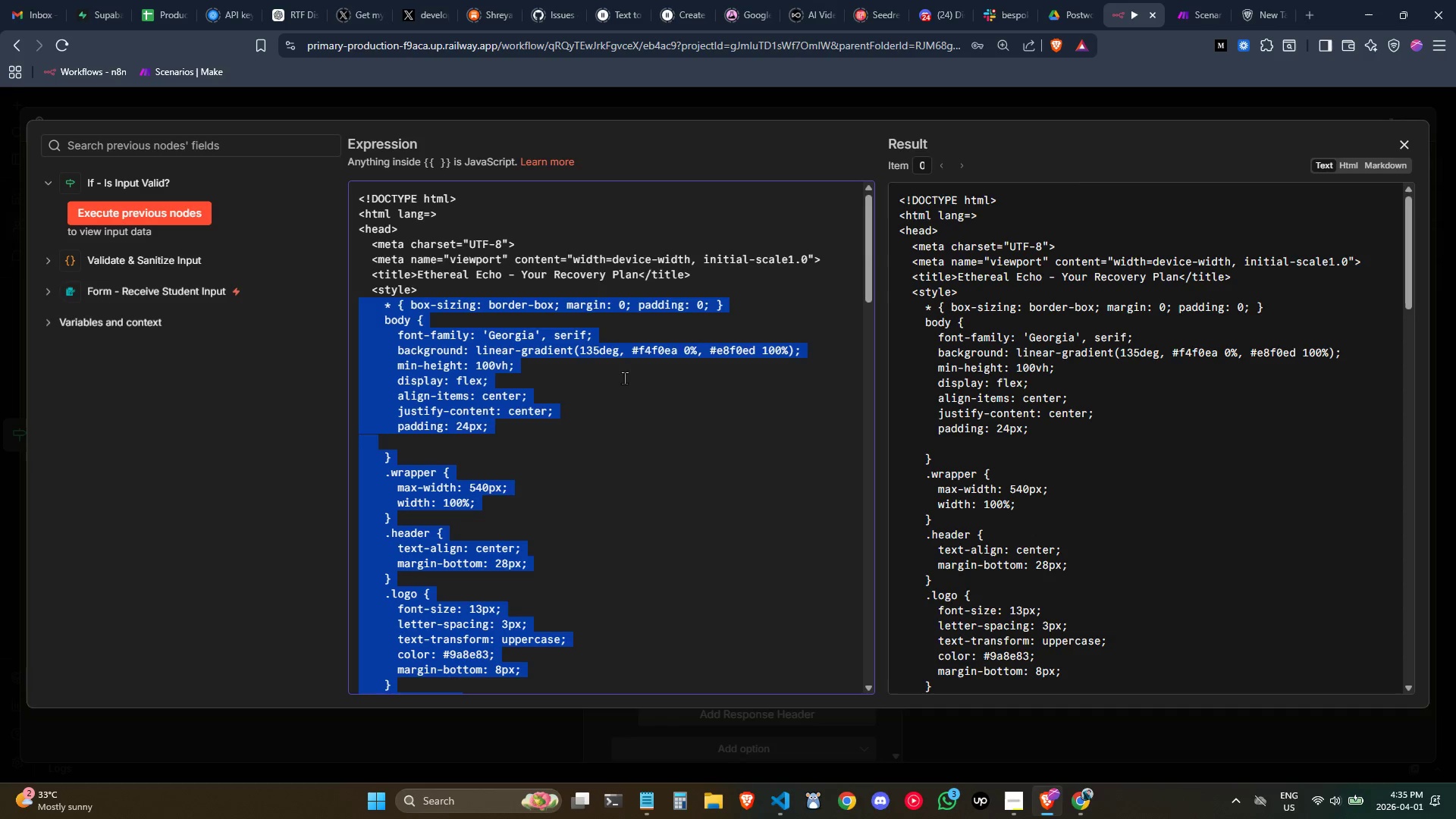 
left_click([619, 377])
 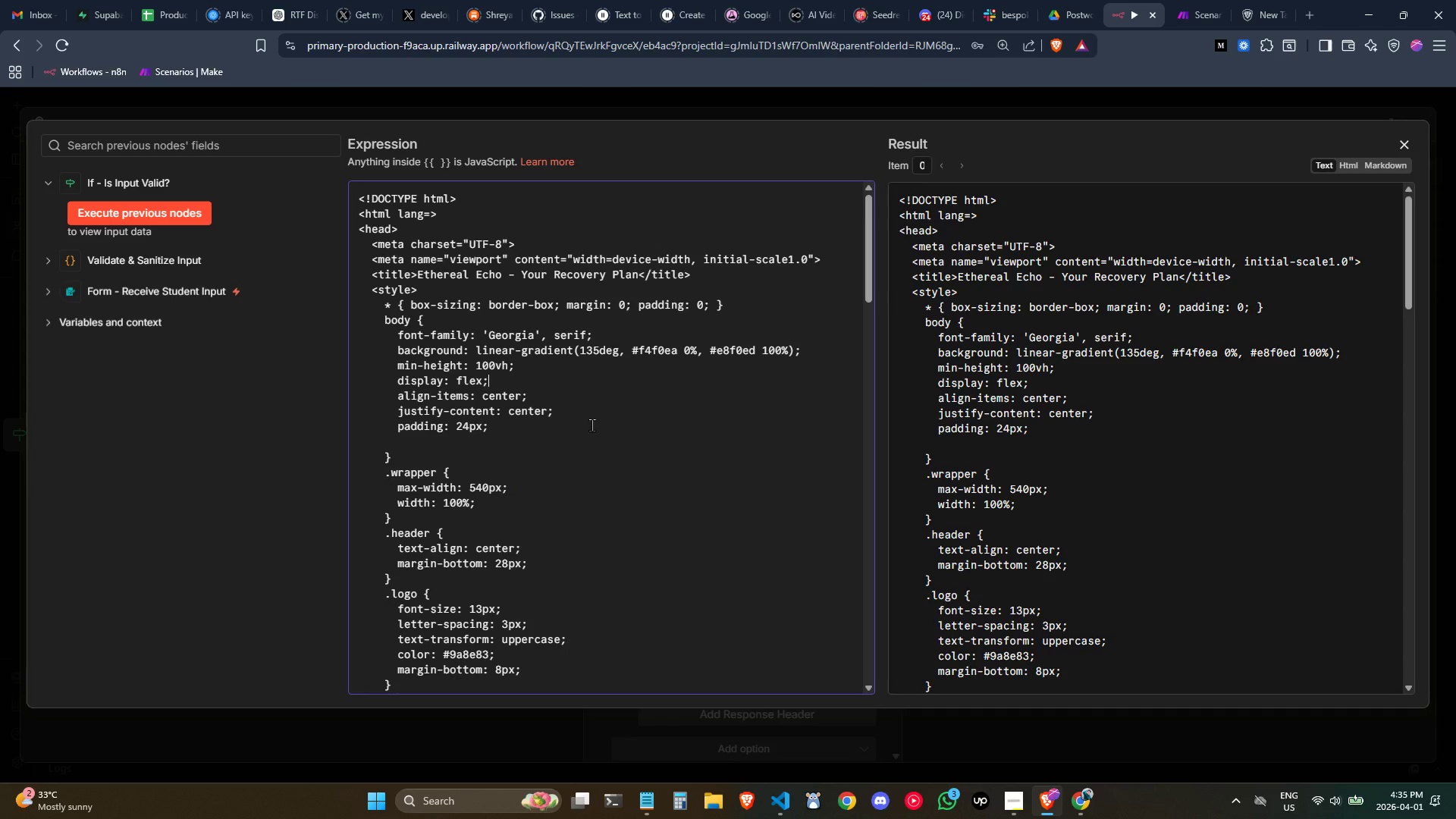 
scroll: coordinate [591, 425], scroll_direction: down, amount: 8.0
 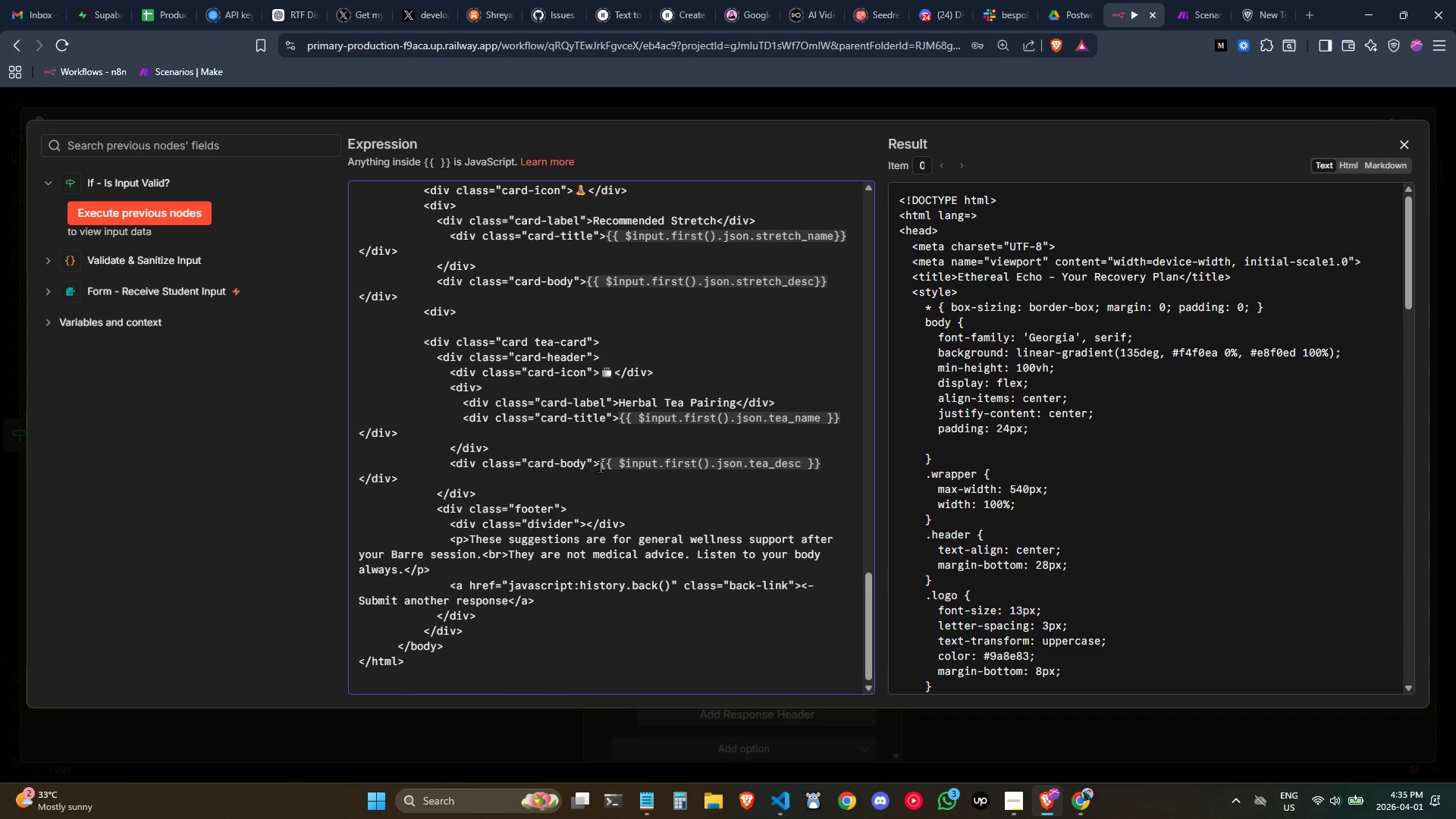 
scroll: coordinate [598, 466], scroll_direction: up, amount: 13.0
 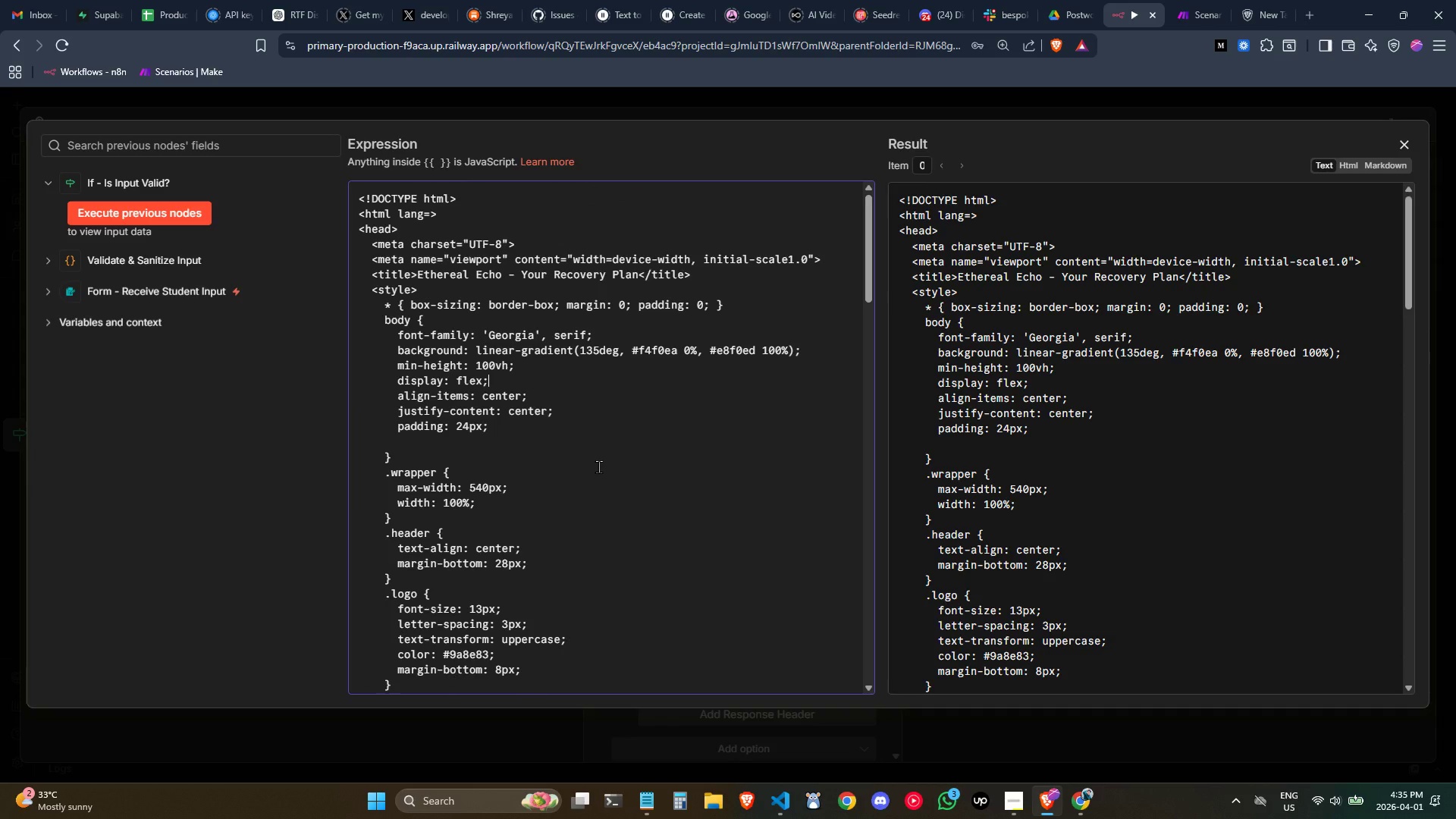 
scroll: coordinate [598, 466], scroll_direction: down, amount: 18.0
 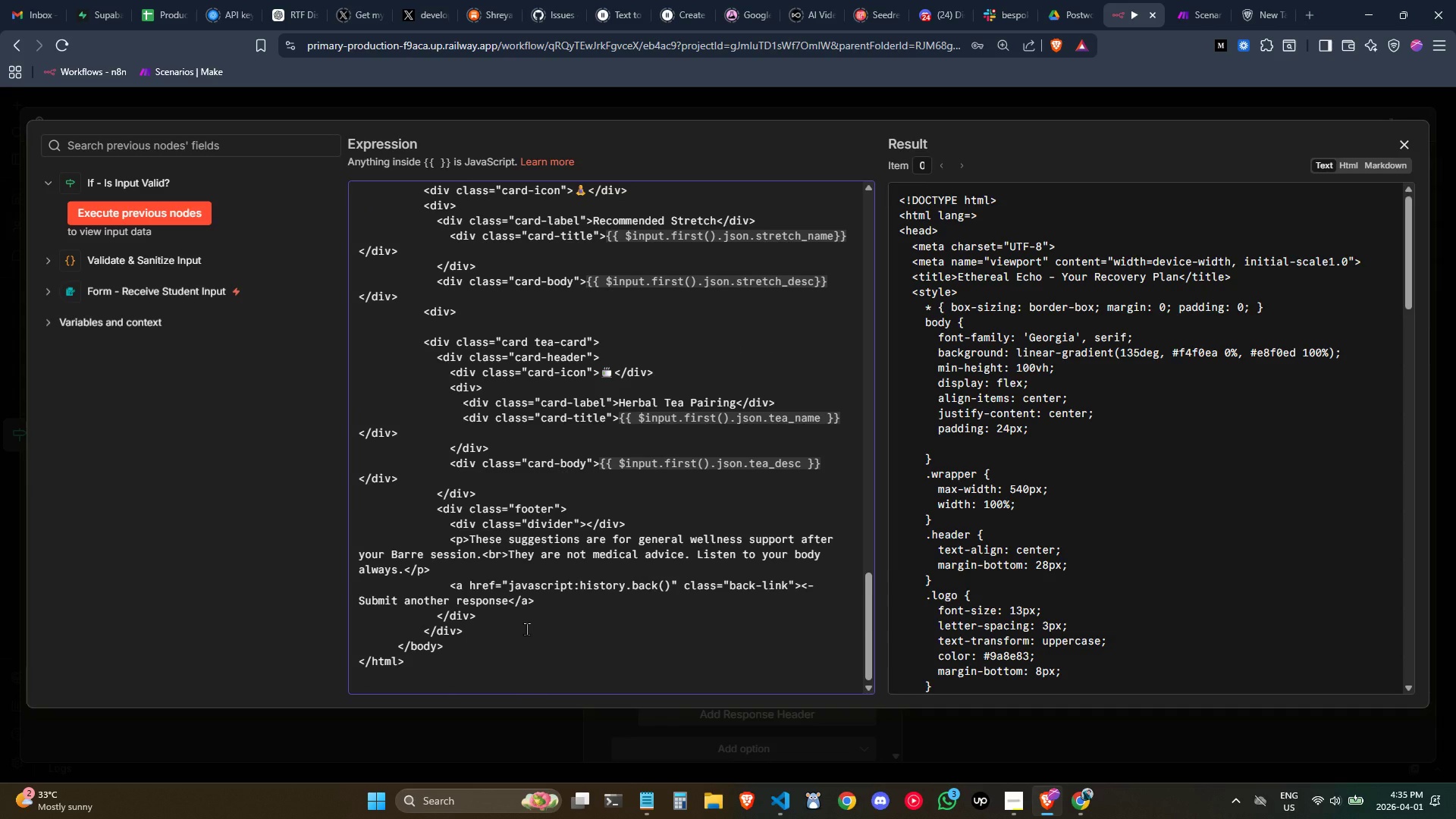 
left_click_drag(start_coordinate=[535, 632], to_coordinate=[346, 588])
 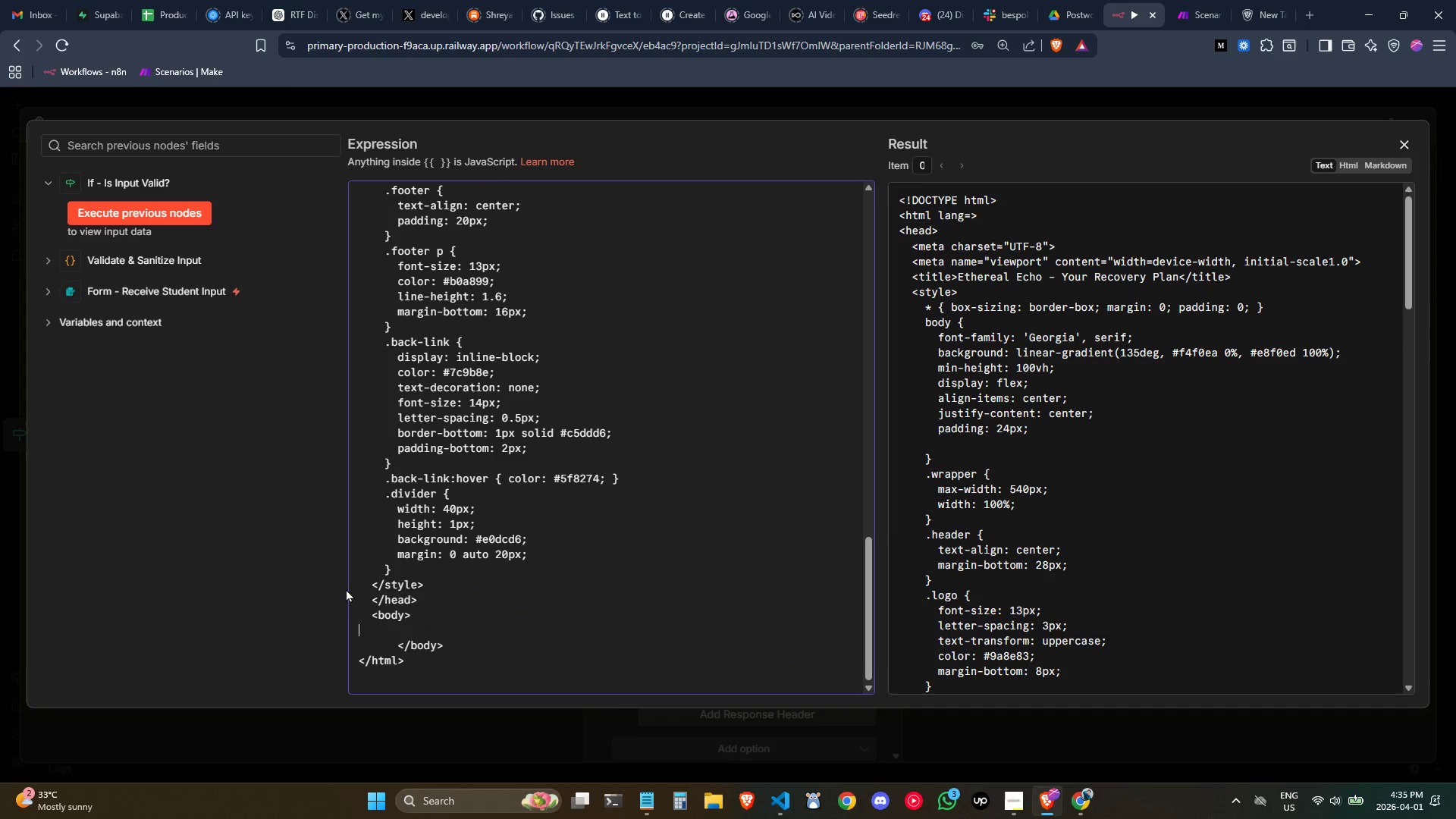 
scroll: coordinate [538, 613], scroll_direction: up, amount: 6.0
 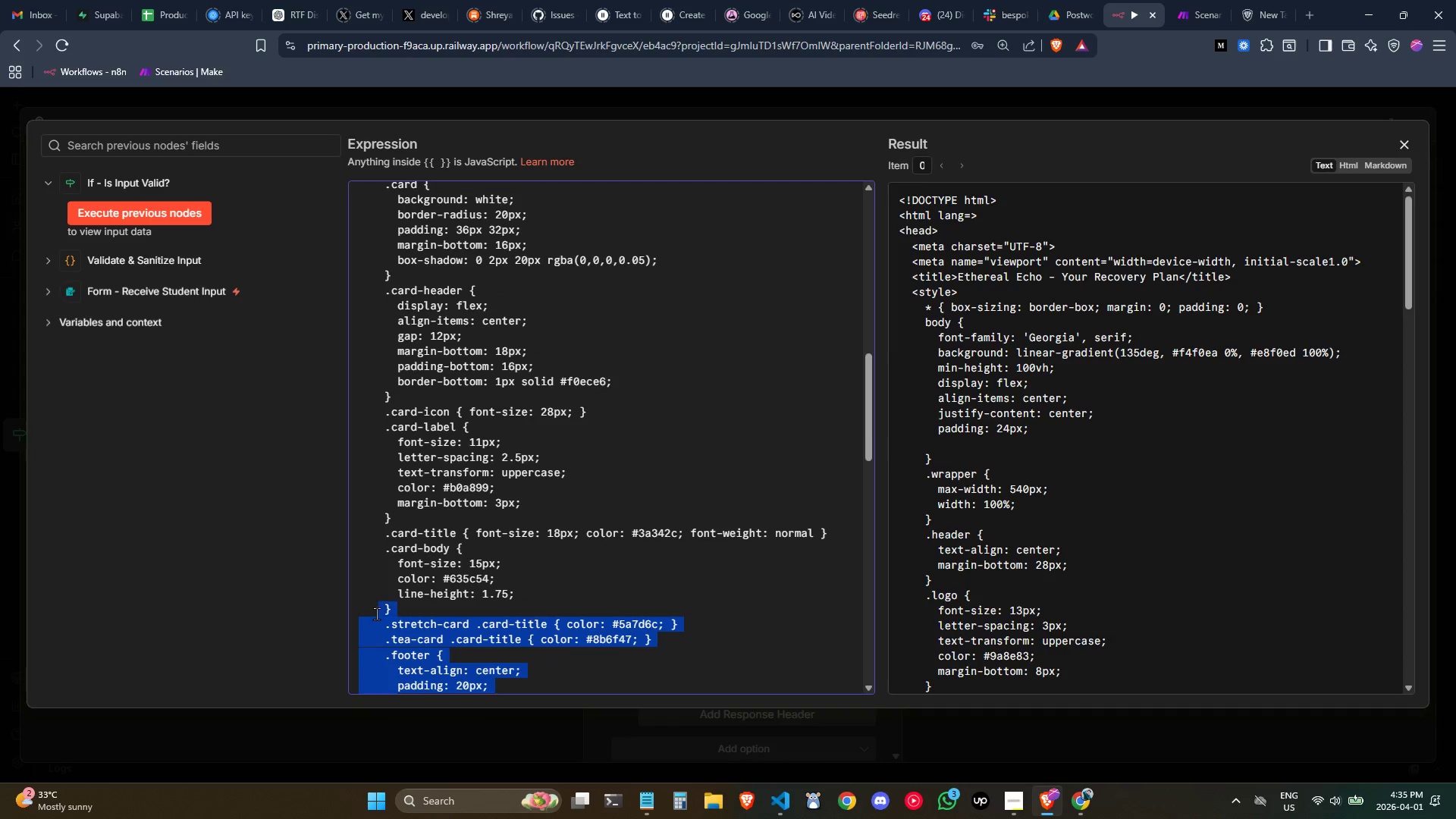 
scroll: coordinate [377, 613], scroll_direction: down, amount: 2.0
 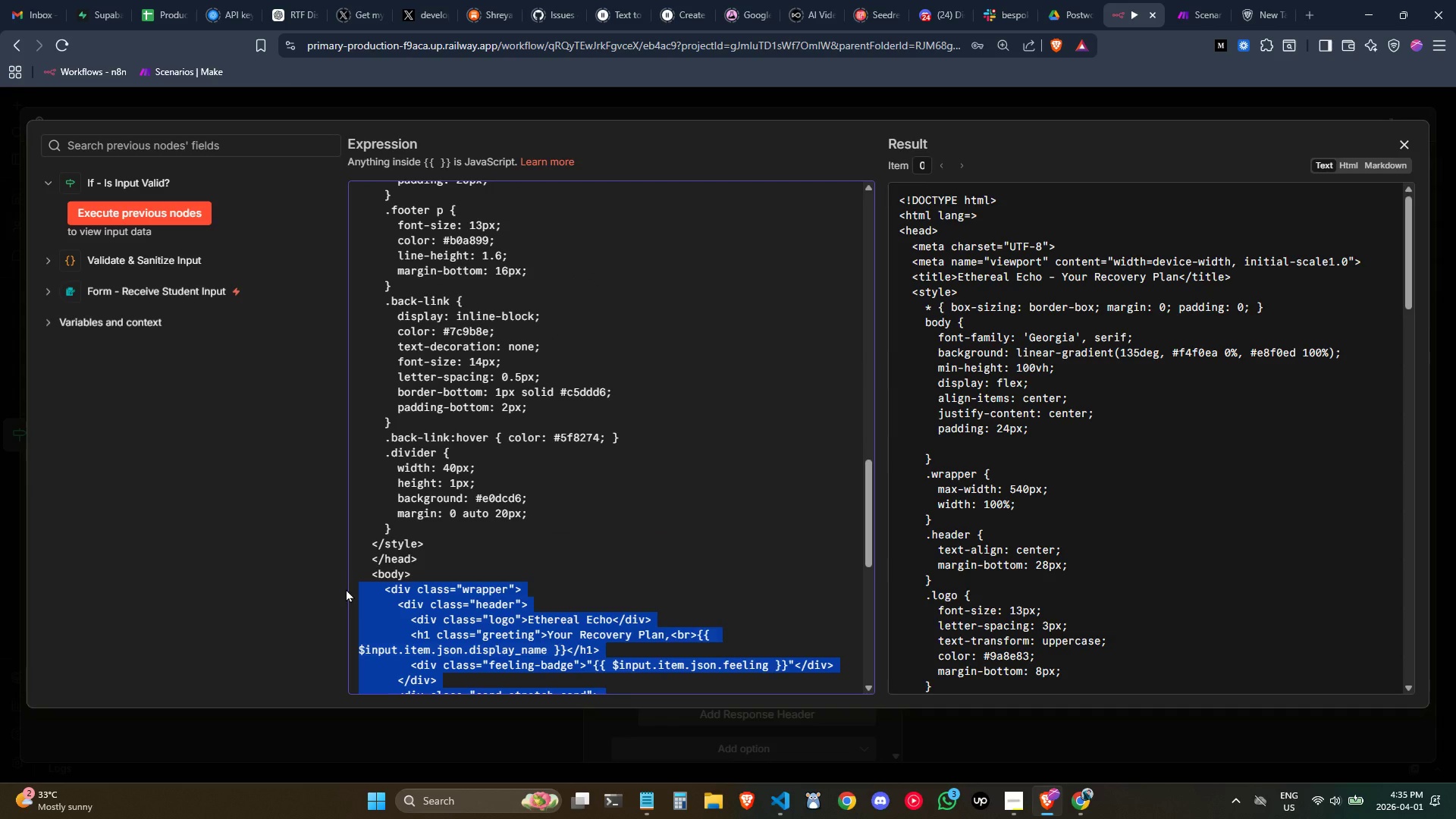 
key(Backspace)
 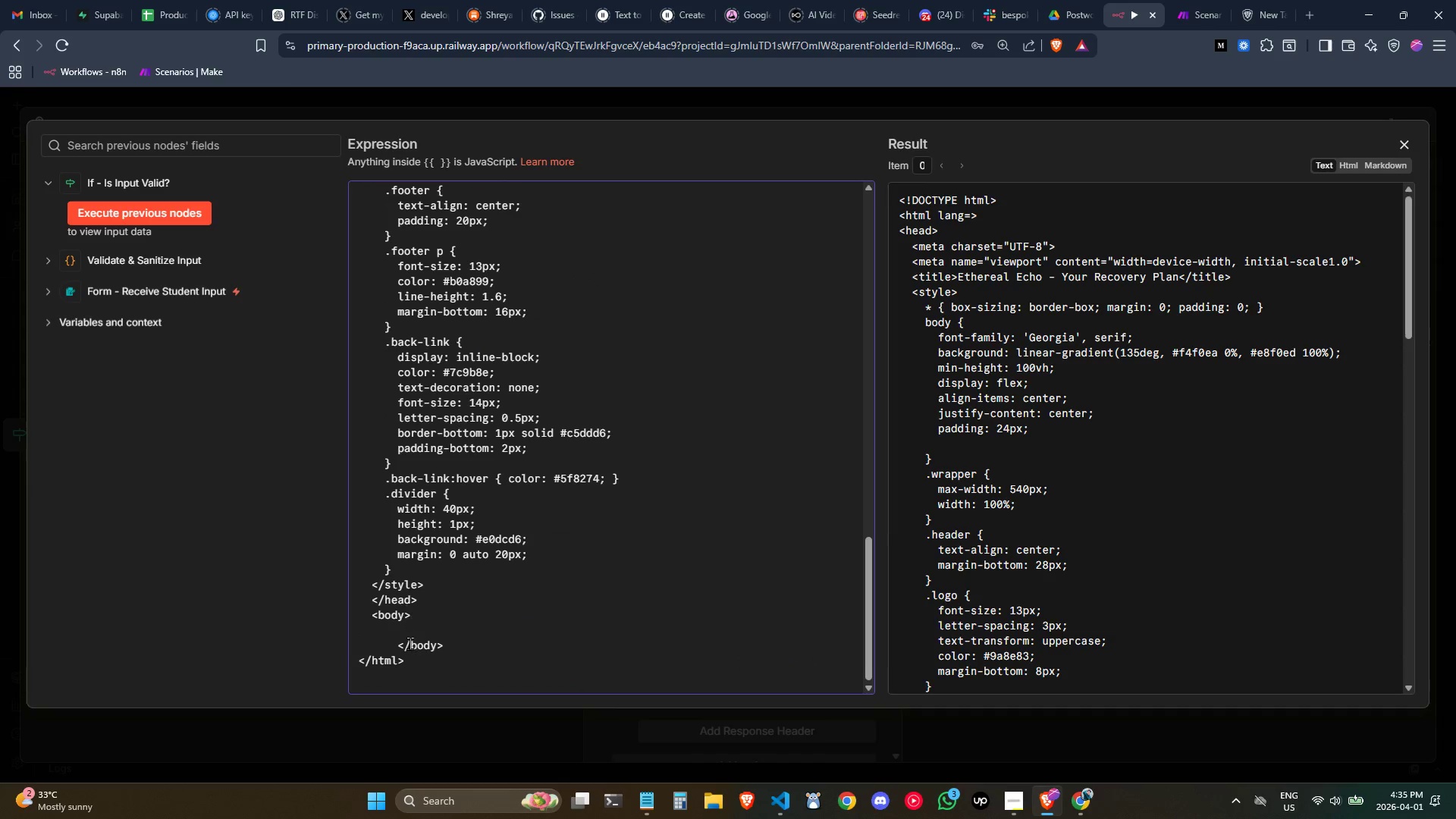 
left_click([396, 650])
 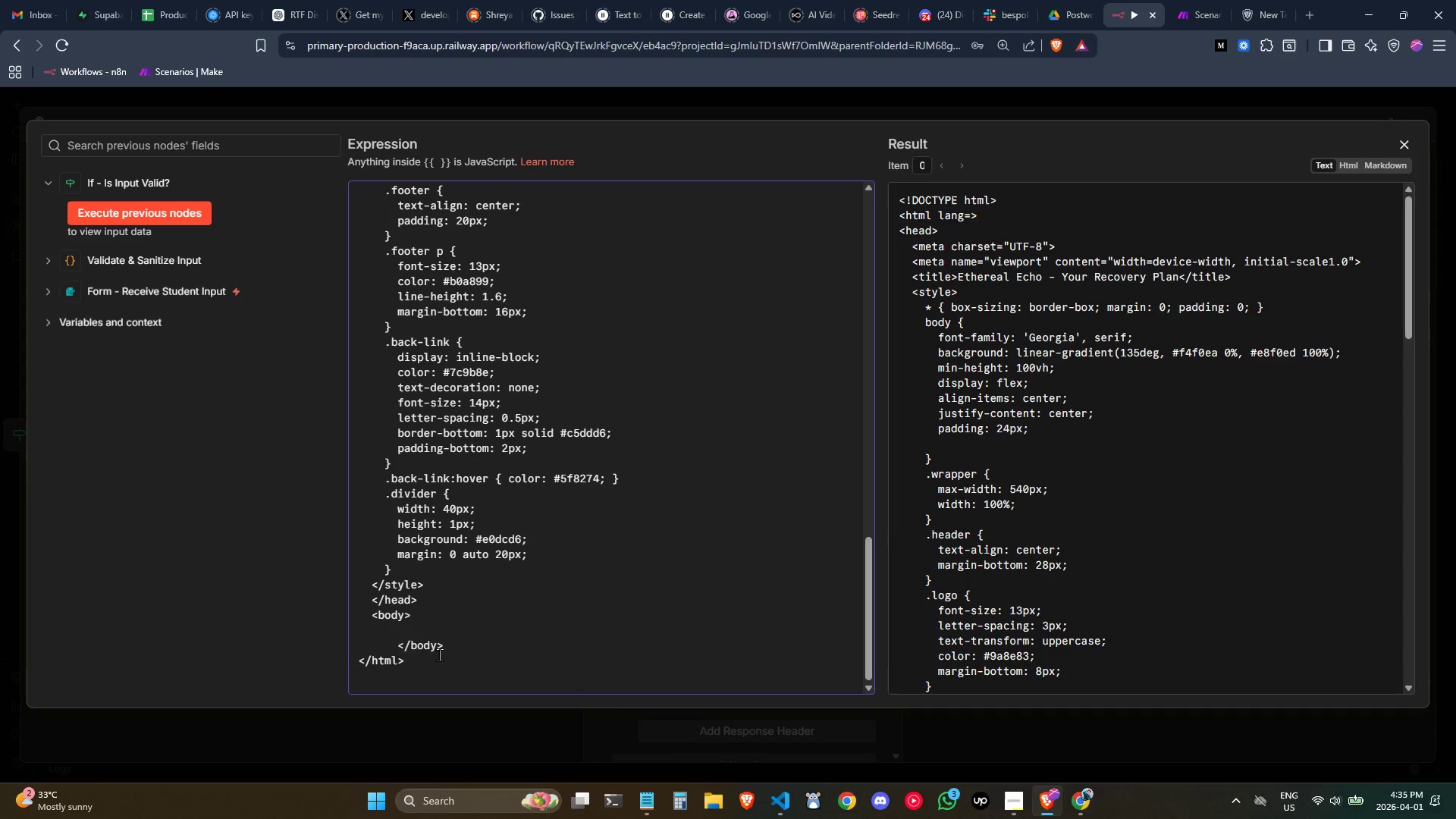 
key(Backspace)
 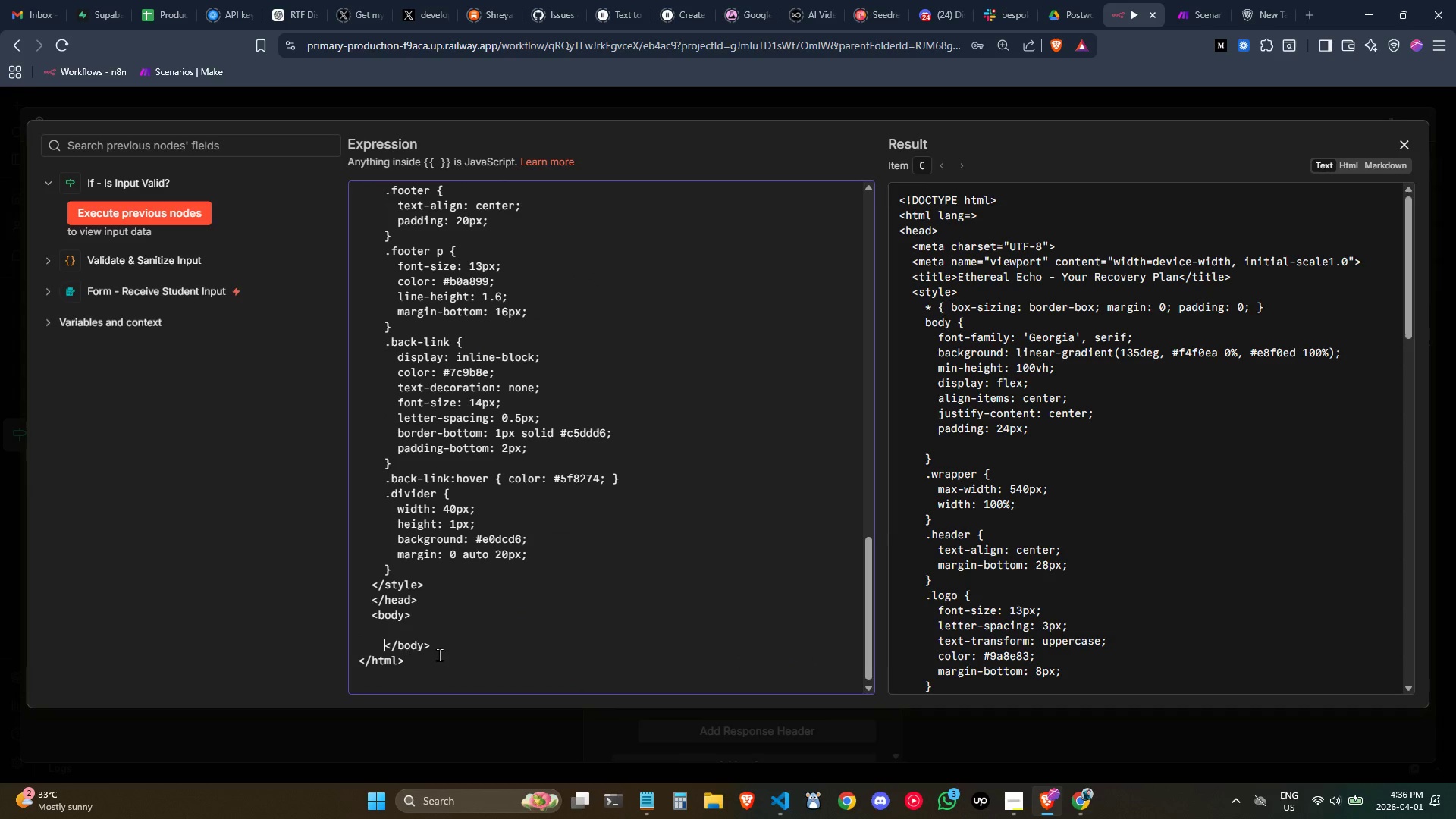 
key(Backspace)
 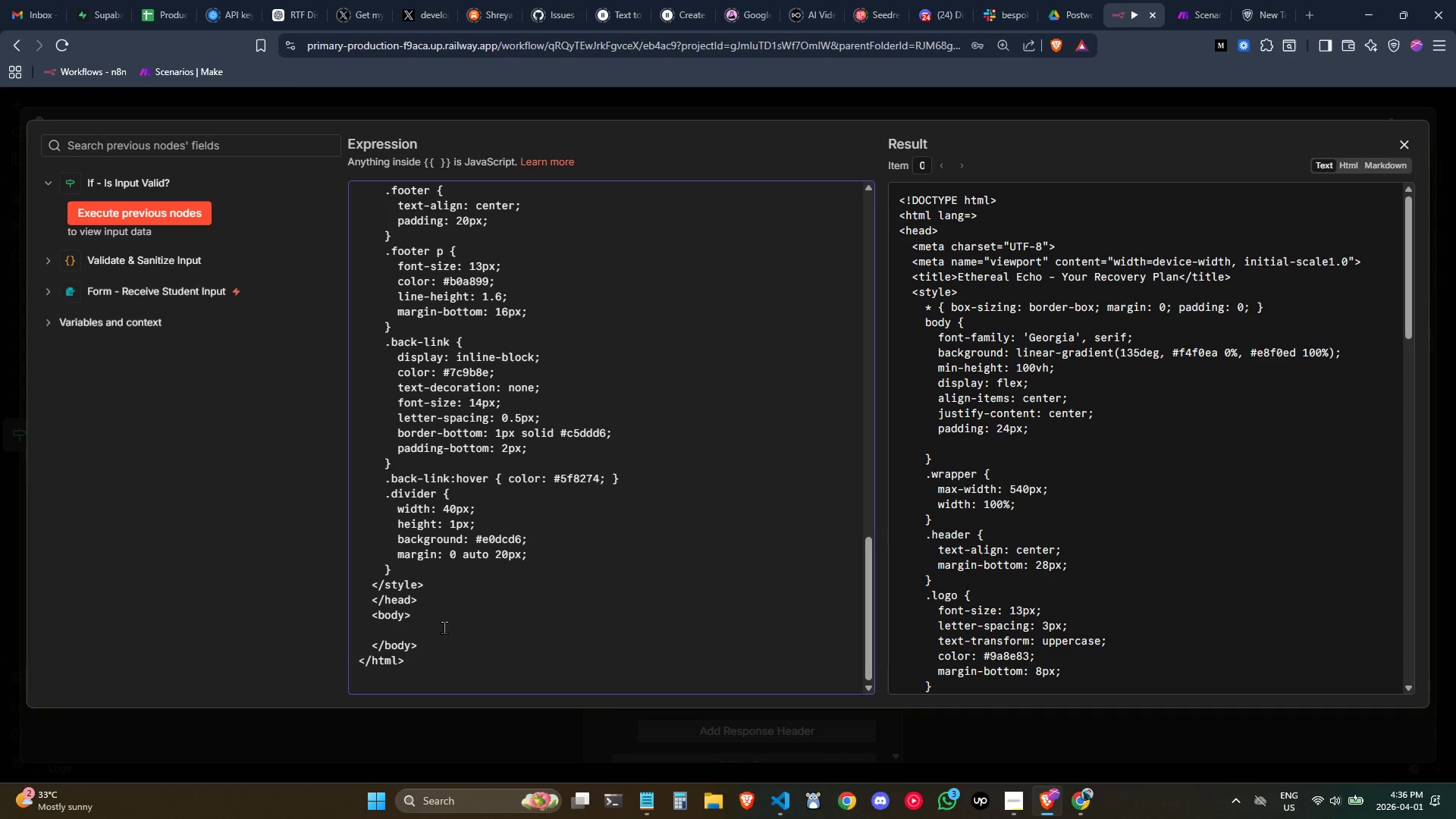 
scroll: coordinate [444, 550], scroll_direction: none, amount: 0.0
 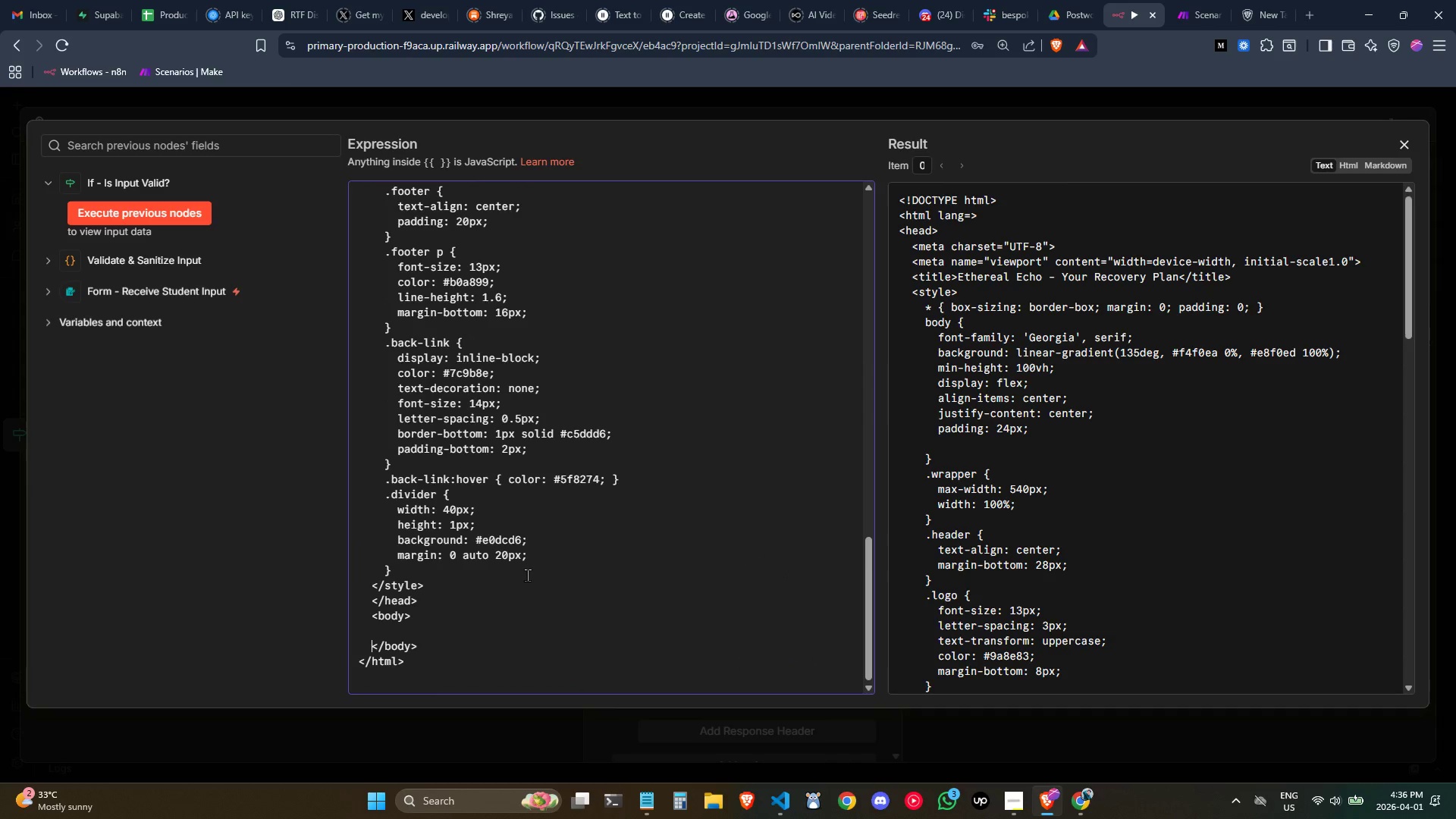 
left_click_drag(start_coordinate=[508, 575], to_coordinate=[351, 477])
 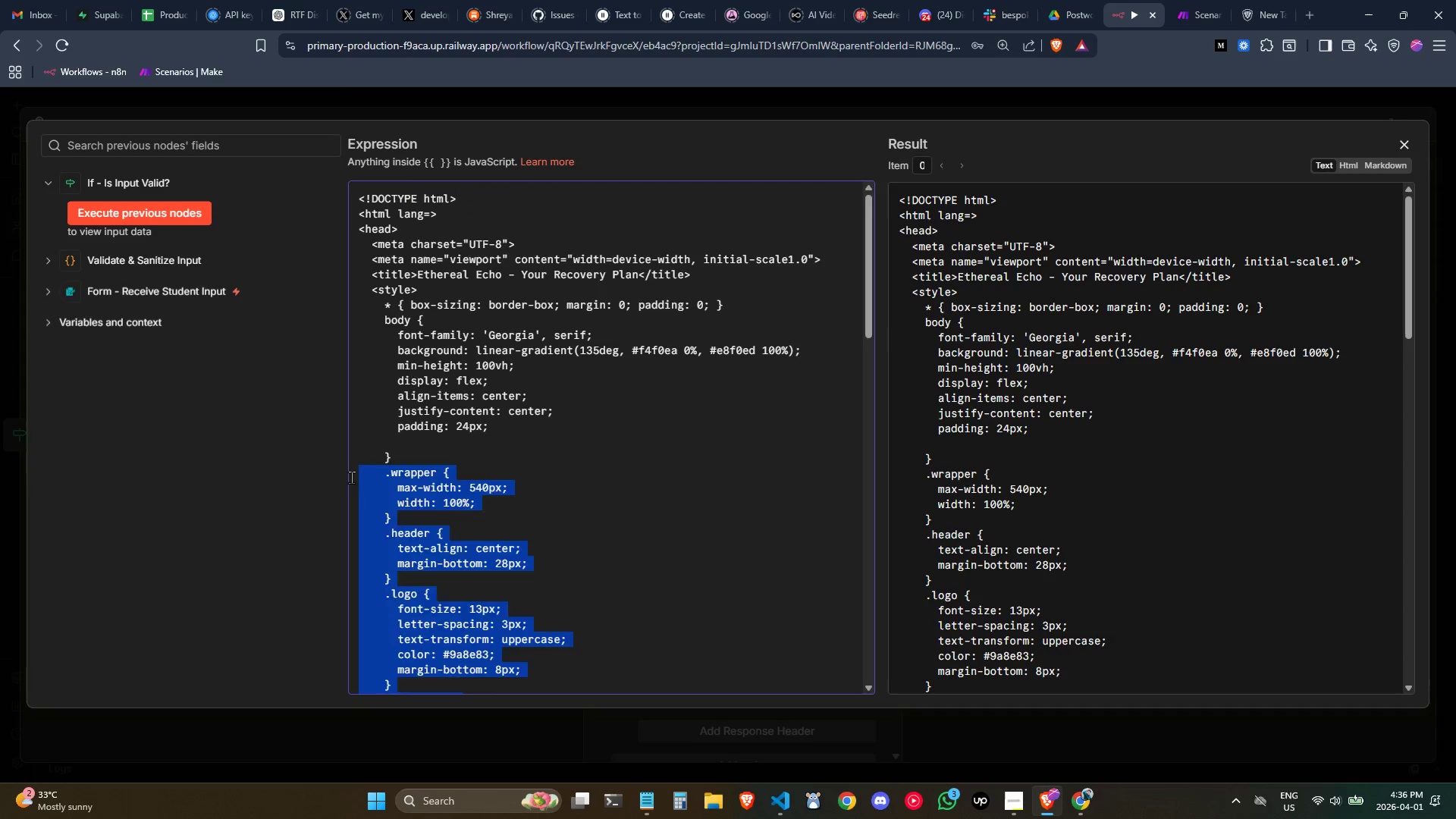 
key(Backspace)
 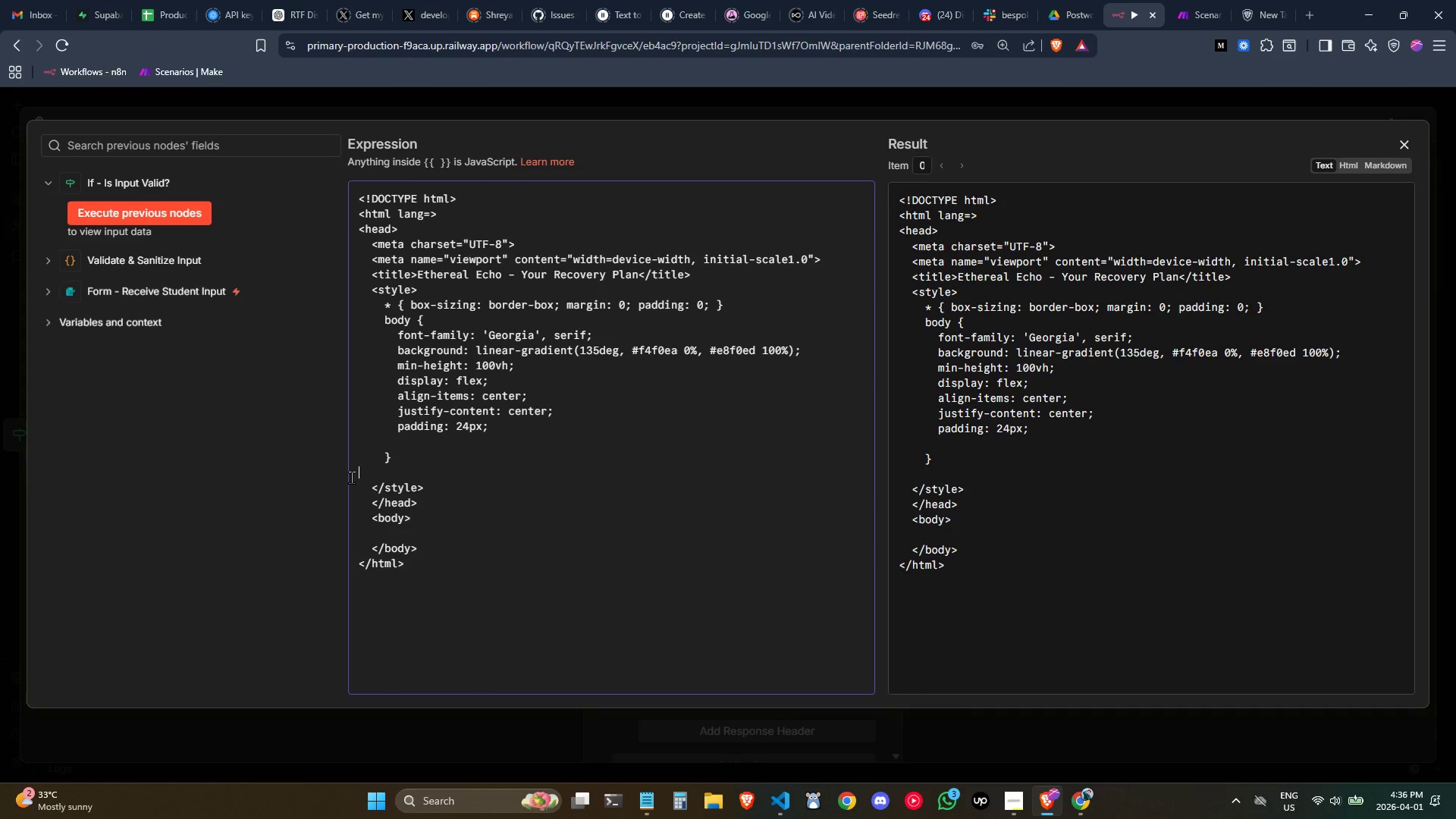 
key(Backspace)
 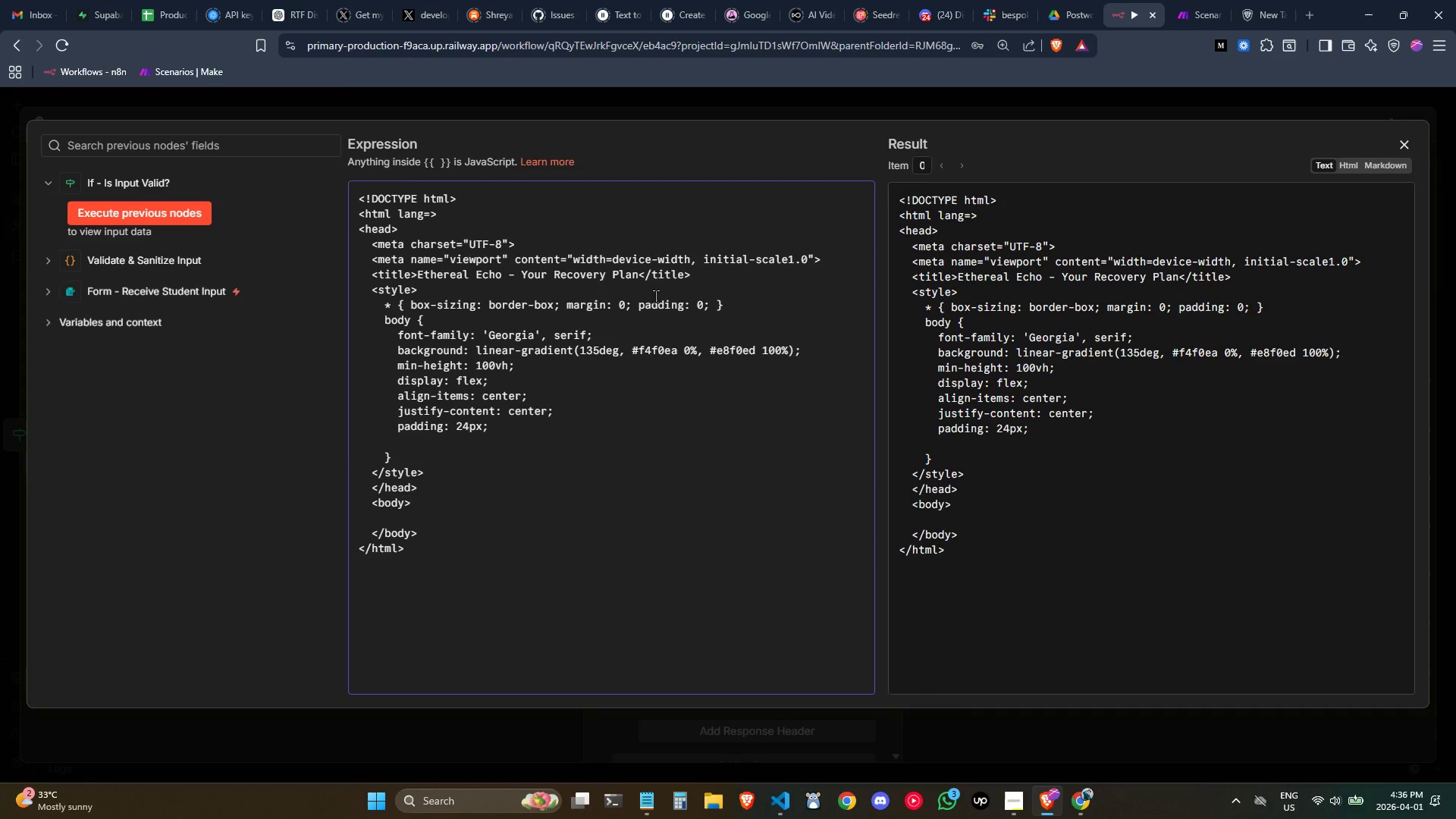 
left_click([648, 304])
 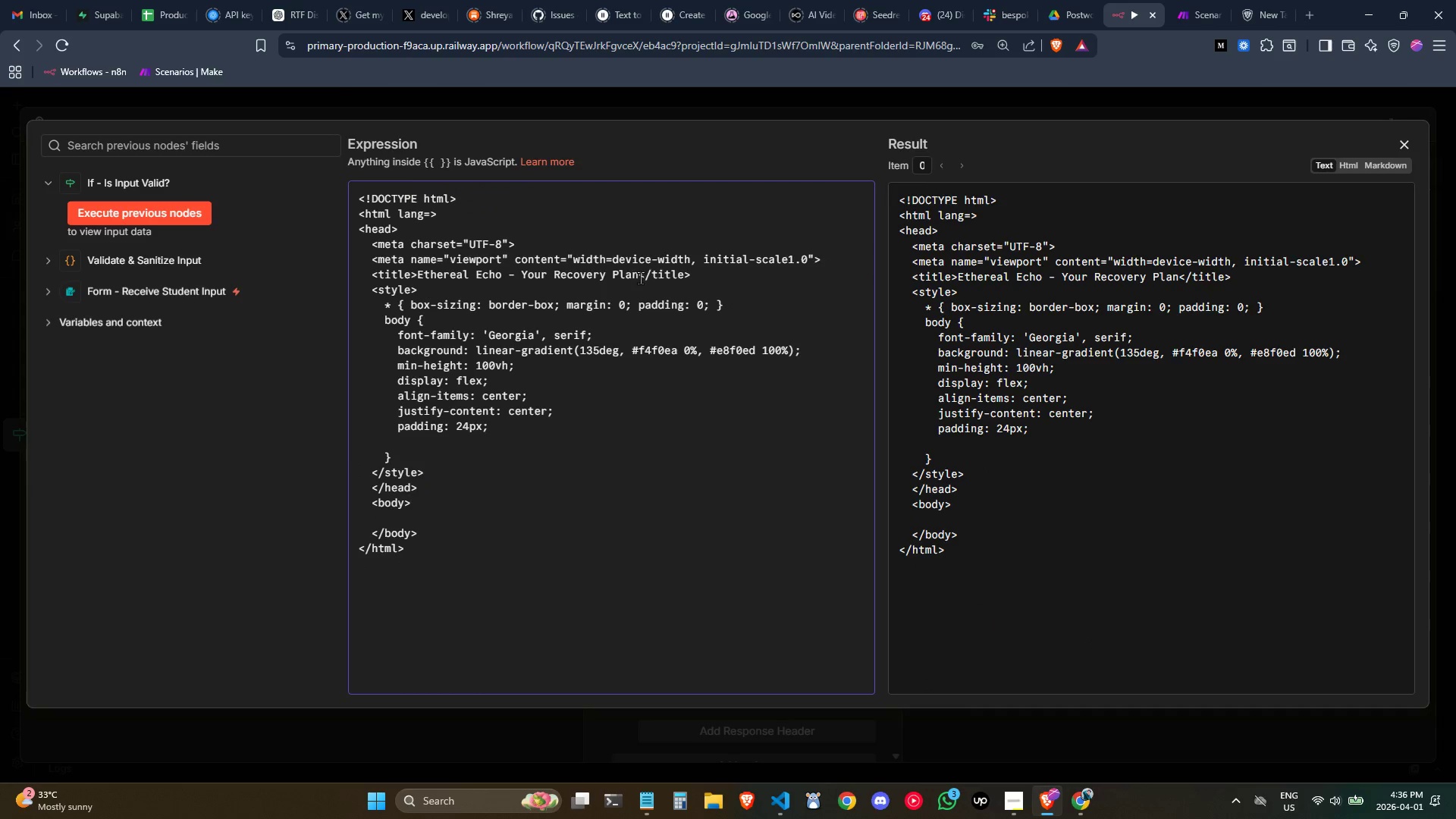 
left_click([642, 277])
 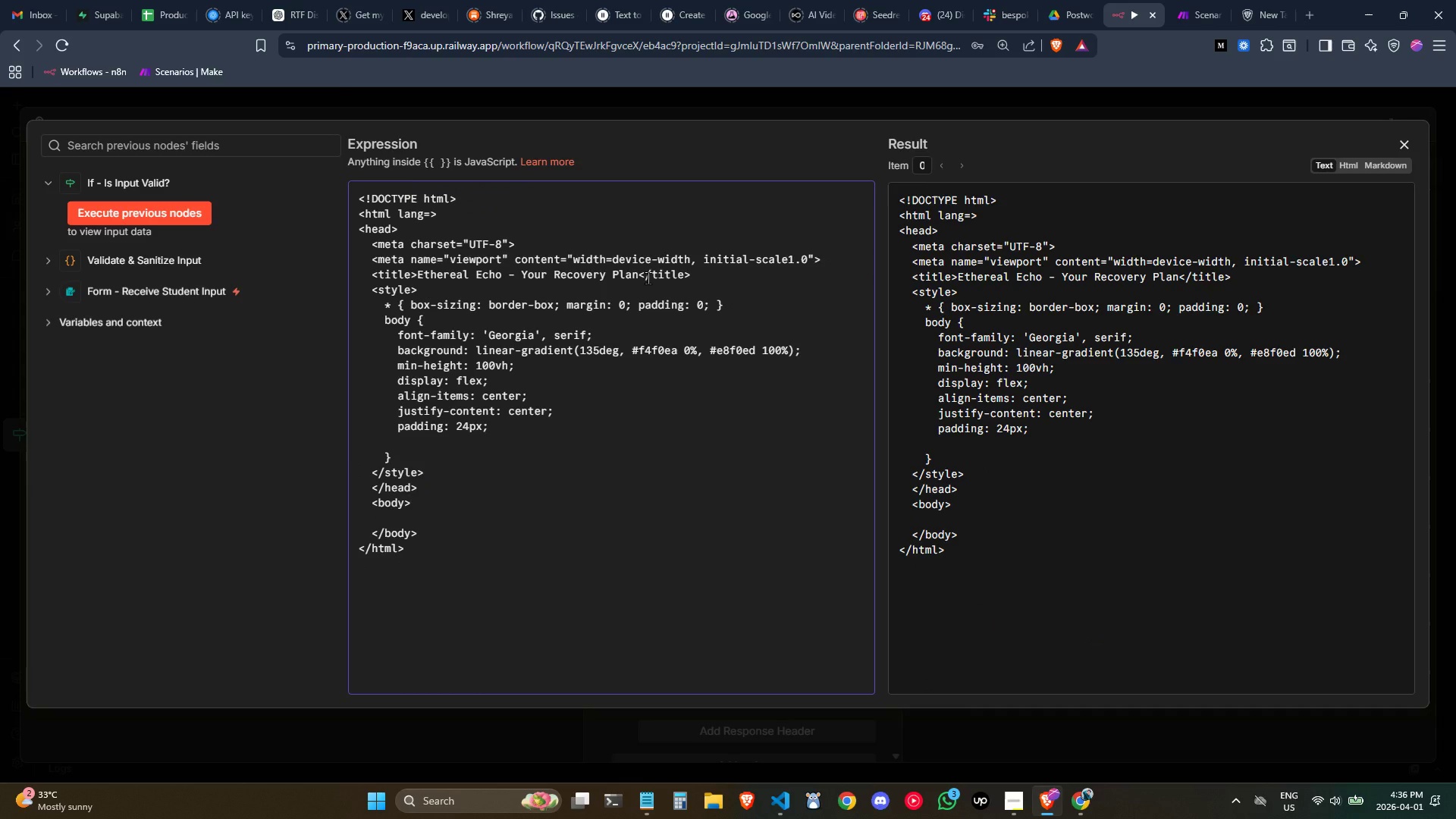 
key(Control+ControlLeft)
 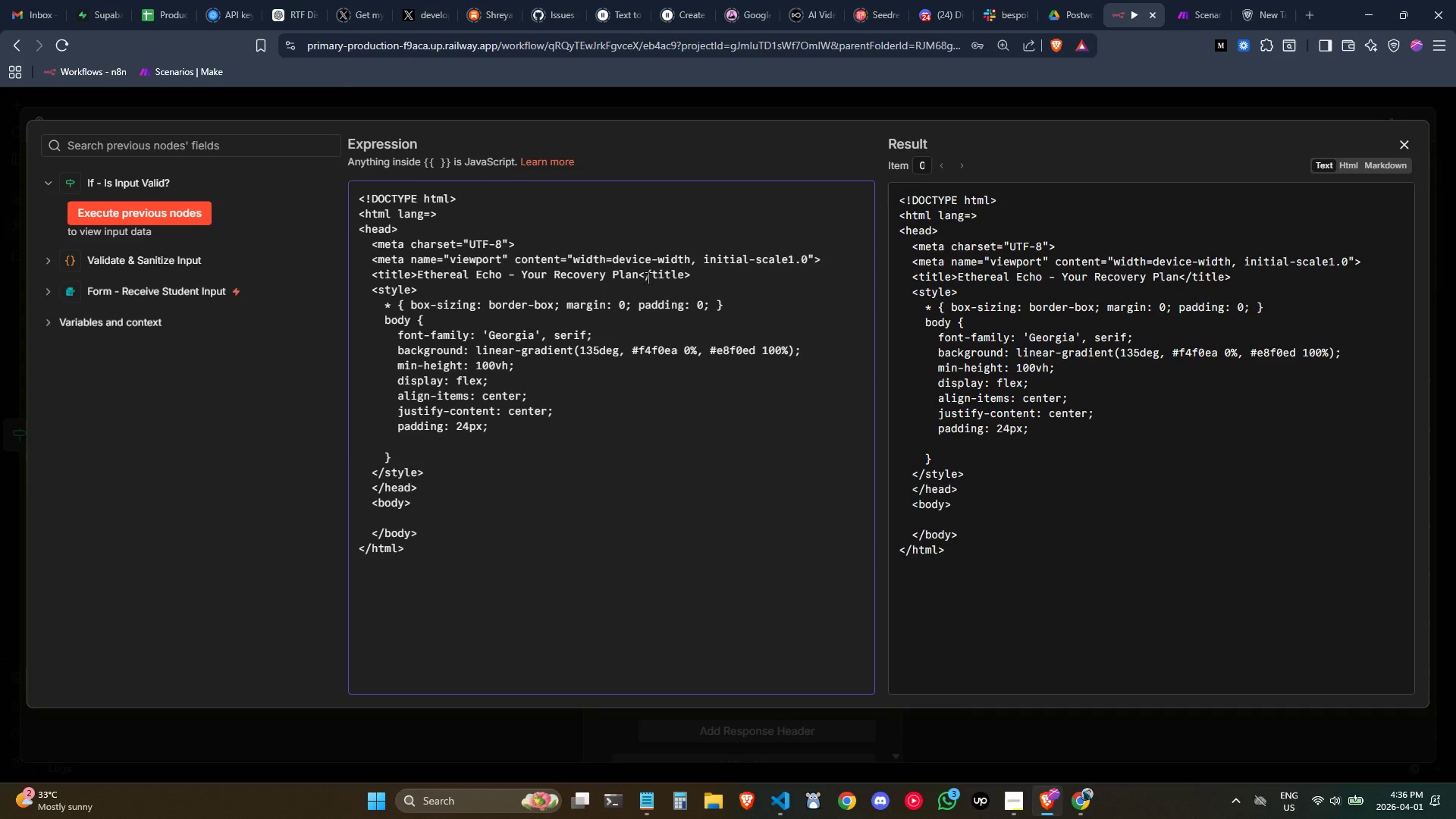 
hold_key(key=Backspace, duration=1.05)
 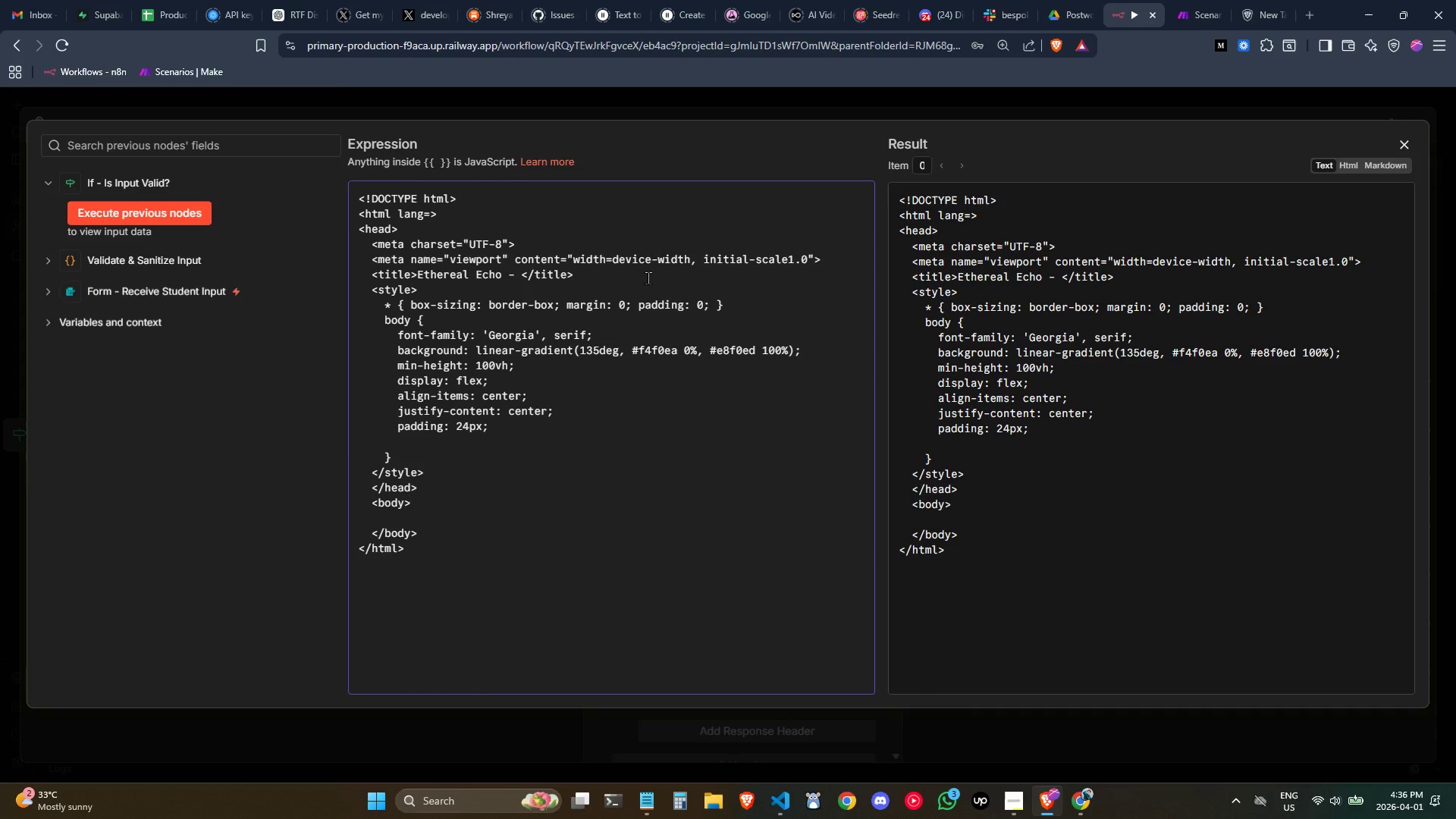 
type(Stay )
 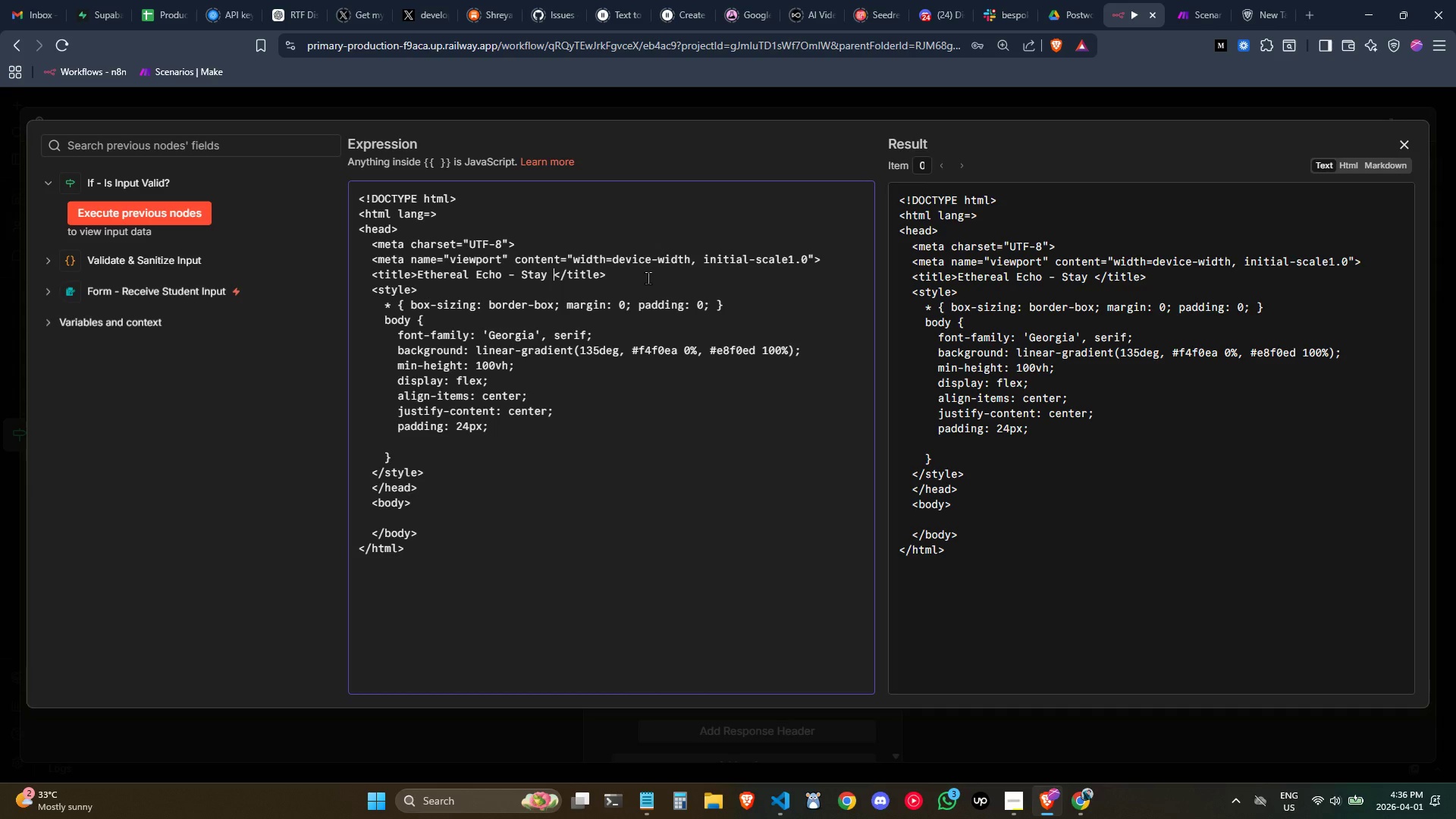 
wait(20.08)
 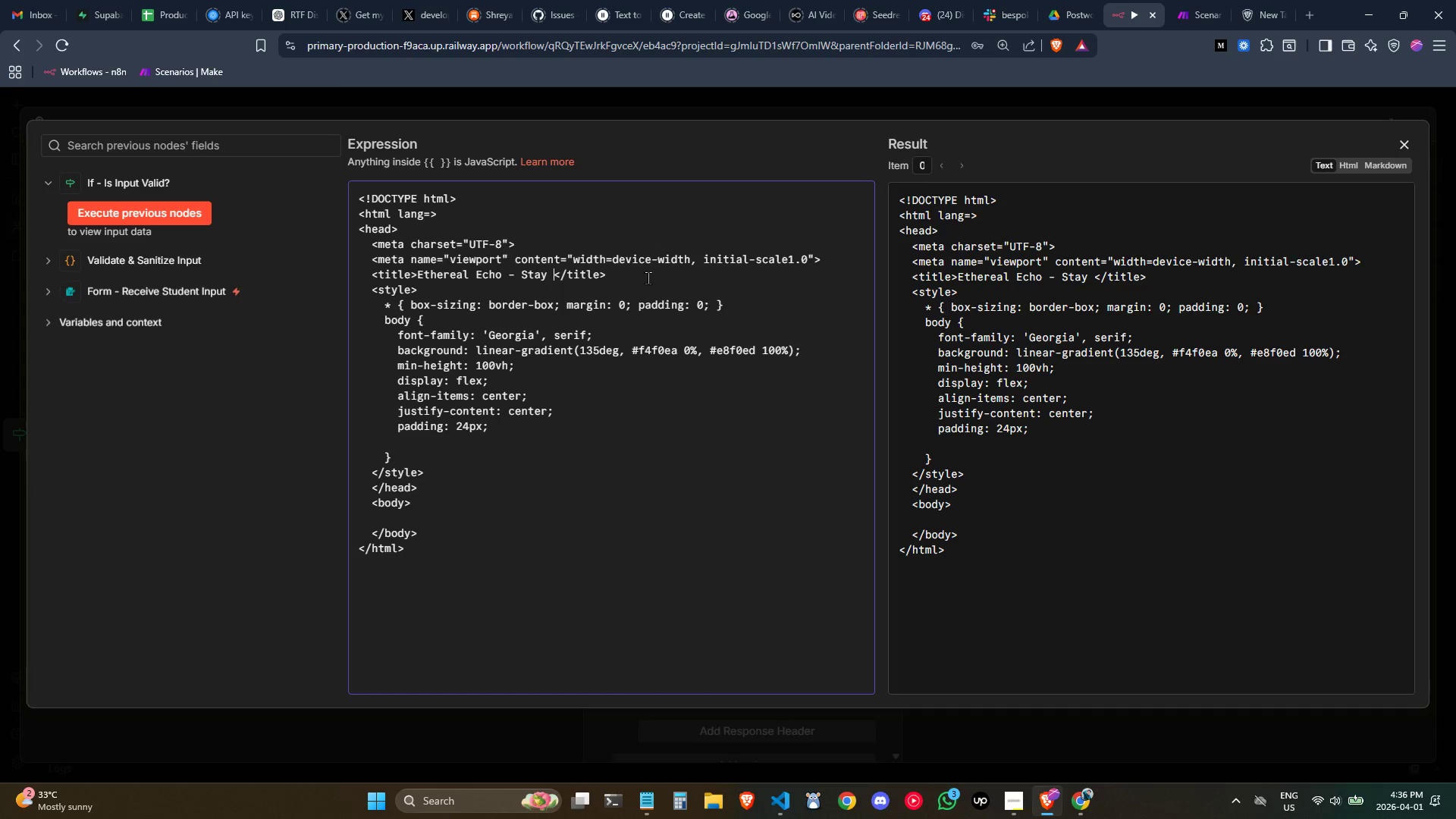 
type(Mindful)
 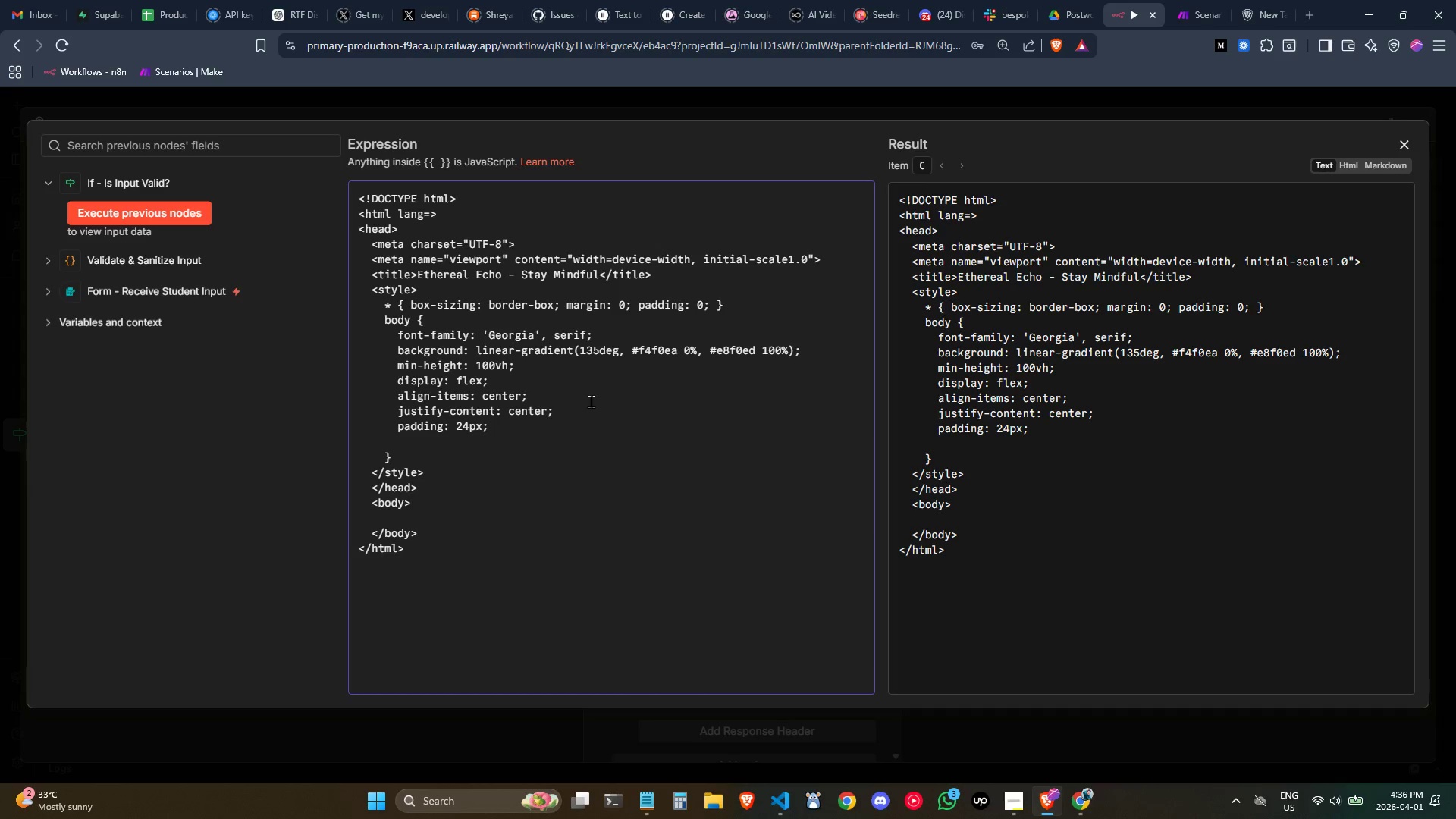 
wait(11.09)
 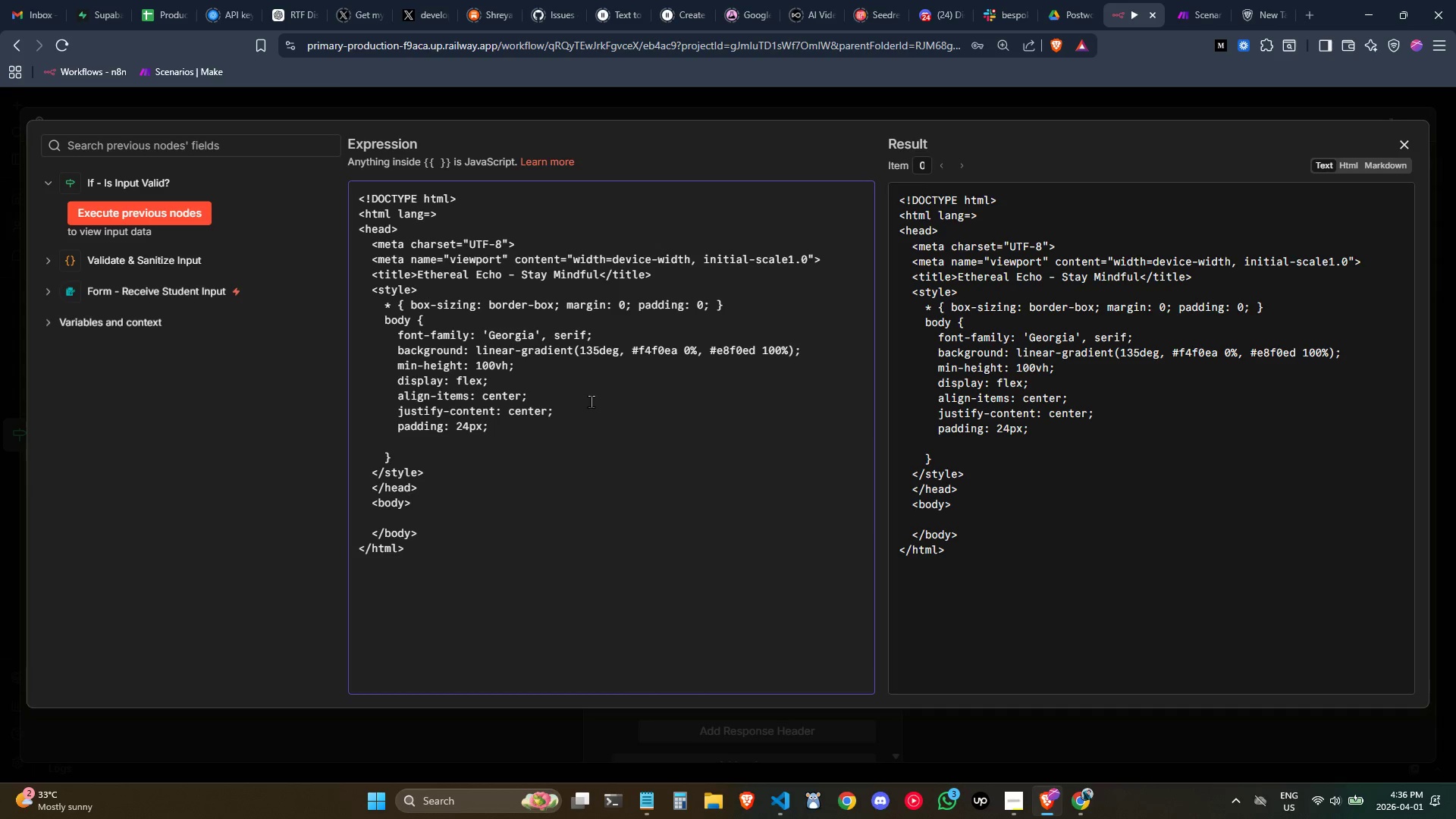 
left_click([590, 311])
 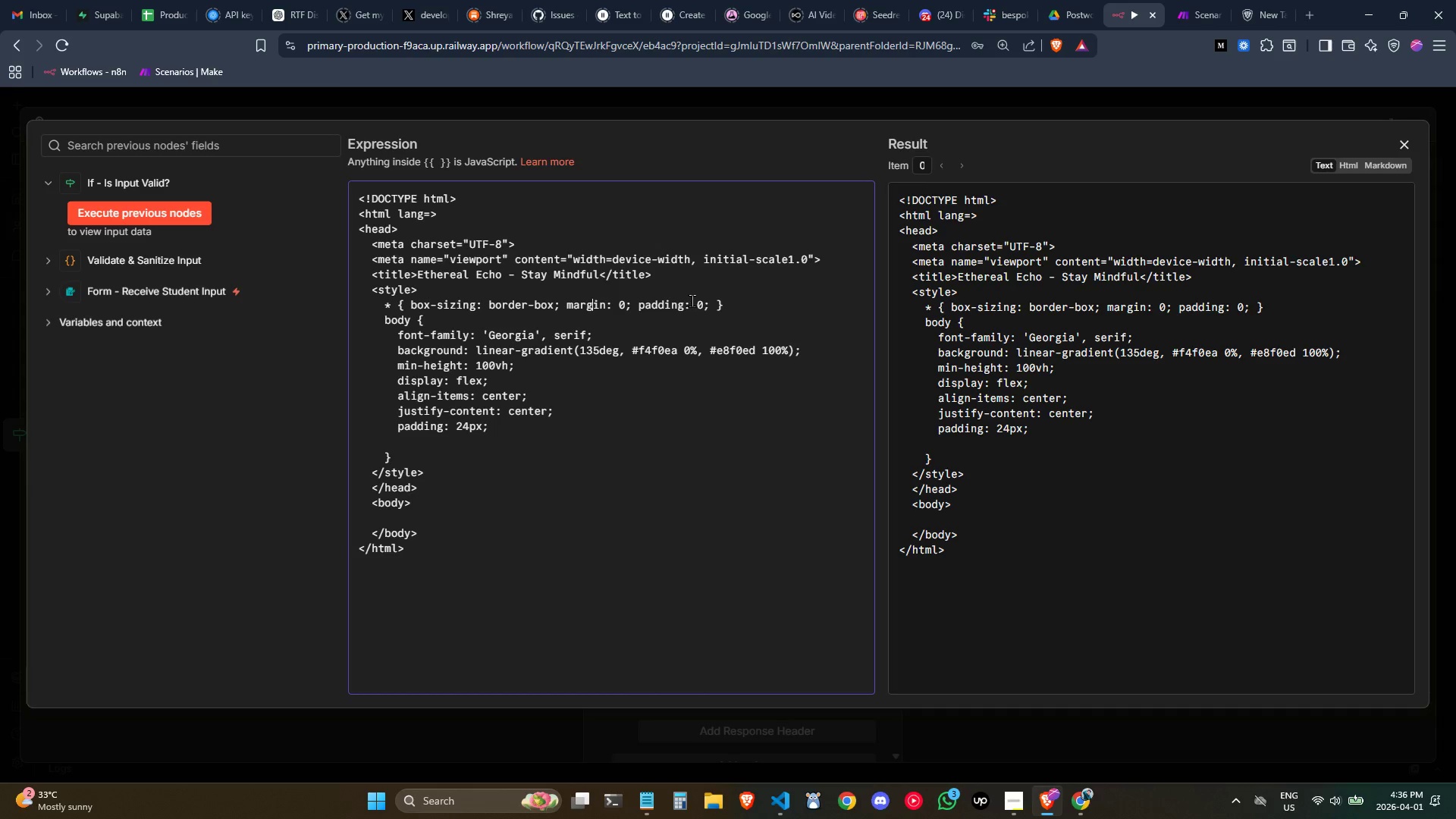 
left_click([692, 300])
 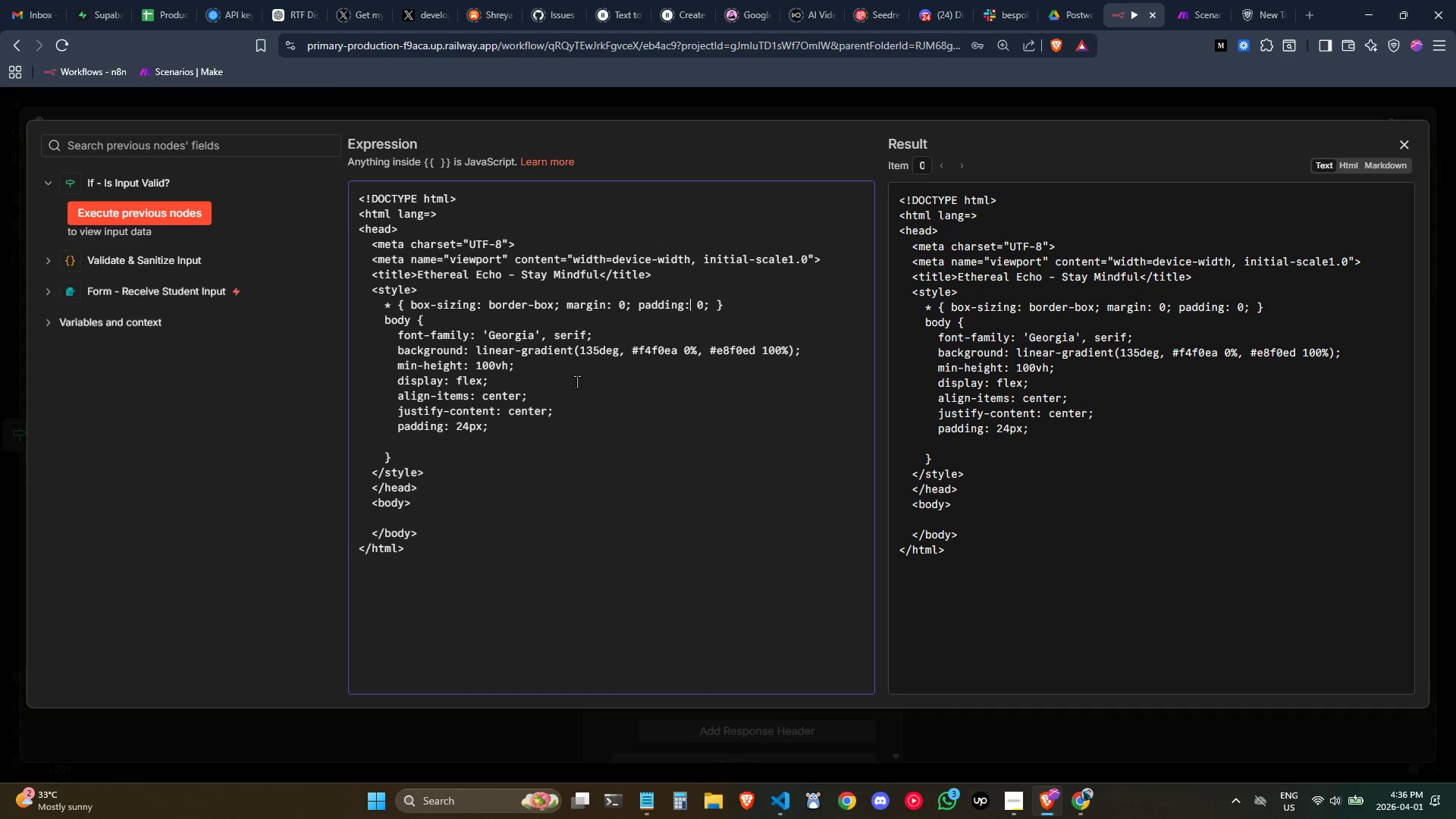 
wait(9.38)
 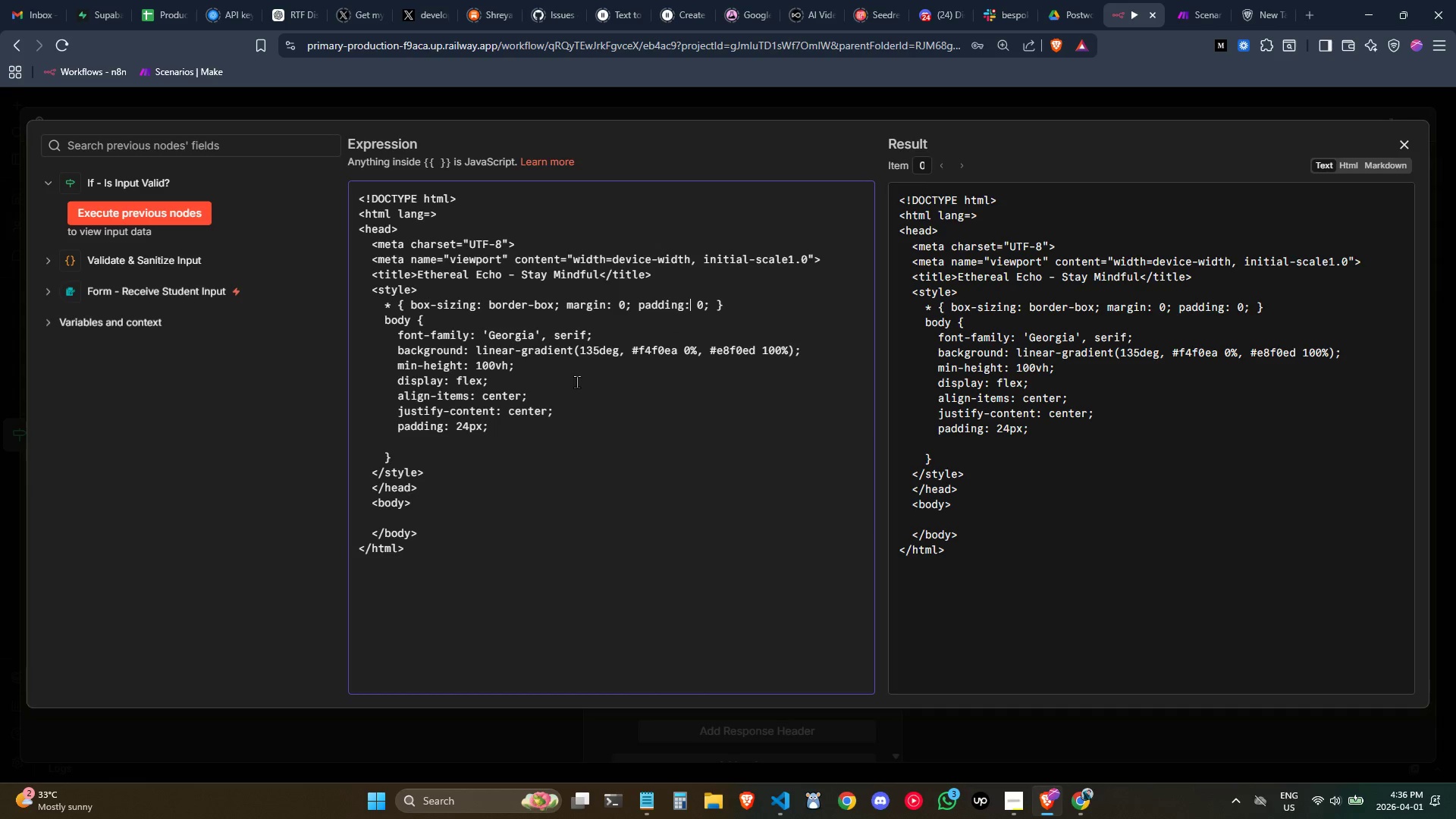 
left_click_drag(start_coordinate=[795, 347], to_coordinate=[477, 344])
 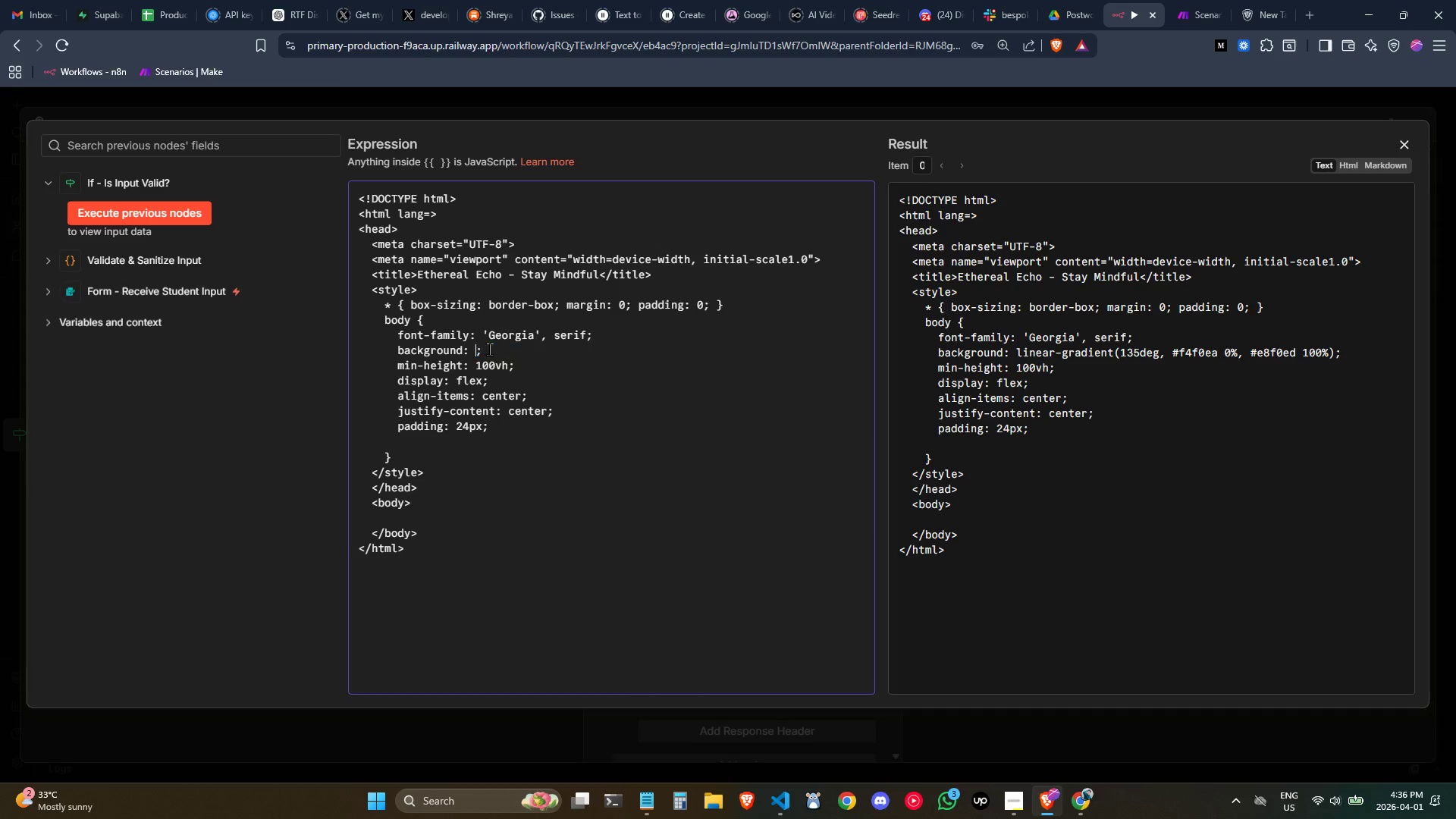 
key(Backspace)
type(#fa)
 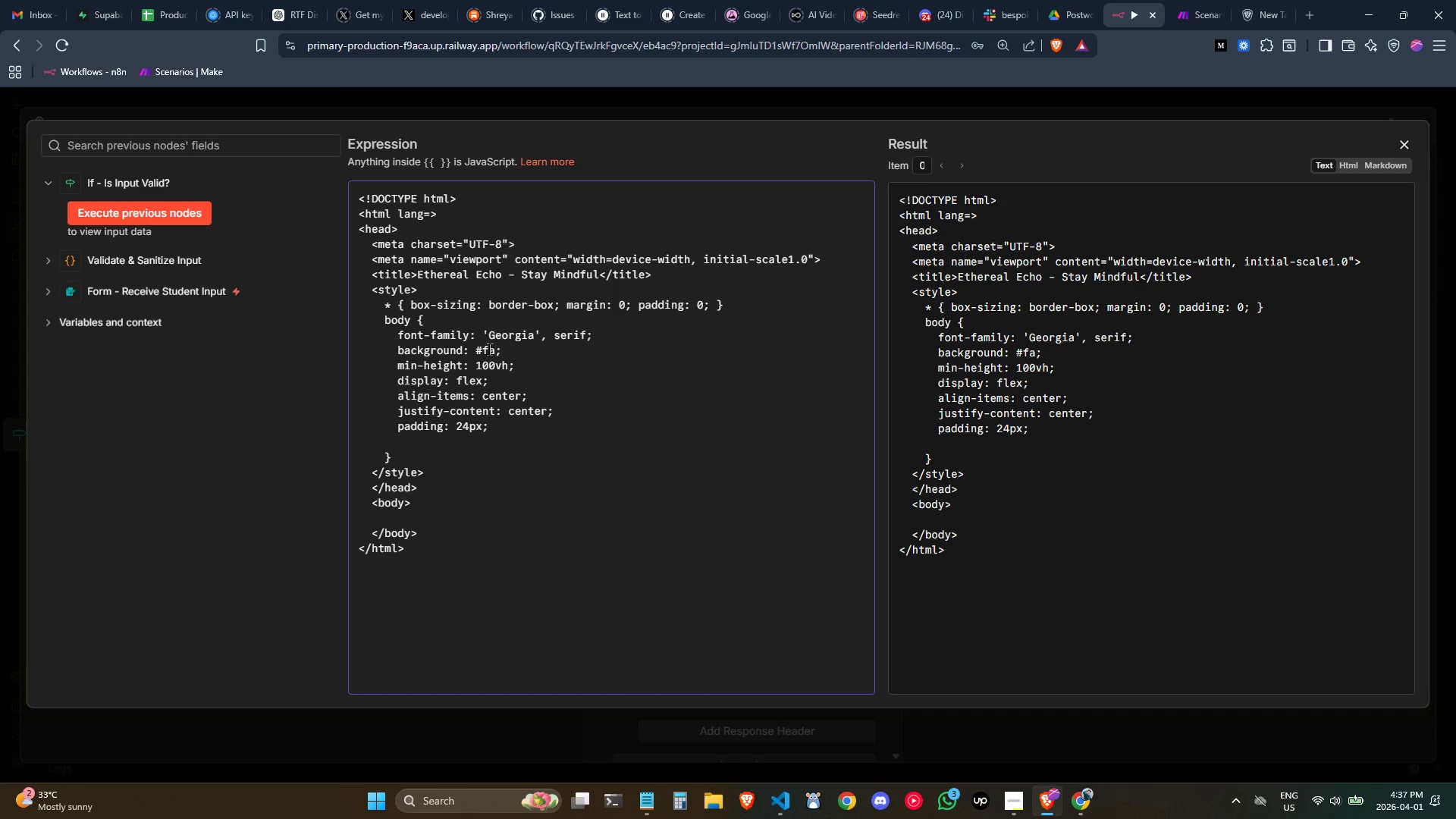 
type(f9f6)
 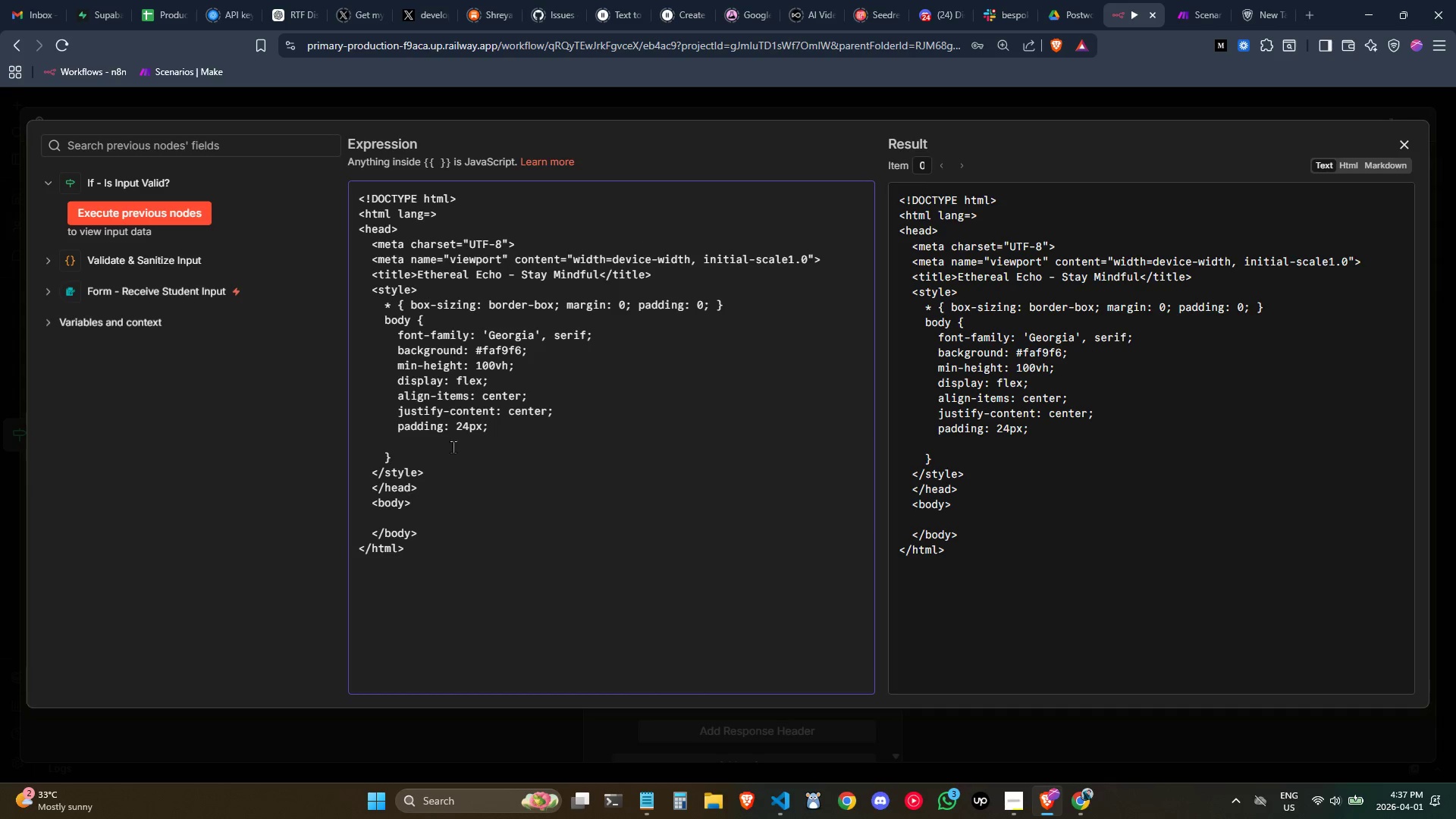 
wait(8.88)
 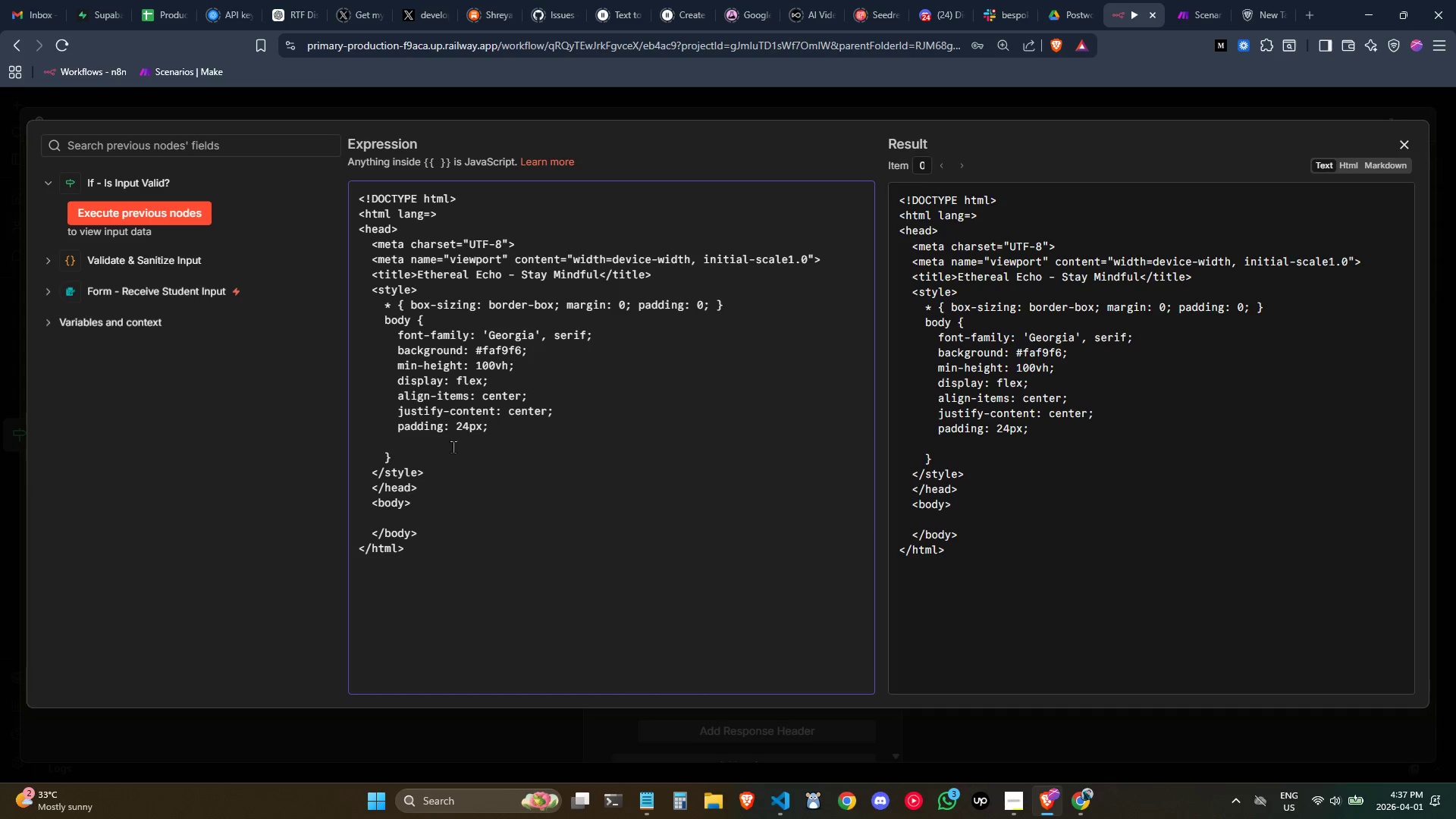 
left_click([507, 455])
 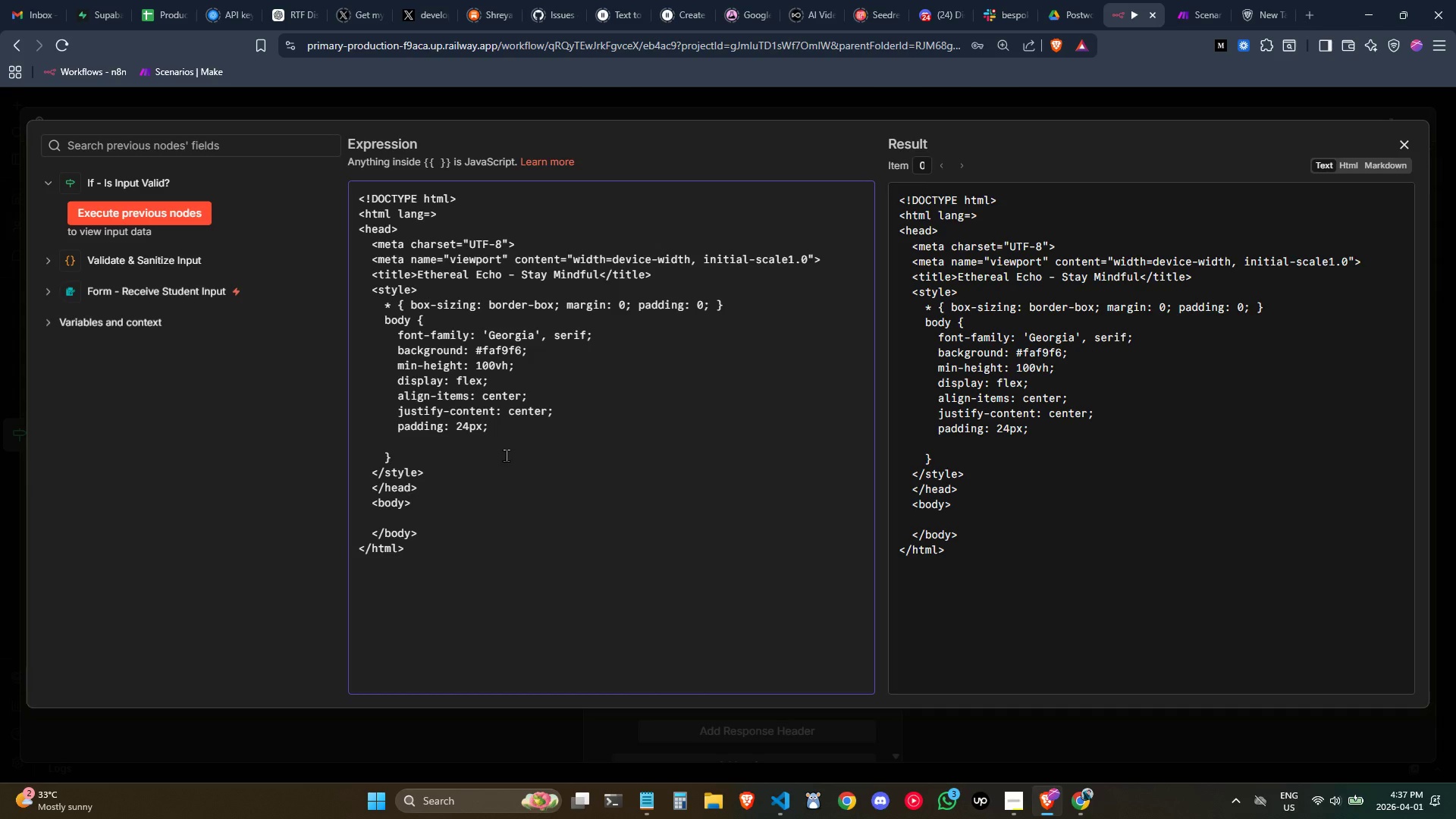 
key(Enter)
 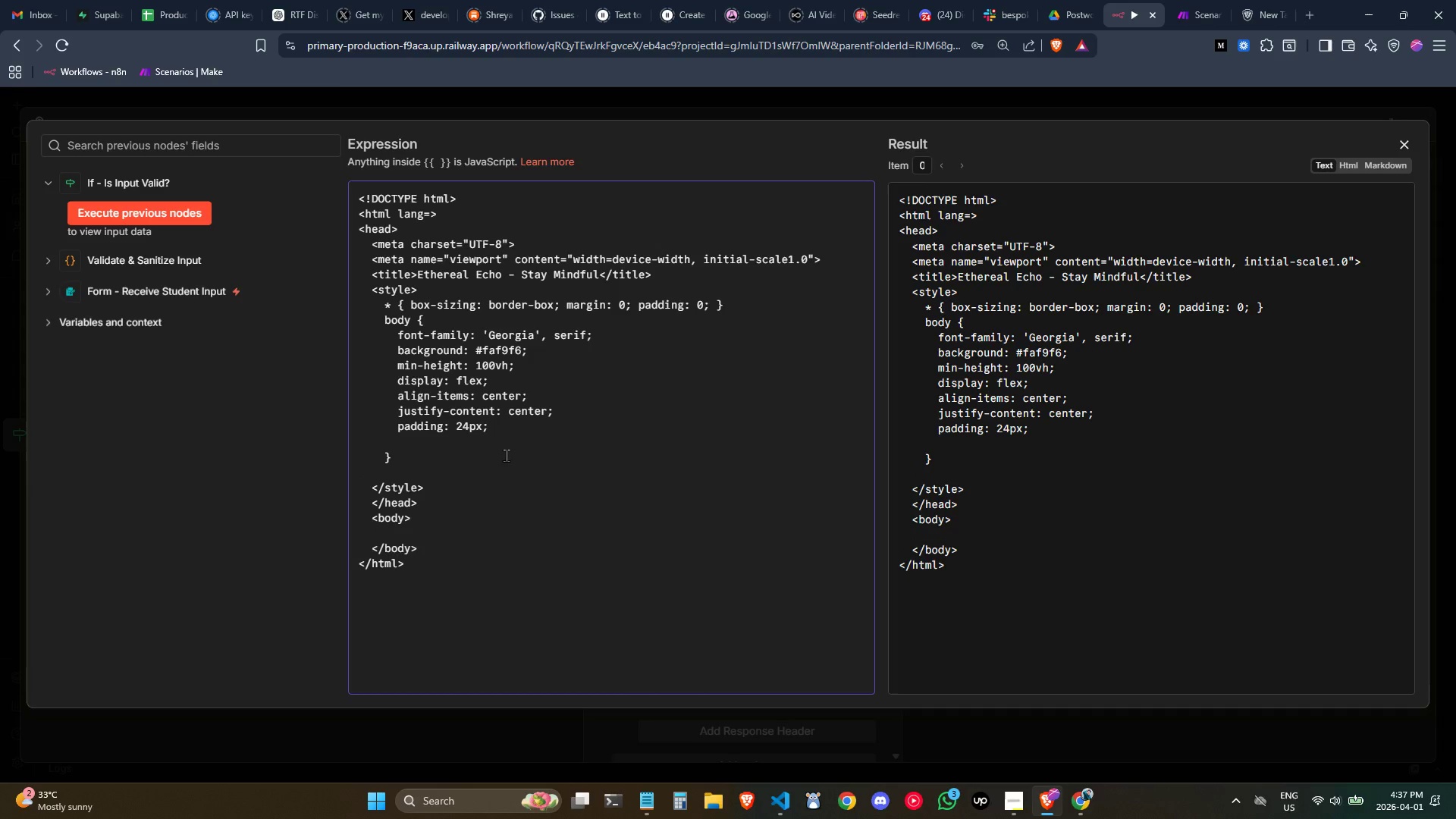 
key(Tab)
key(Tab)
type(.c)
key(Backspace)
key(Backspace)
key(Backspace)
type( .card {])
key(Backspace)
 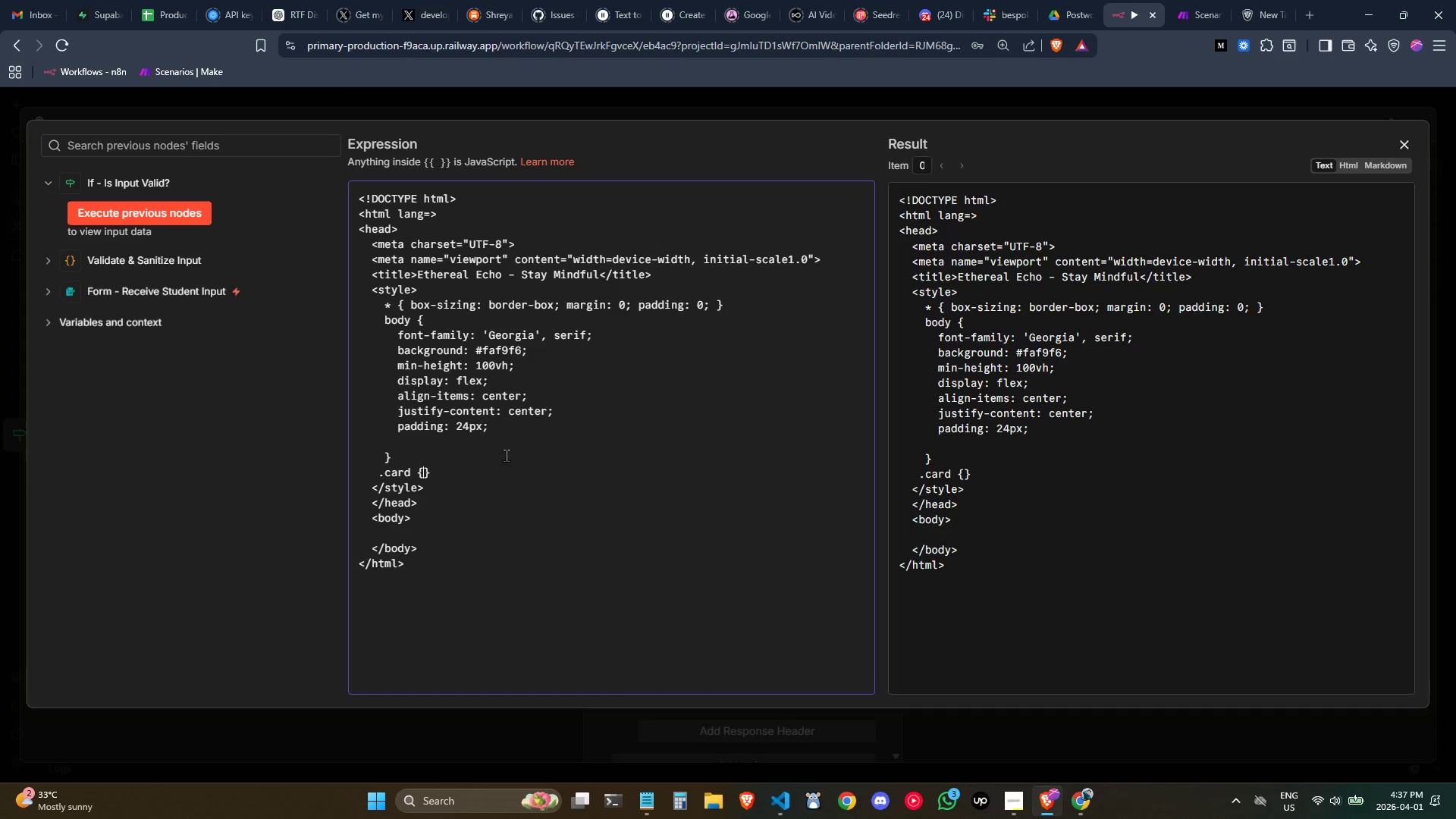 
key(Enter)
 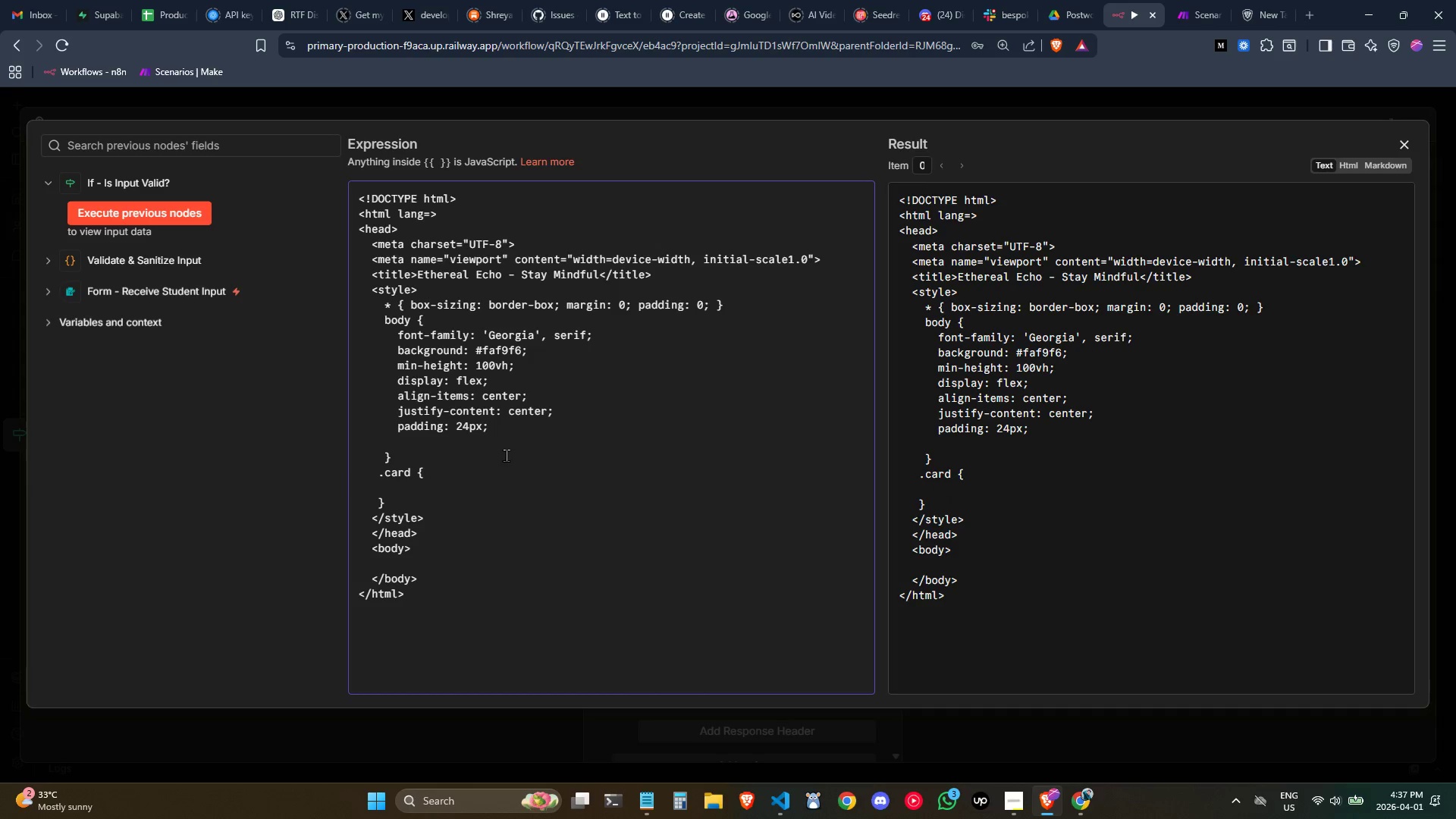 
key(Tab)
 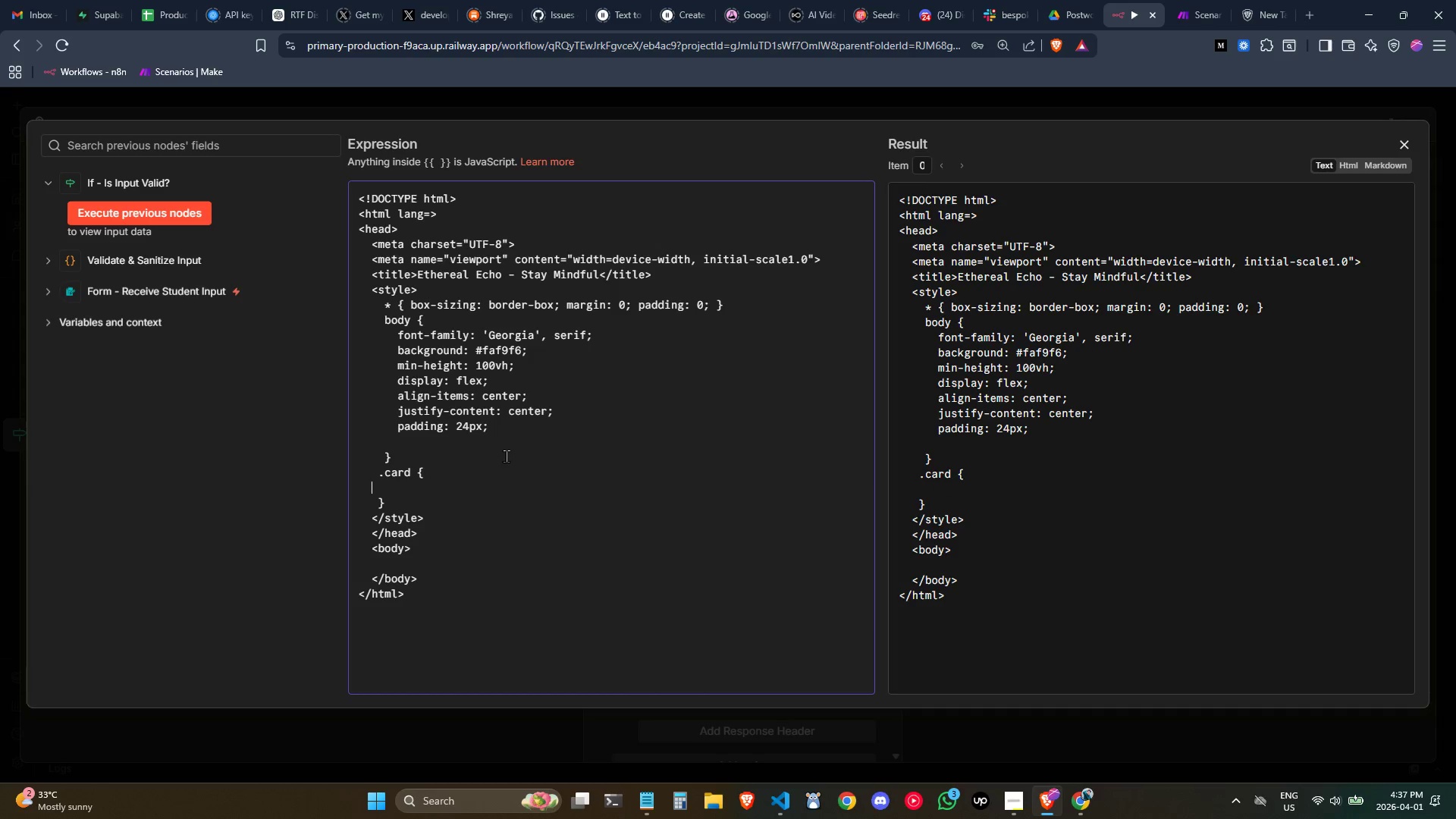 
key(Tab)
 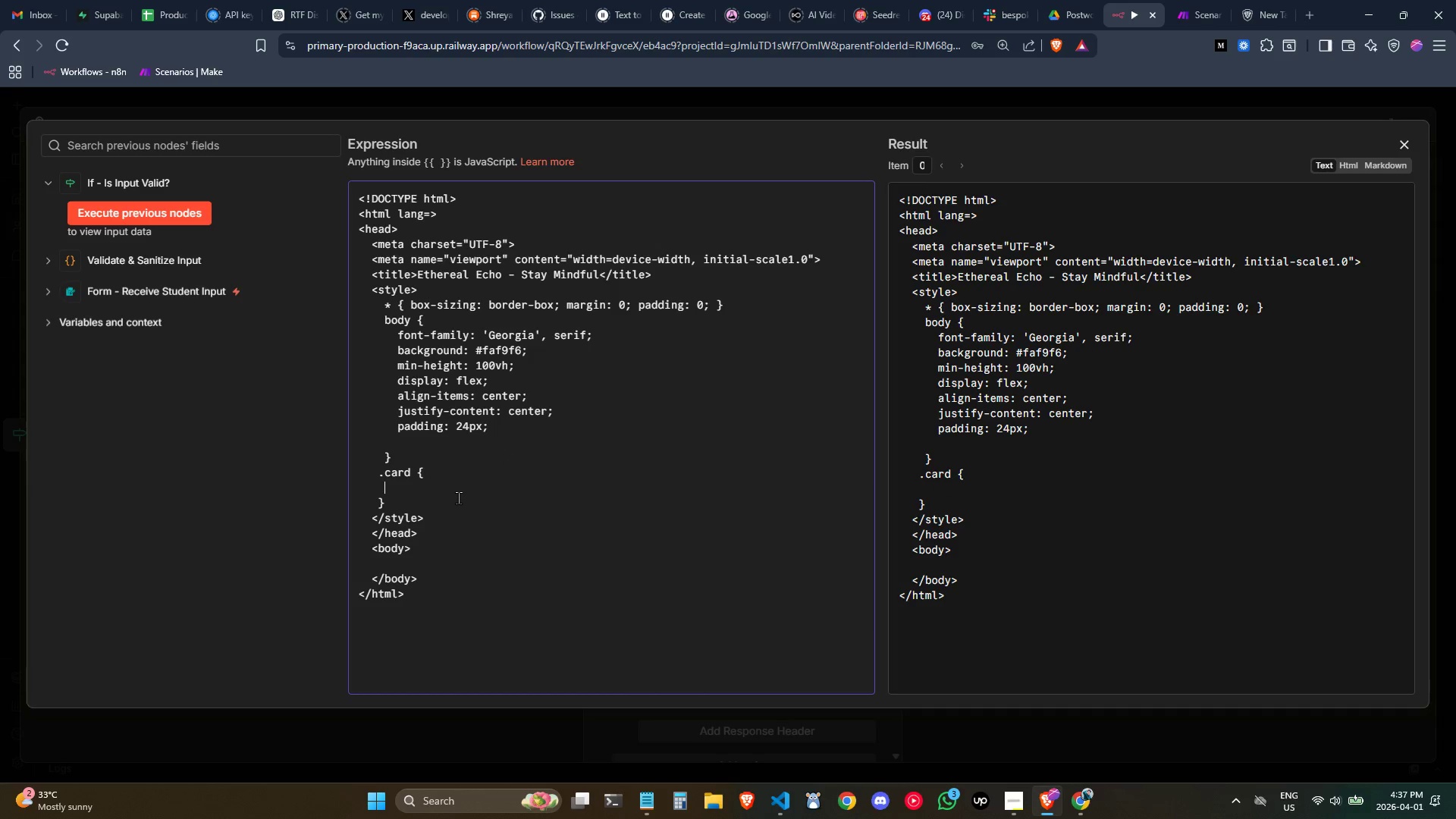 
scroll: coordinate [458, 497], scroll_direction: down, amount: 2.0
 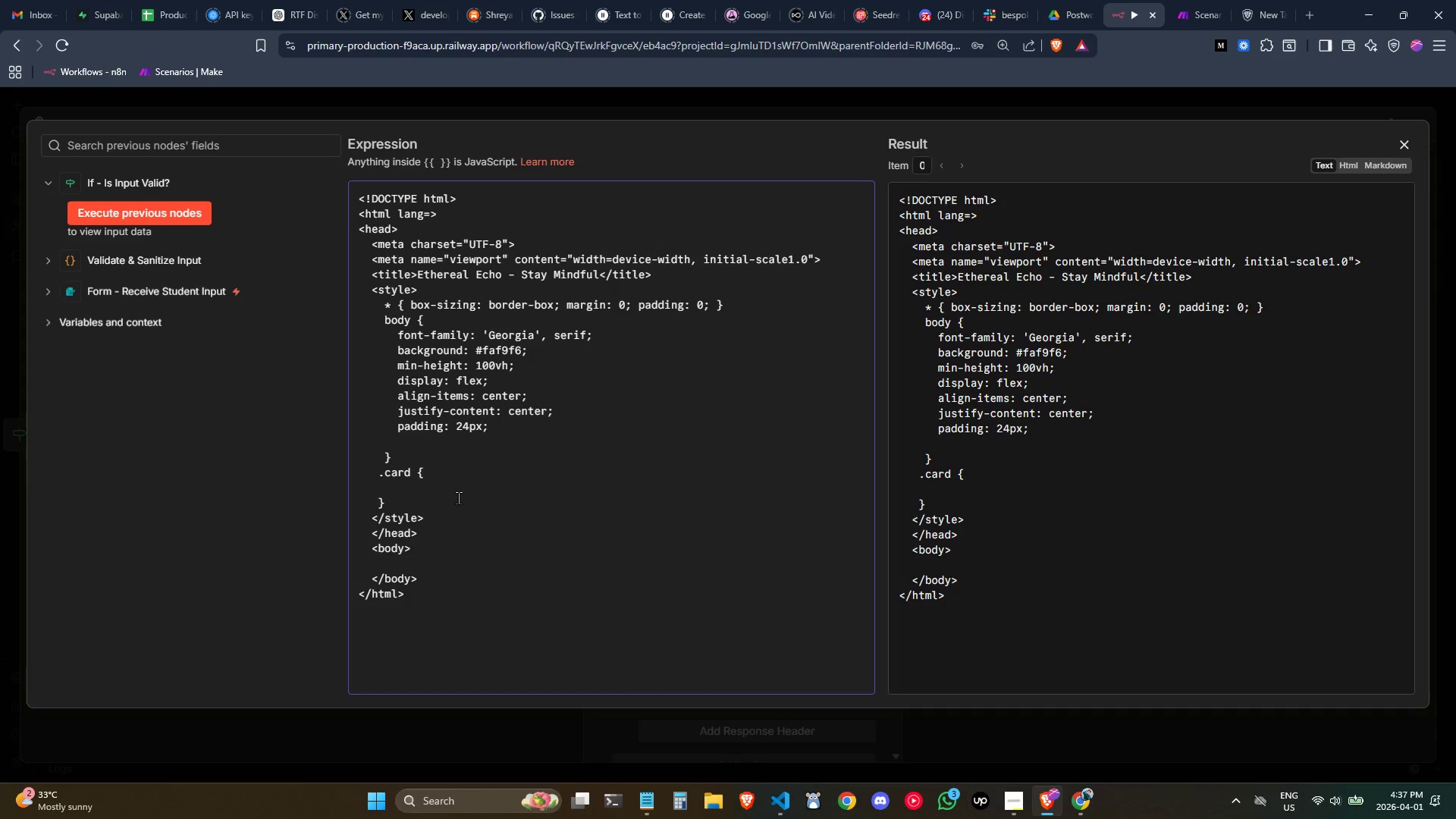 
type( background: white;)
 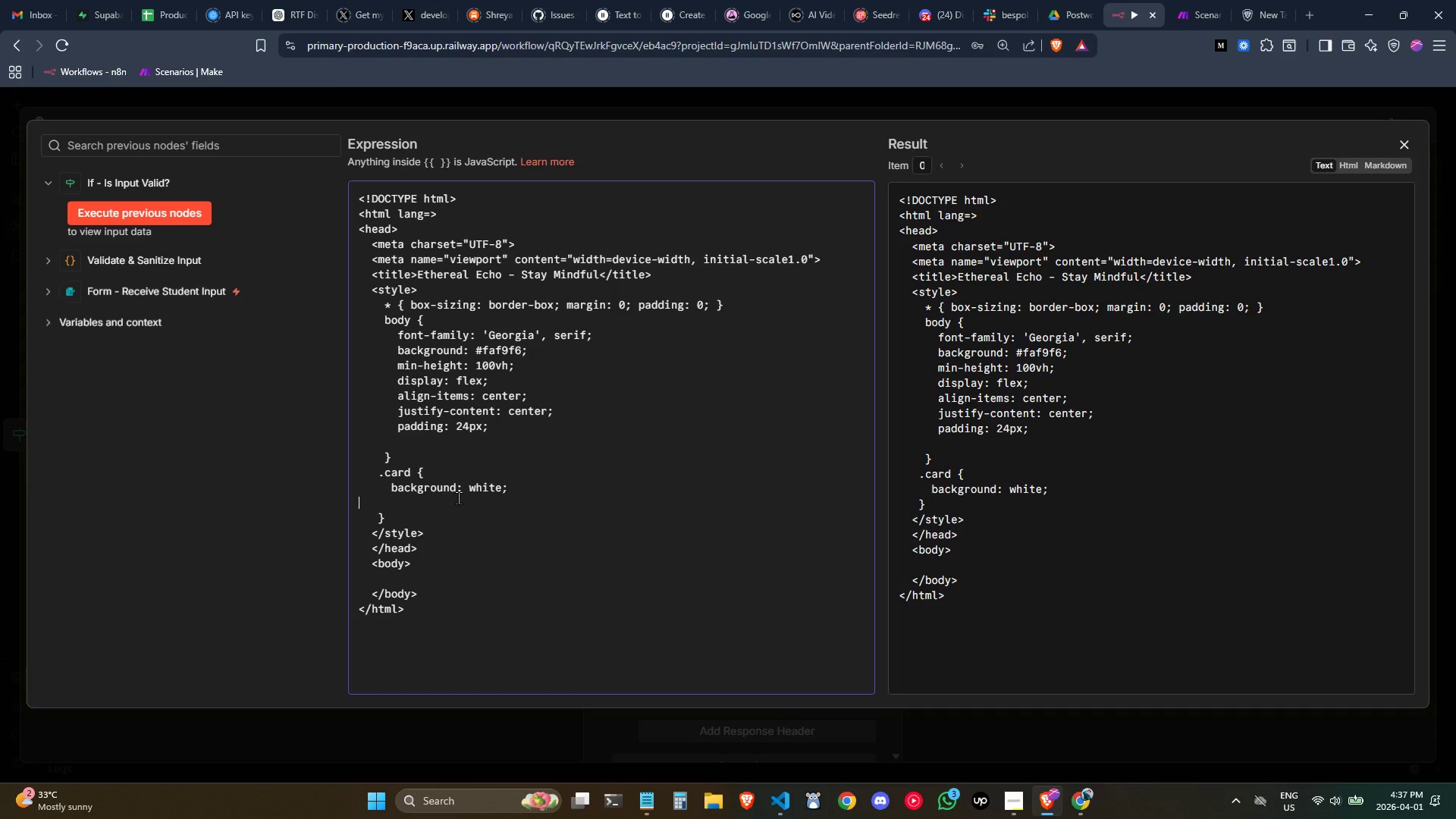 
 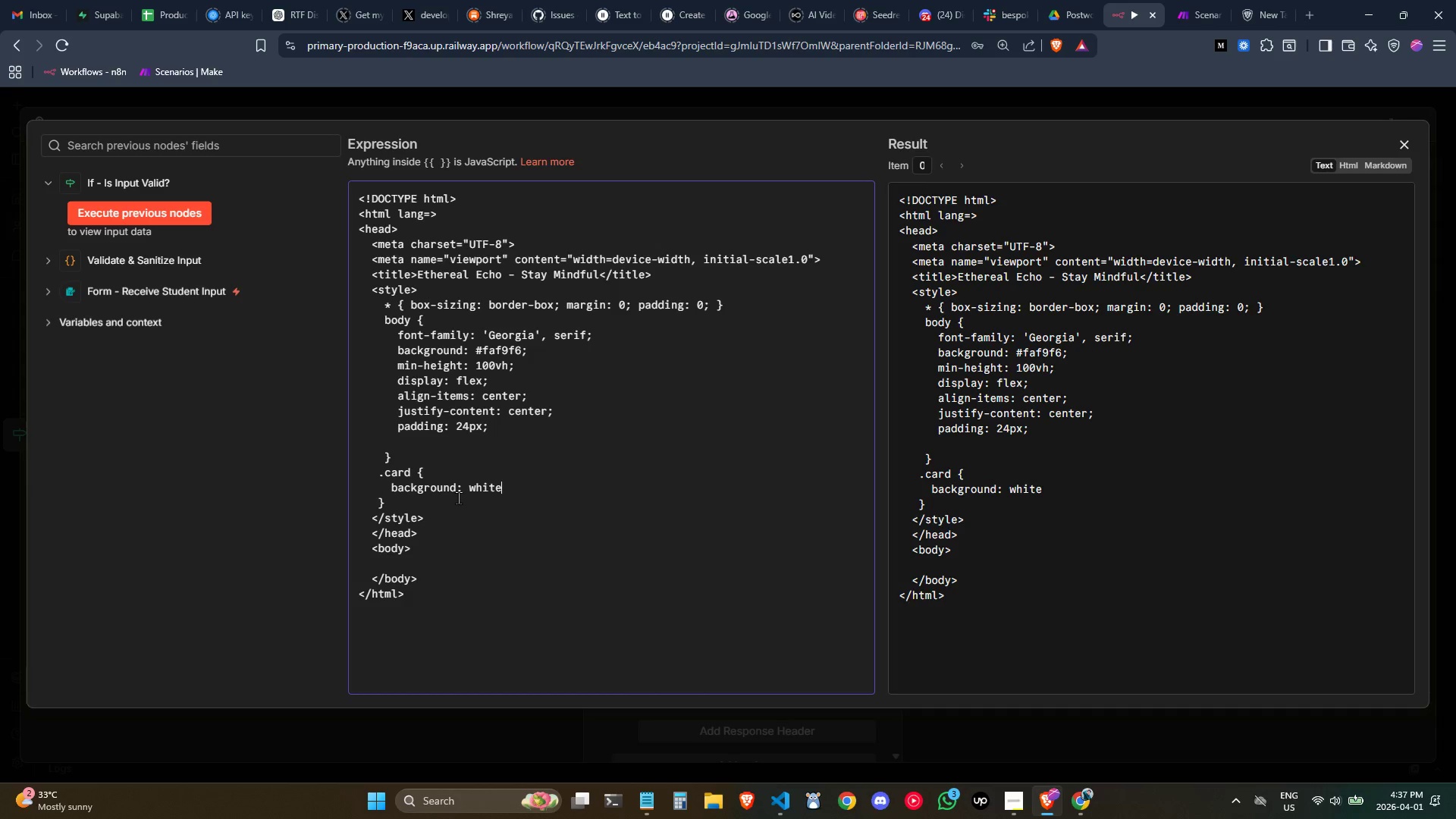 
key(Enter)
 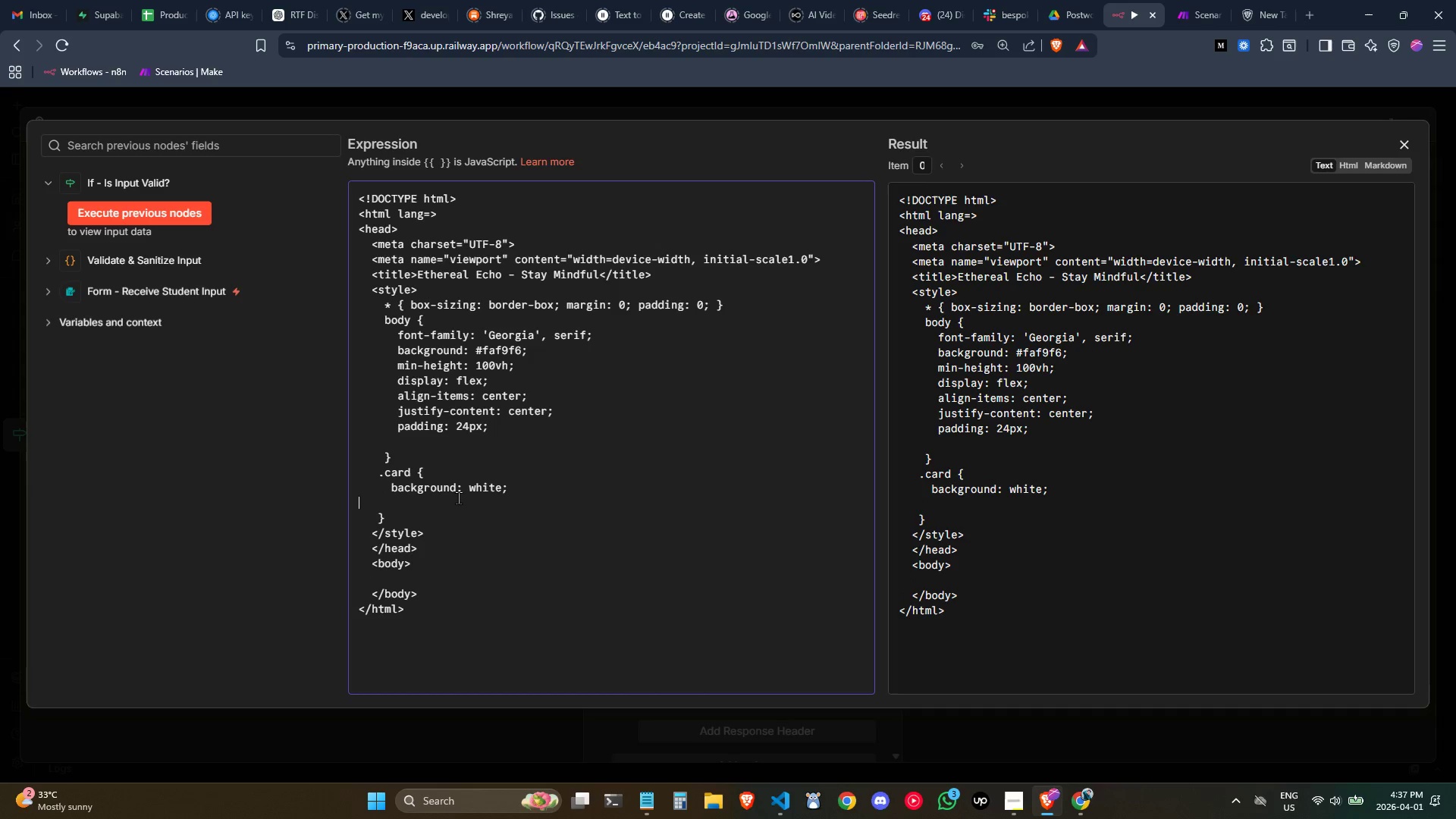 
key(Tab)
key(Tab)
key(Tab)
key(Backspace)
type( )
key(Backspace)
type( border-raidus)
key(Backspace)
key(Backspace)
key(Backspace)
key(Backspace)
type(dius)
 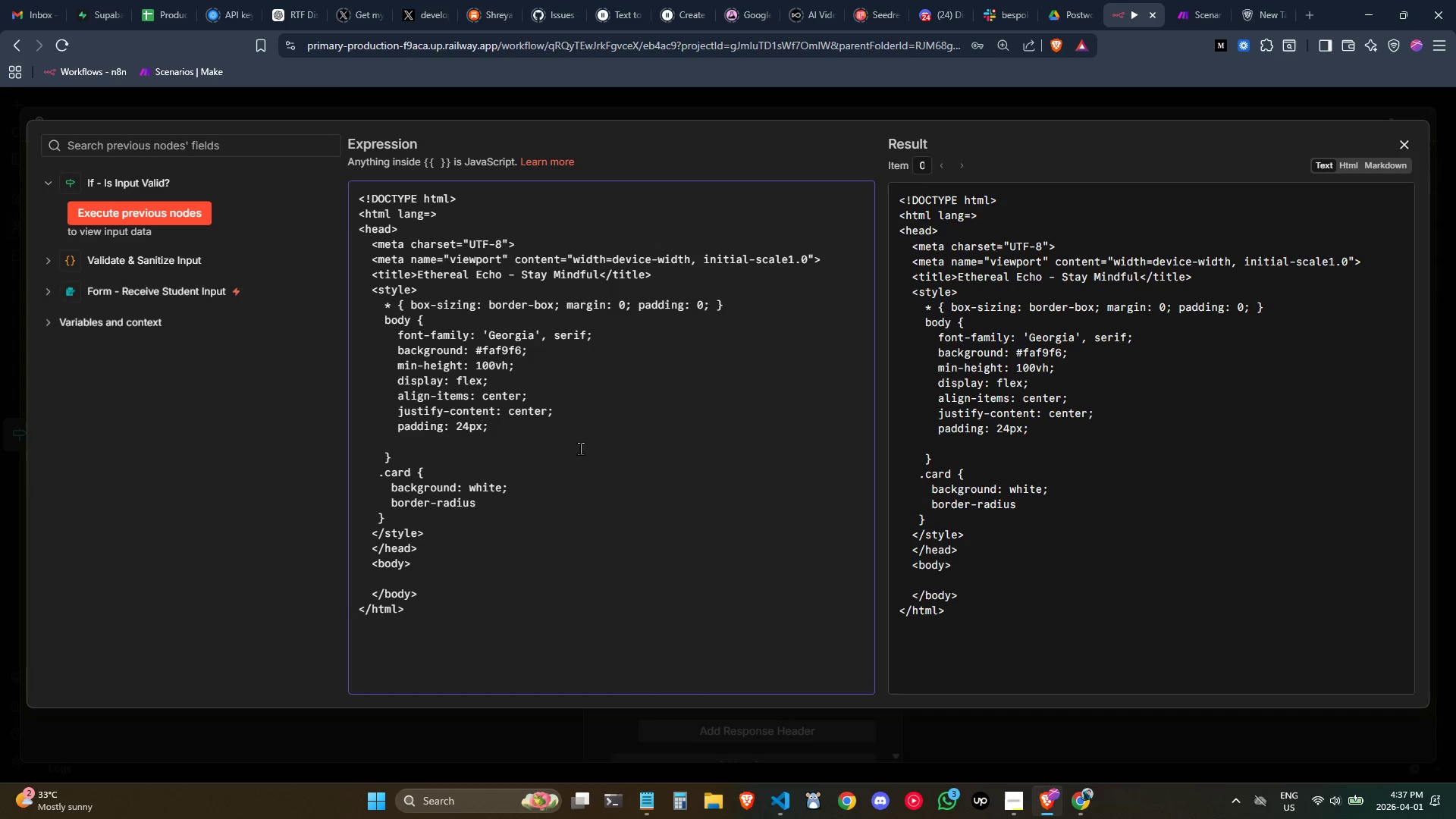 
type(: 16px;)
 